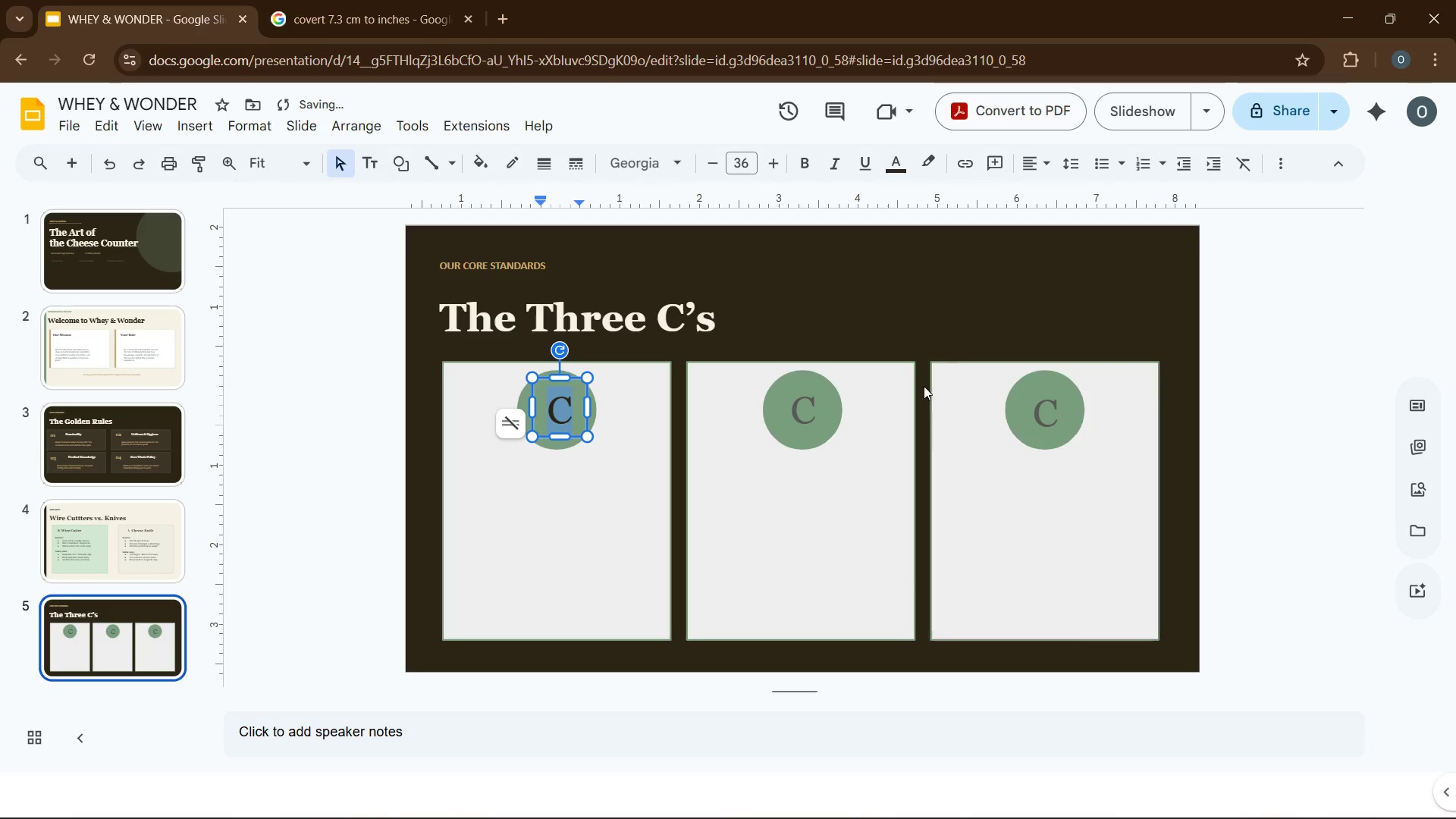 
wait(5.48)
 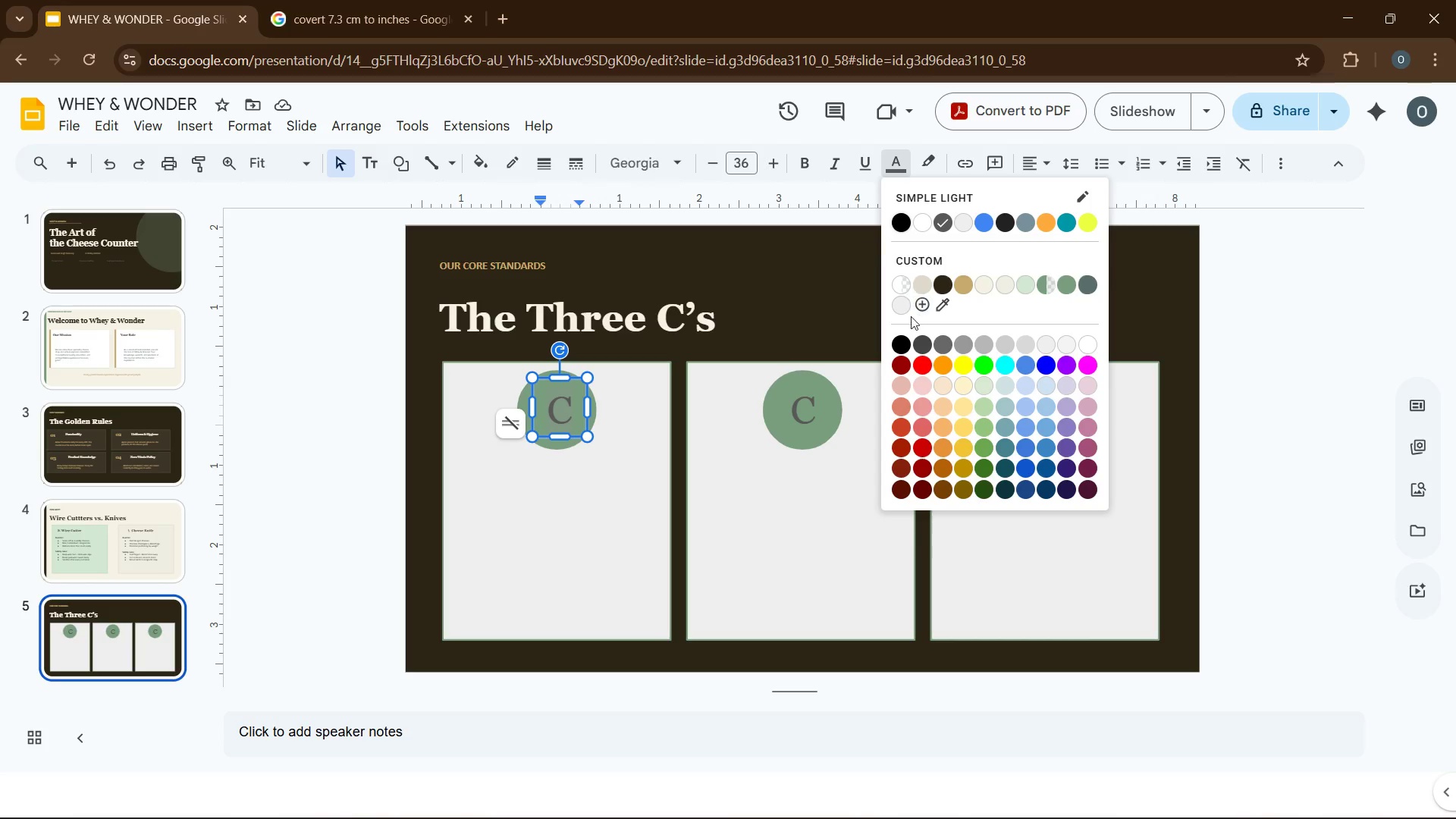 
double_click([799, 406])
 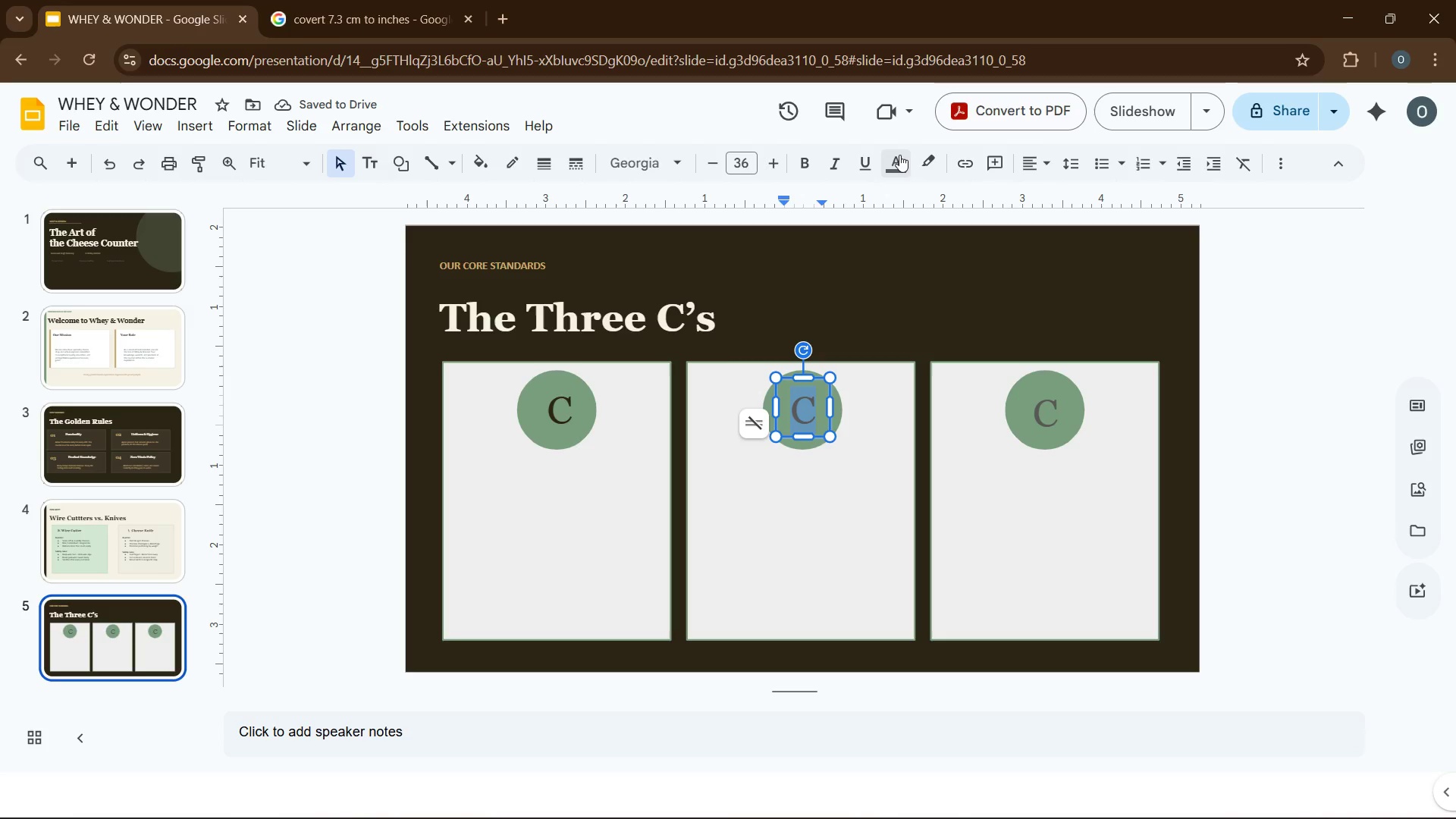 
left_click([900, 153])
 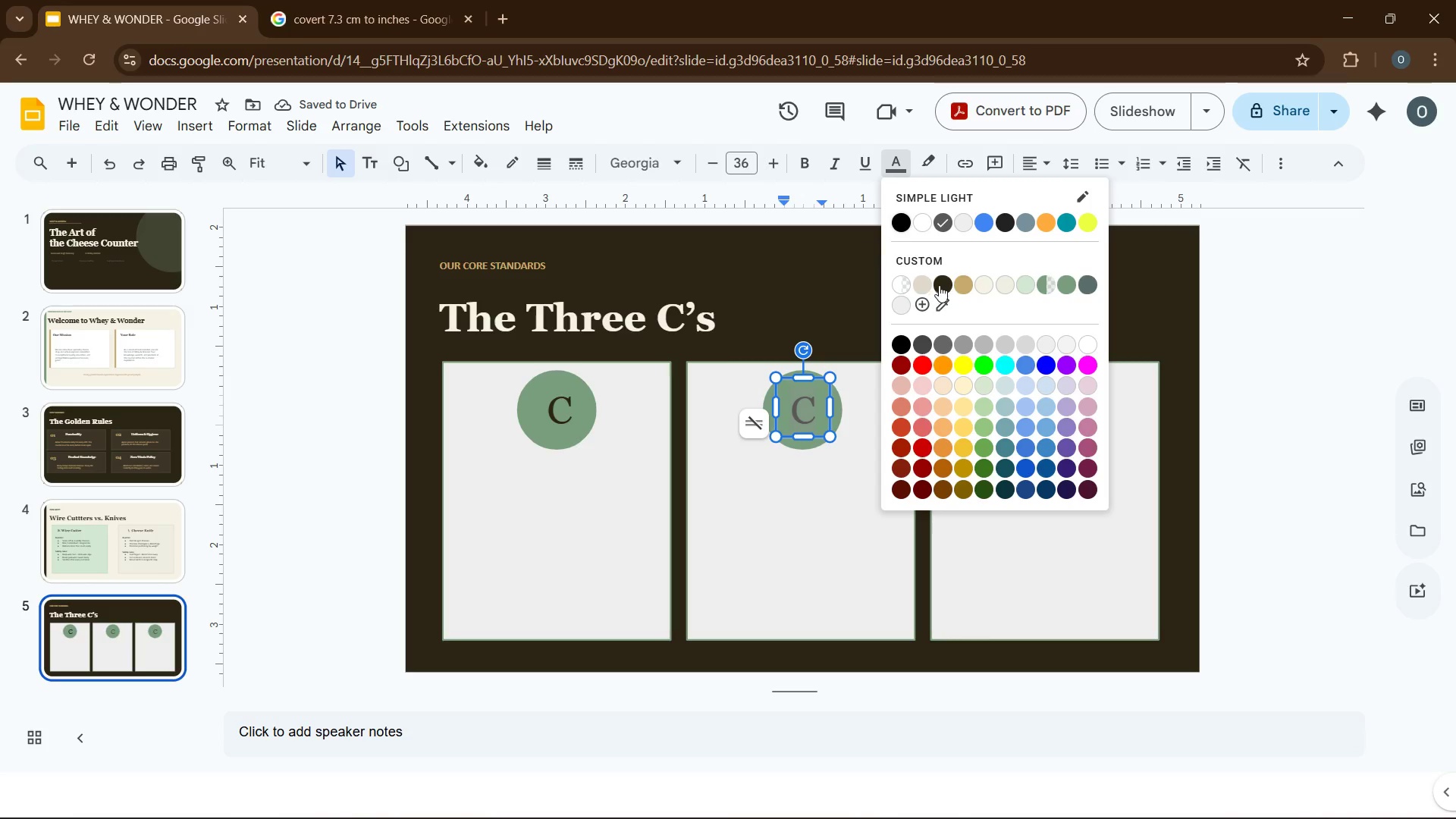 
left_click([941, 283])
 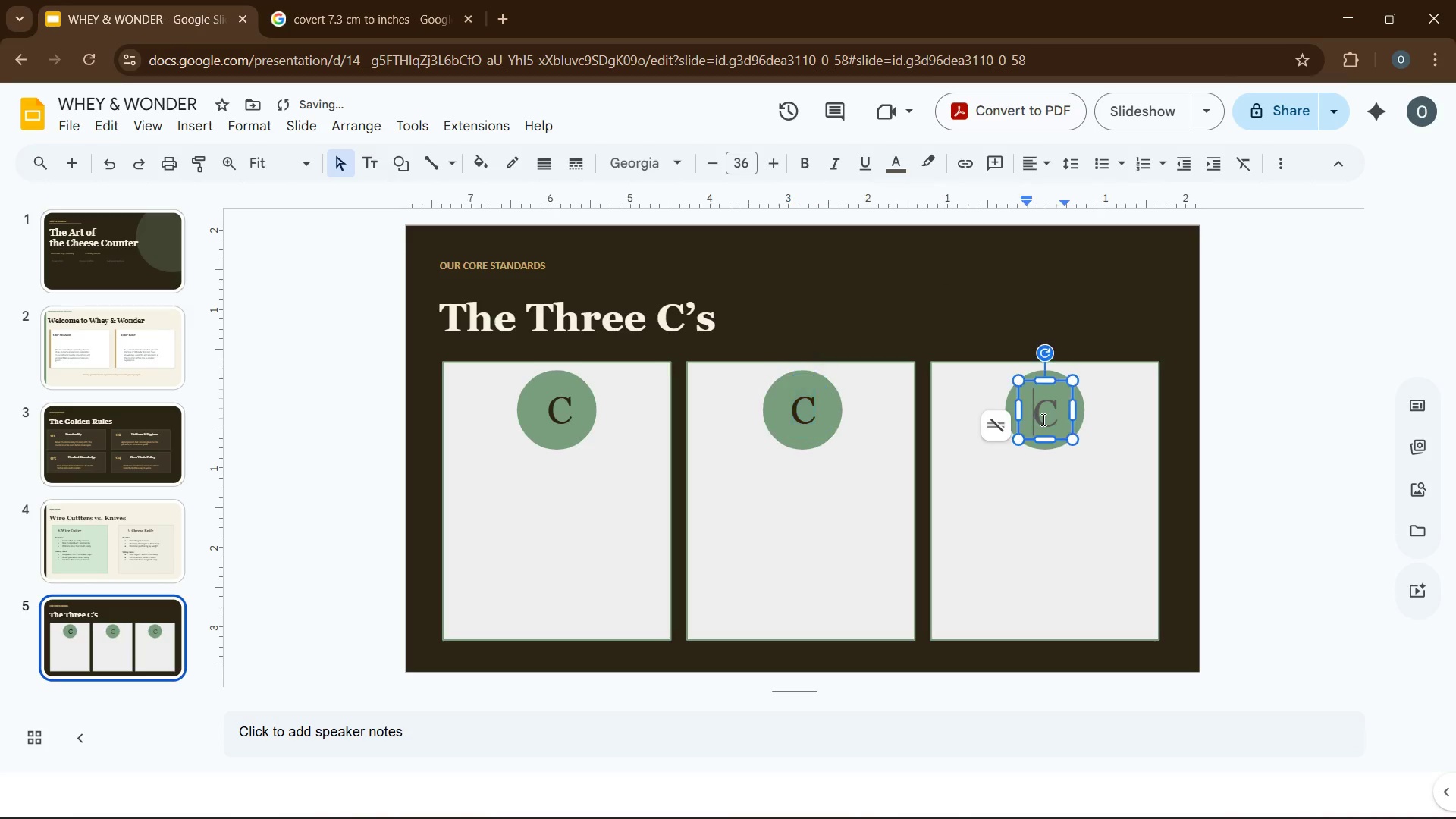 
double_click([1042, 419])
 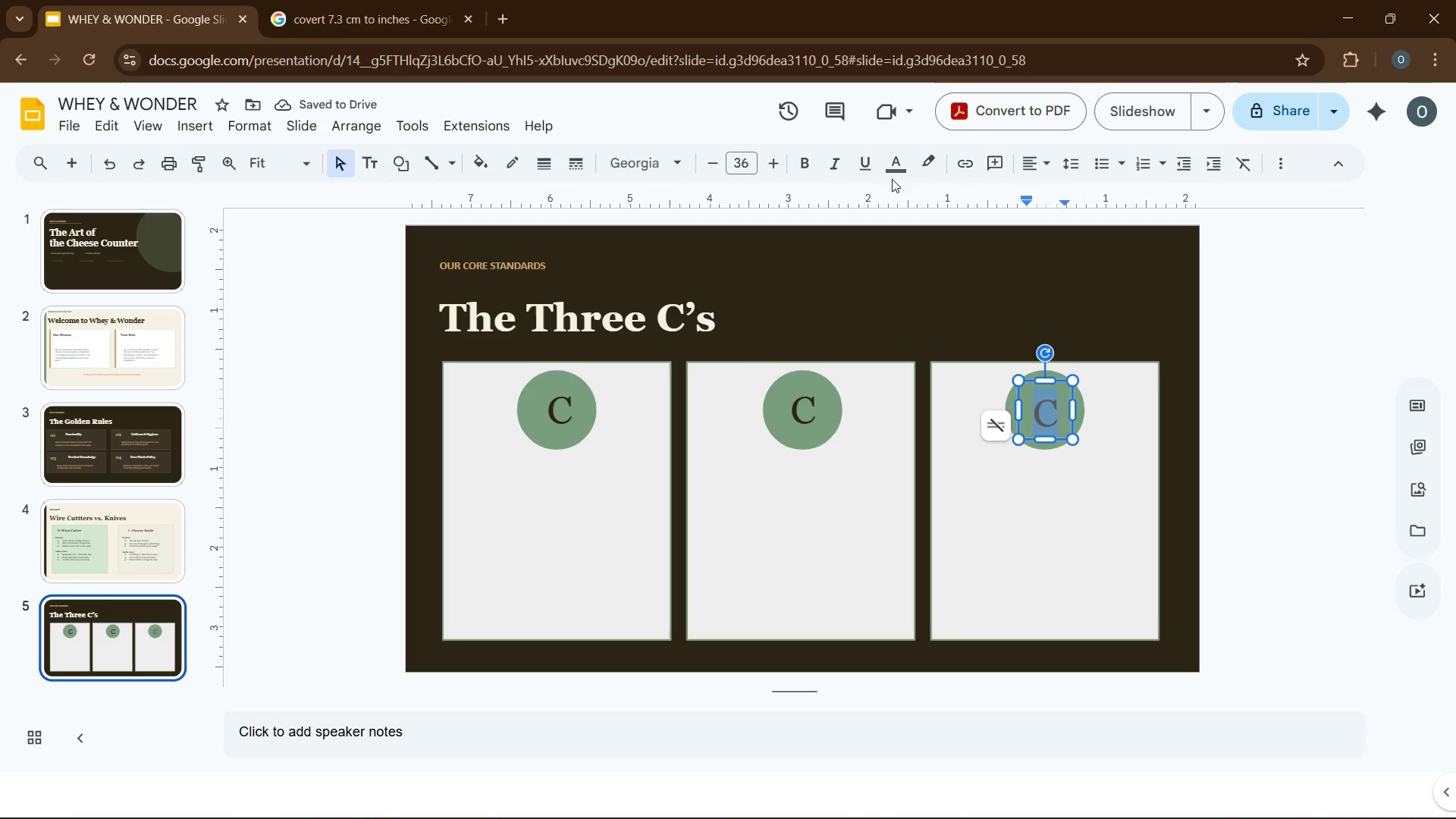 
left_click([893, 171])
 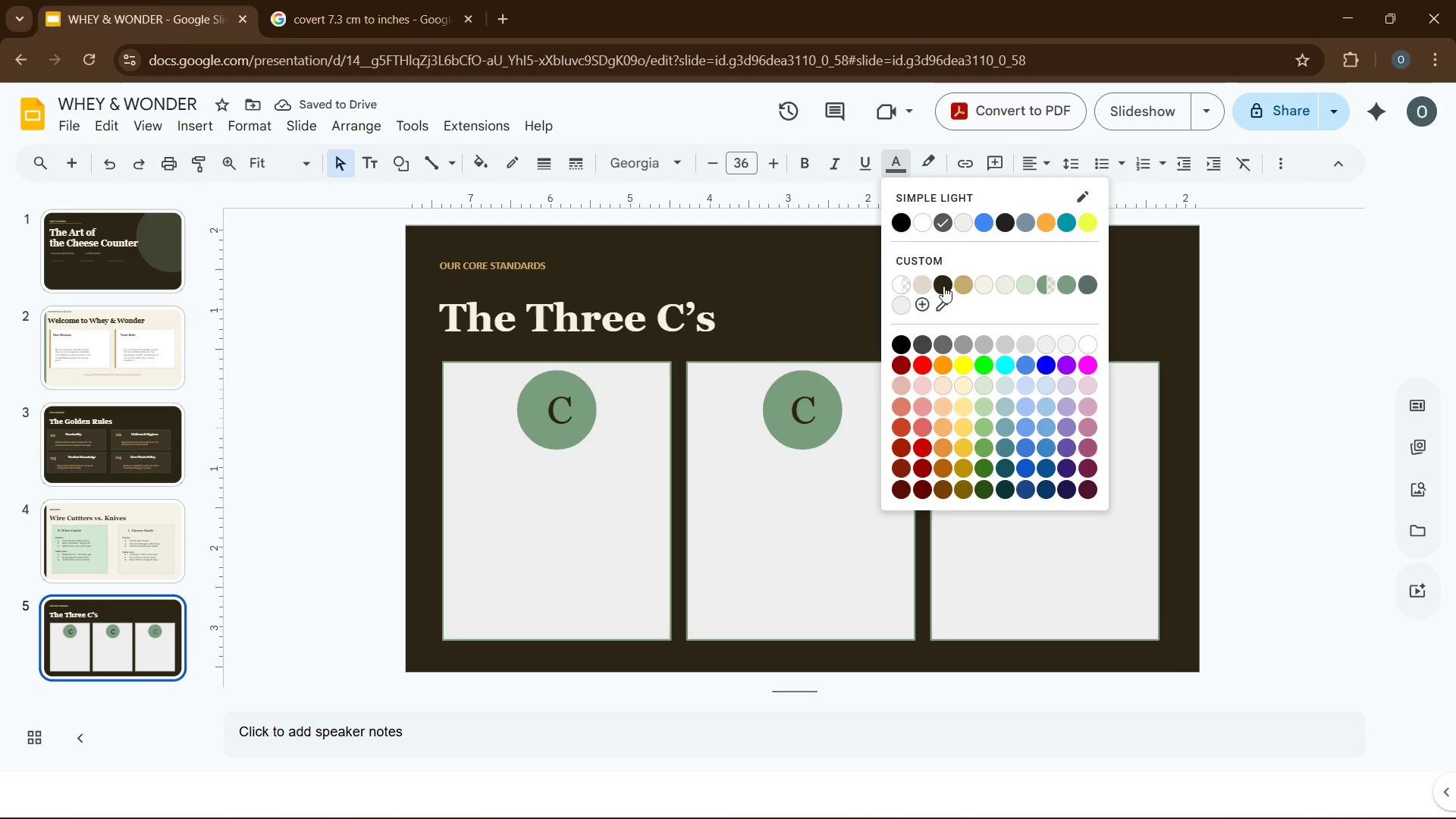 
left_click([941, 284])
 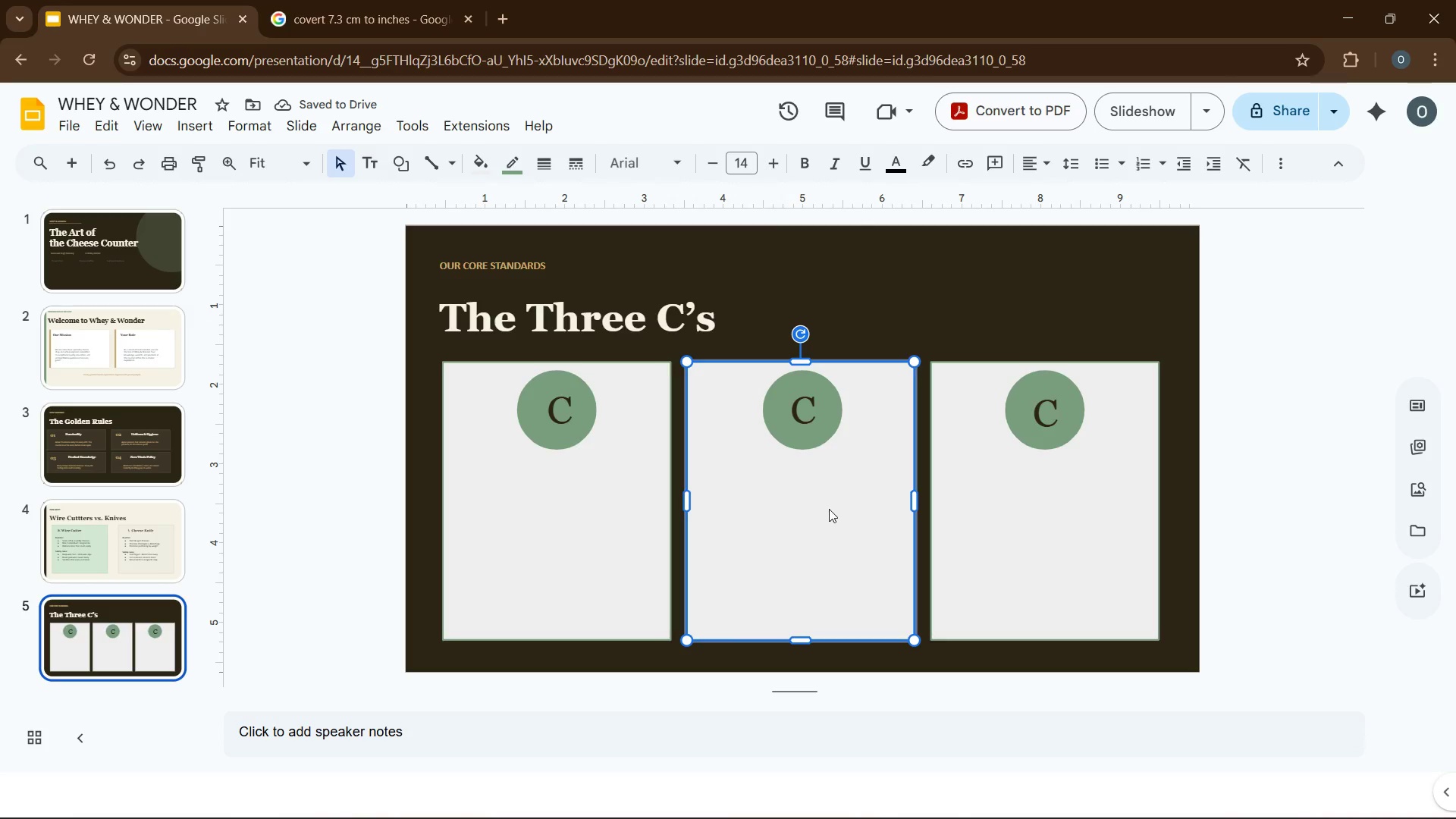 
wait(9.28)
 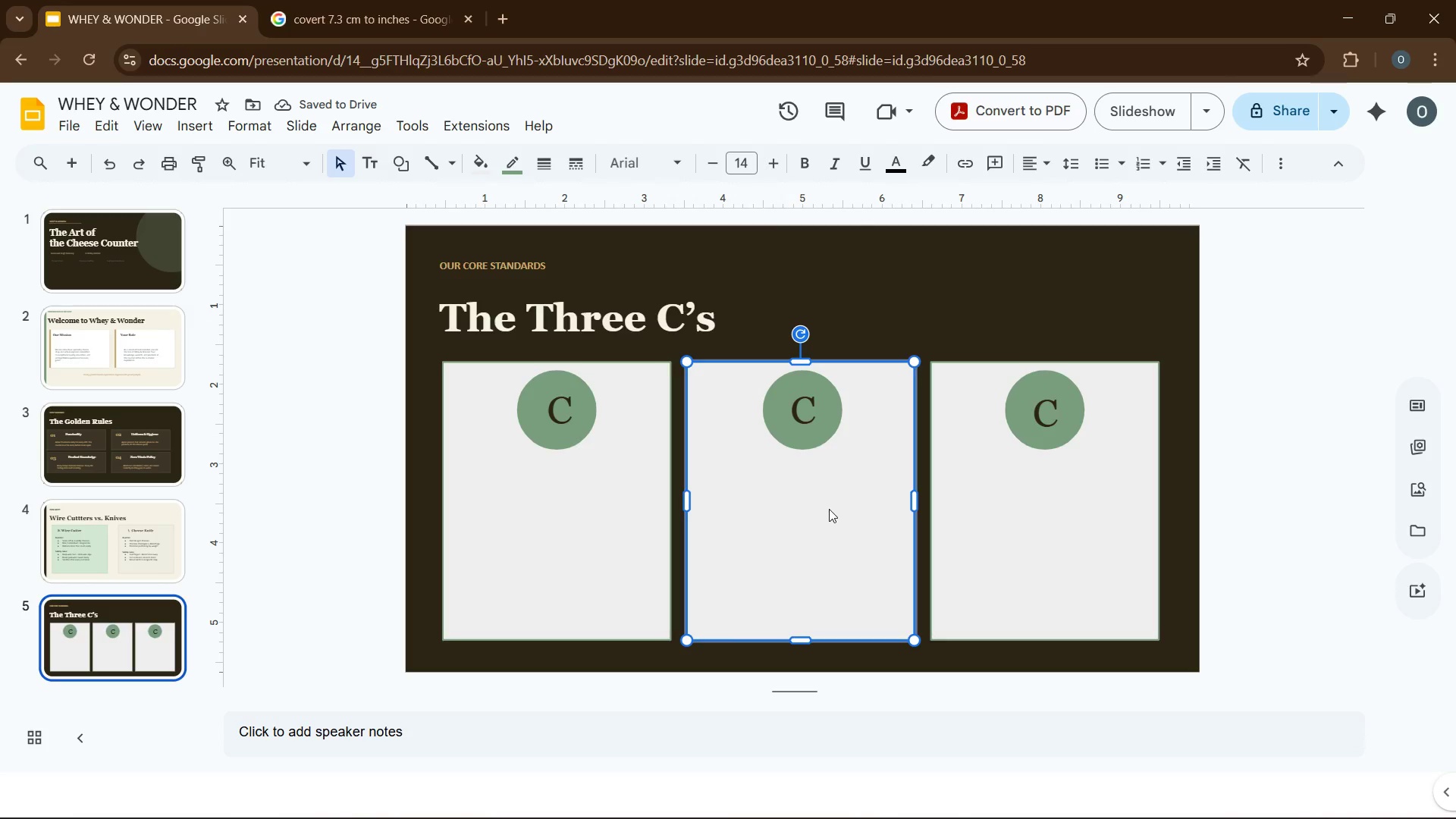 
left_click([330, 496])
 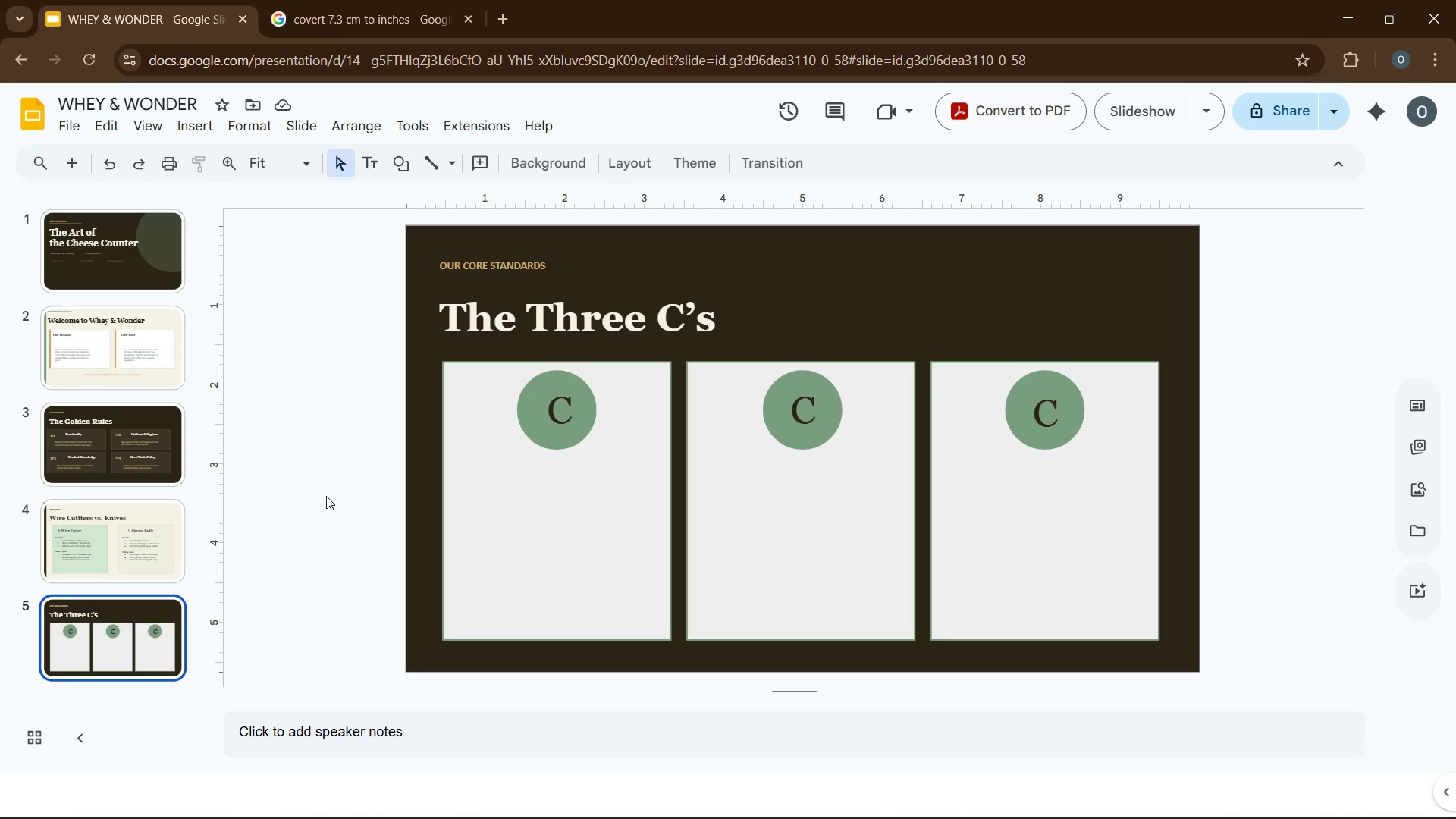 
wait(19.19)
 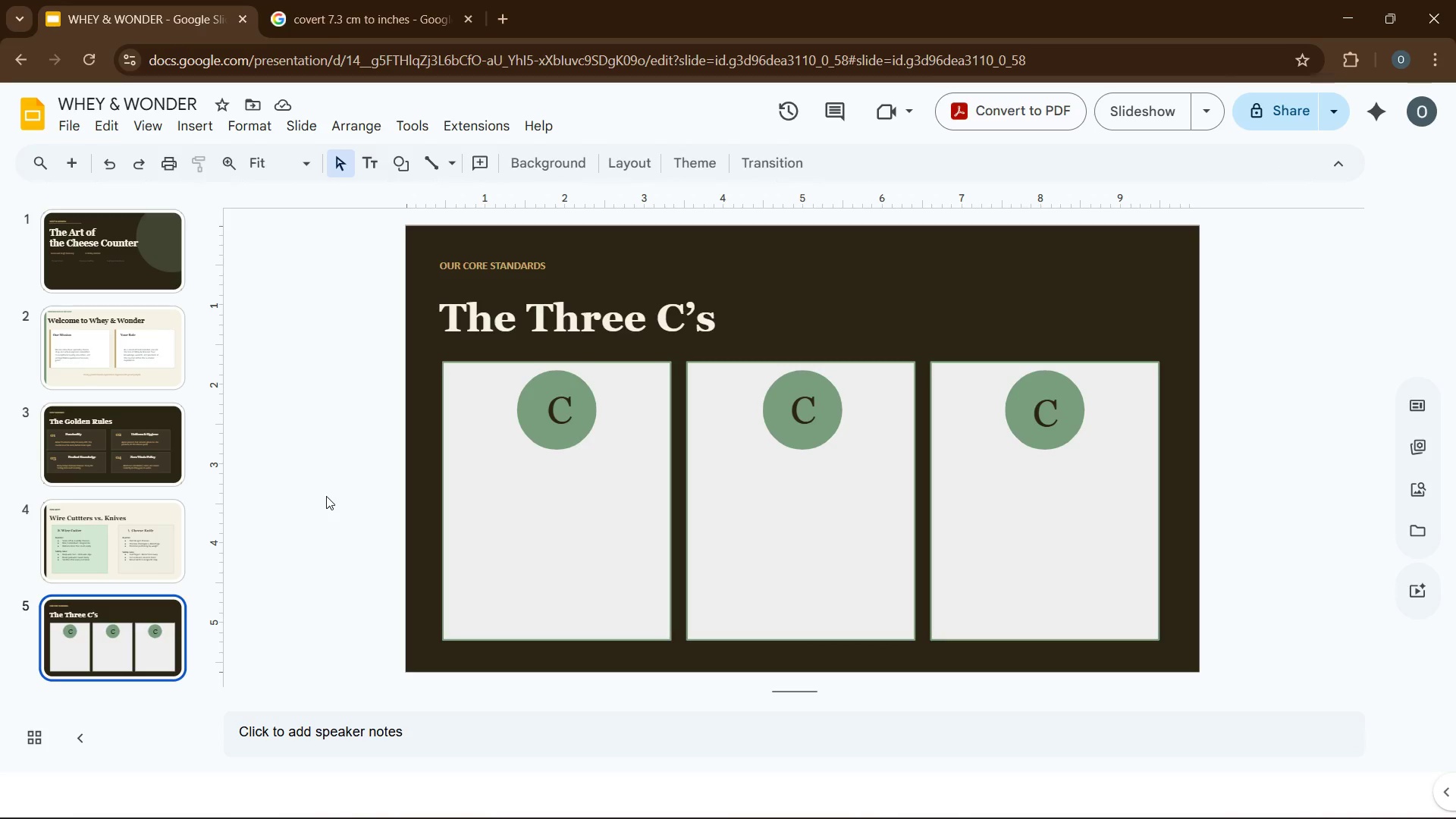 
key(CapsLock)
 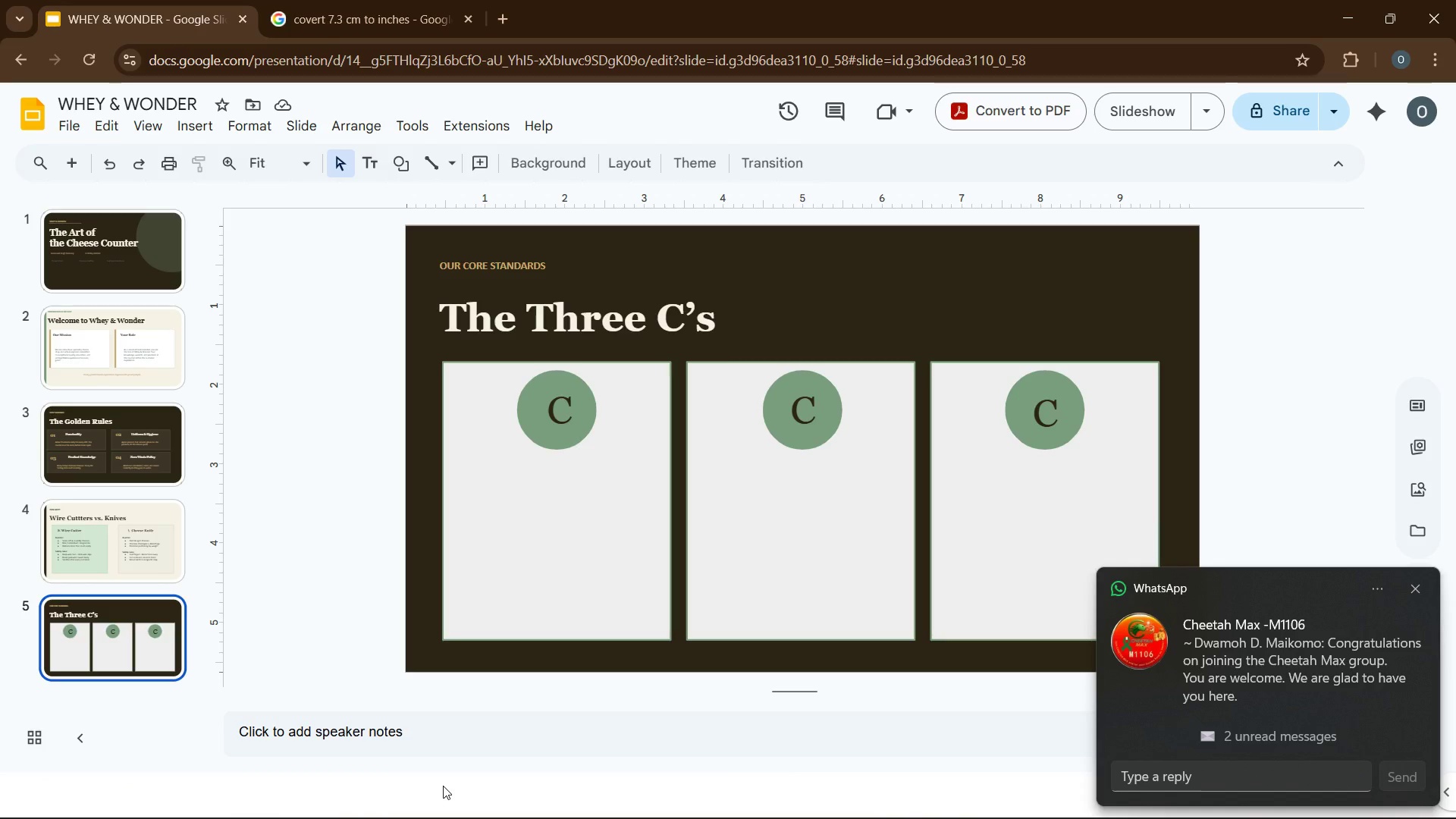 
wait(55.53)
 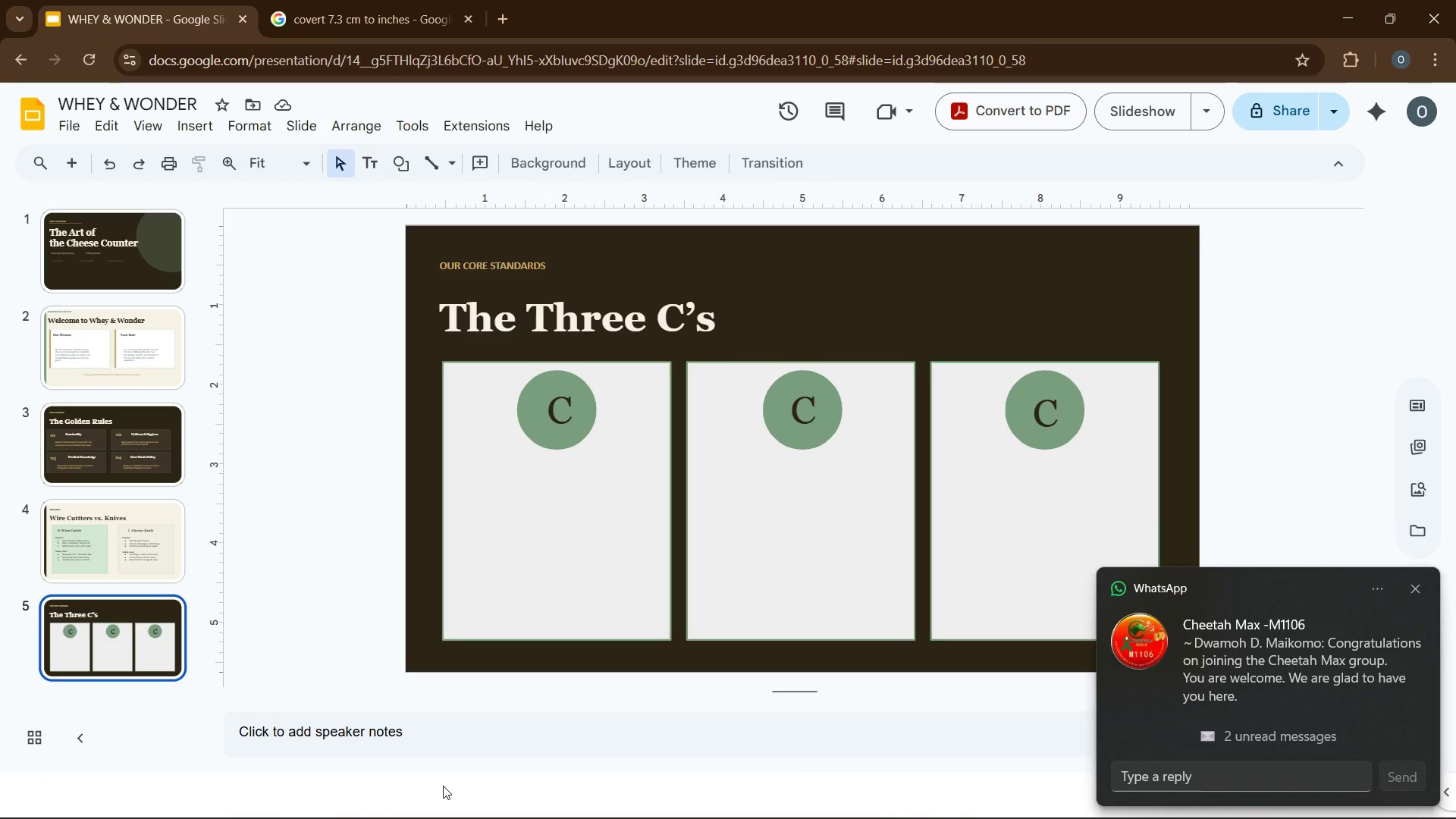 
mouse_move([1009, 798])
 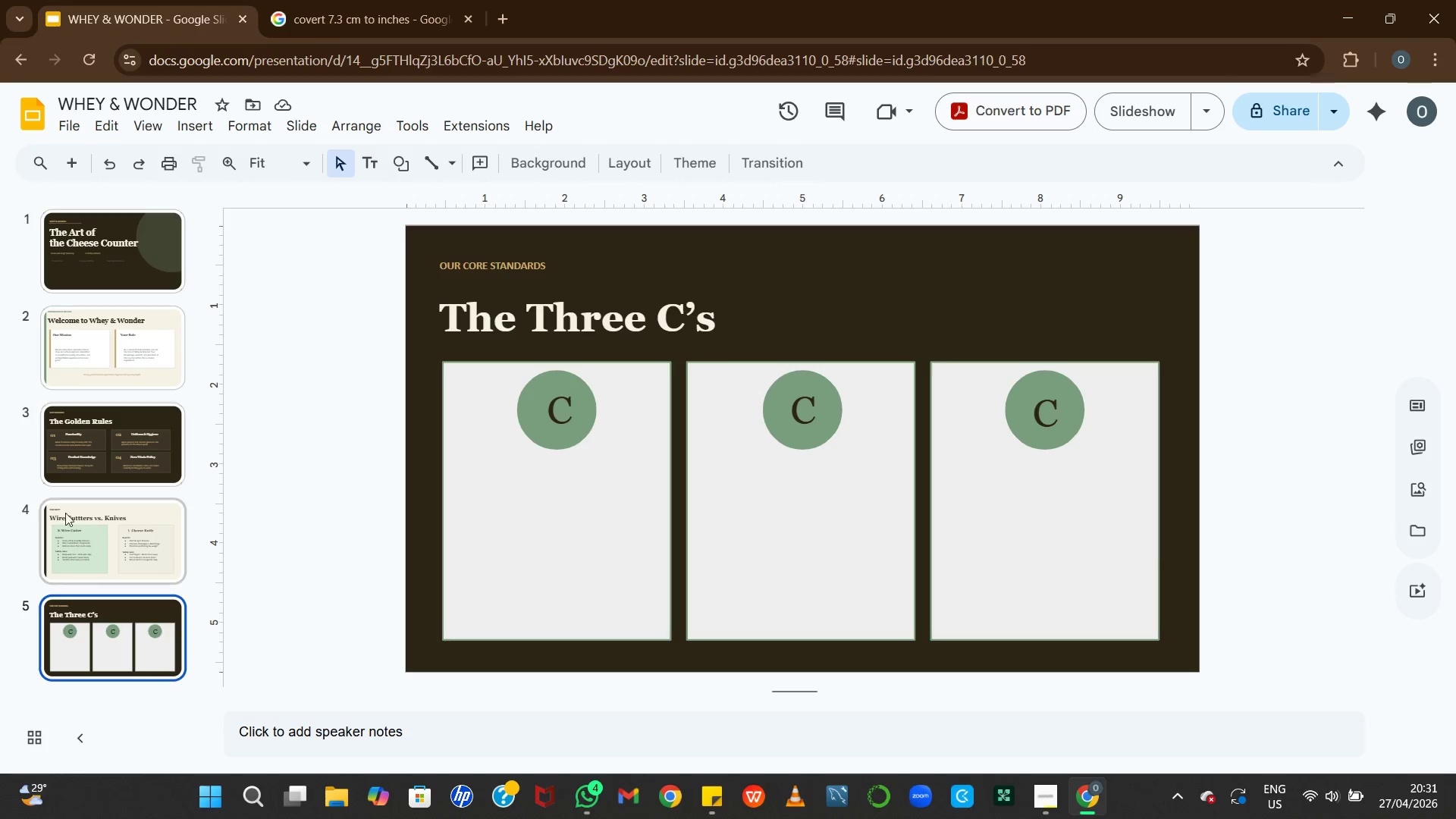 
left_click([560, 617])
 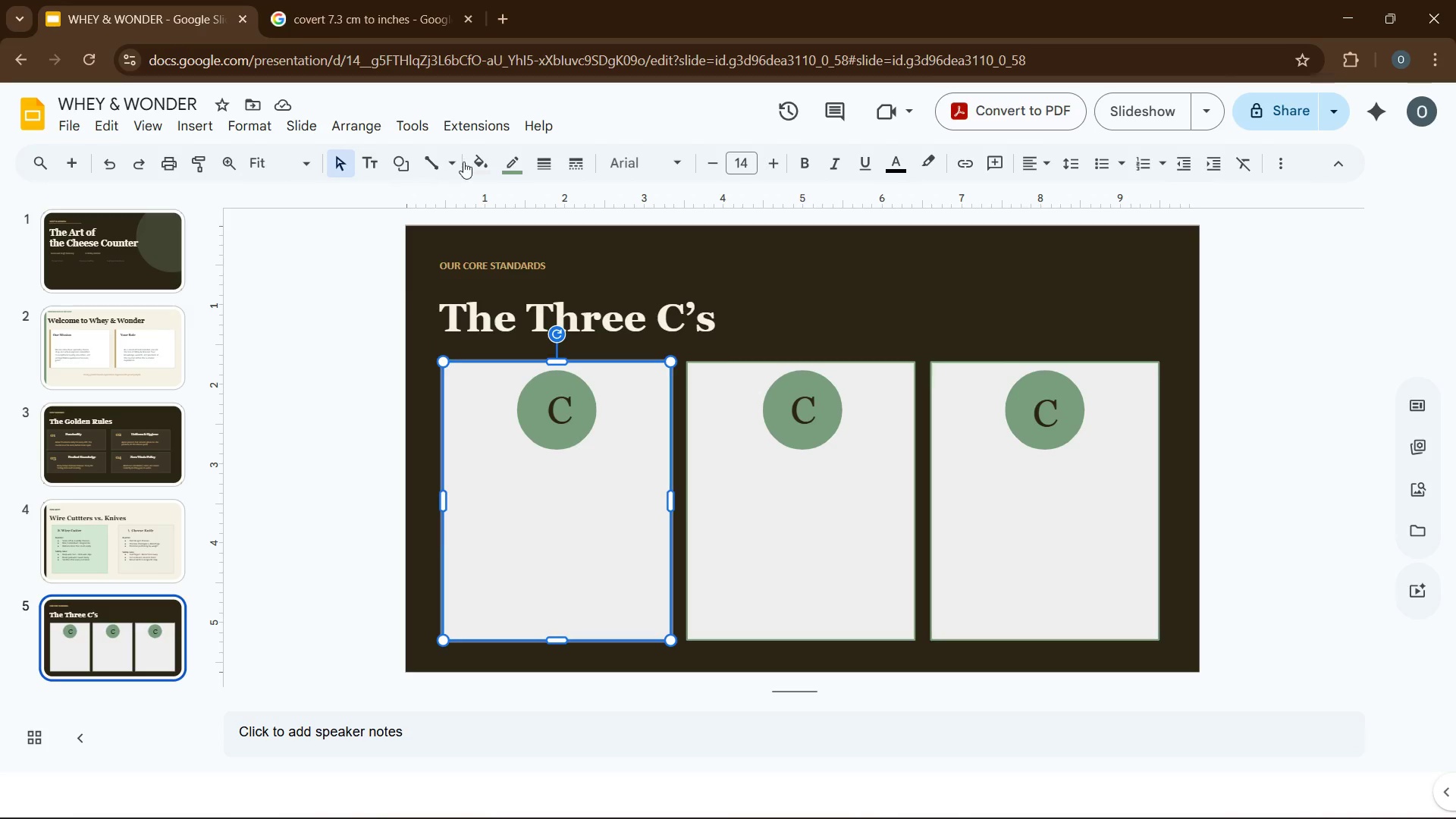 
left_click([479, 162])
 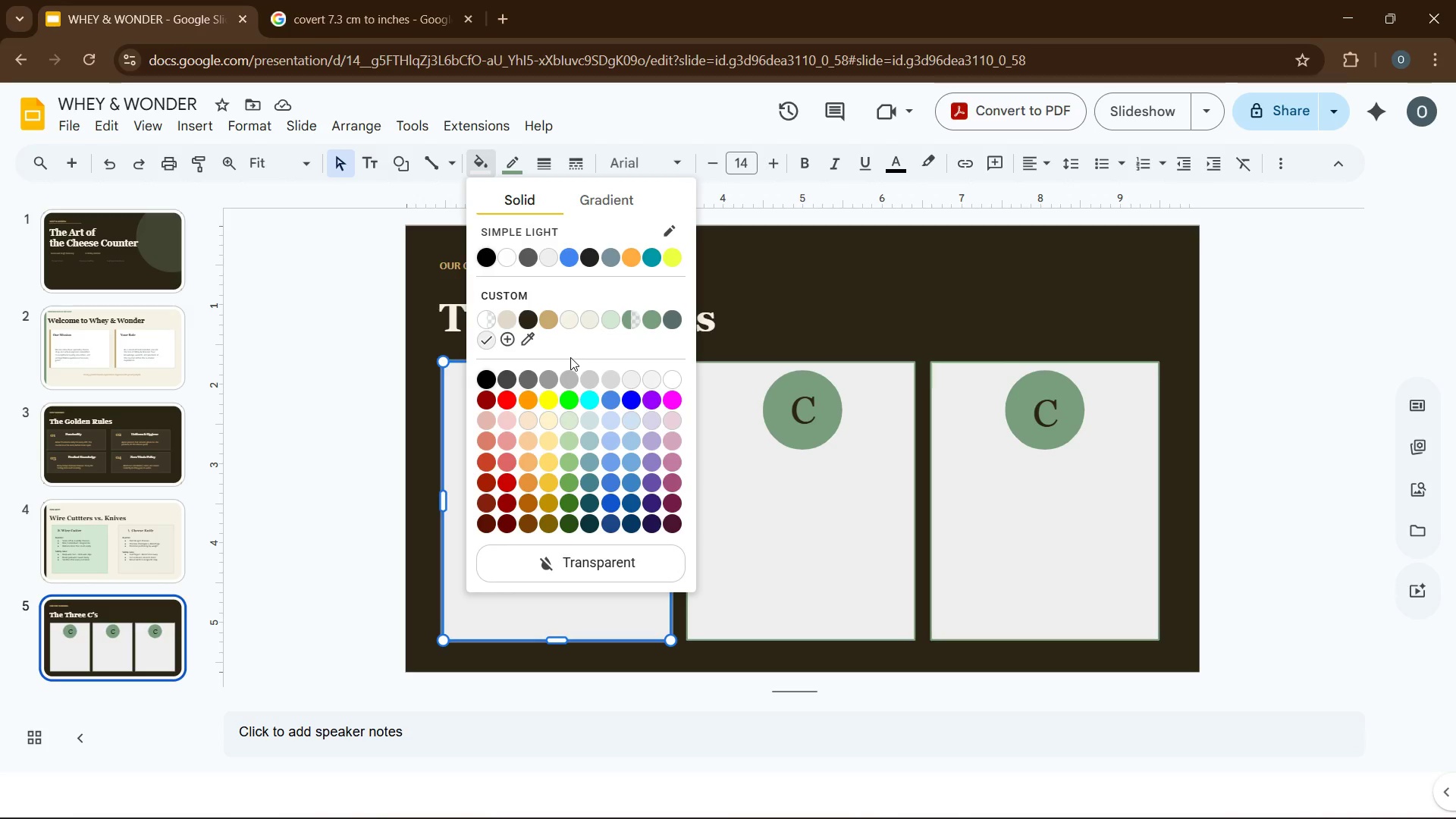 
wait(7.25)
 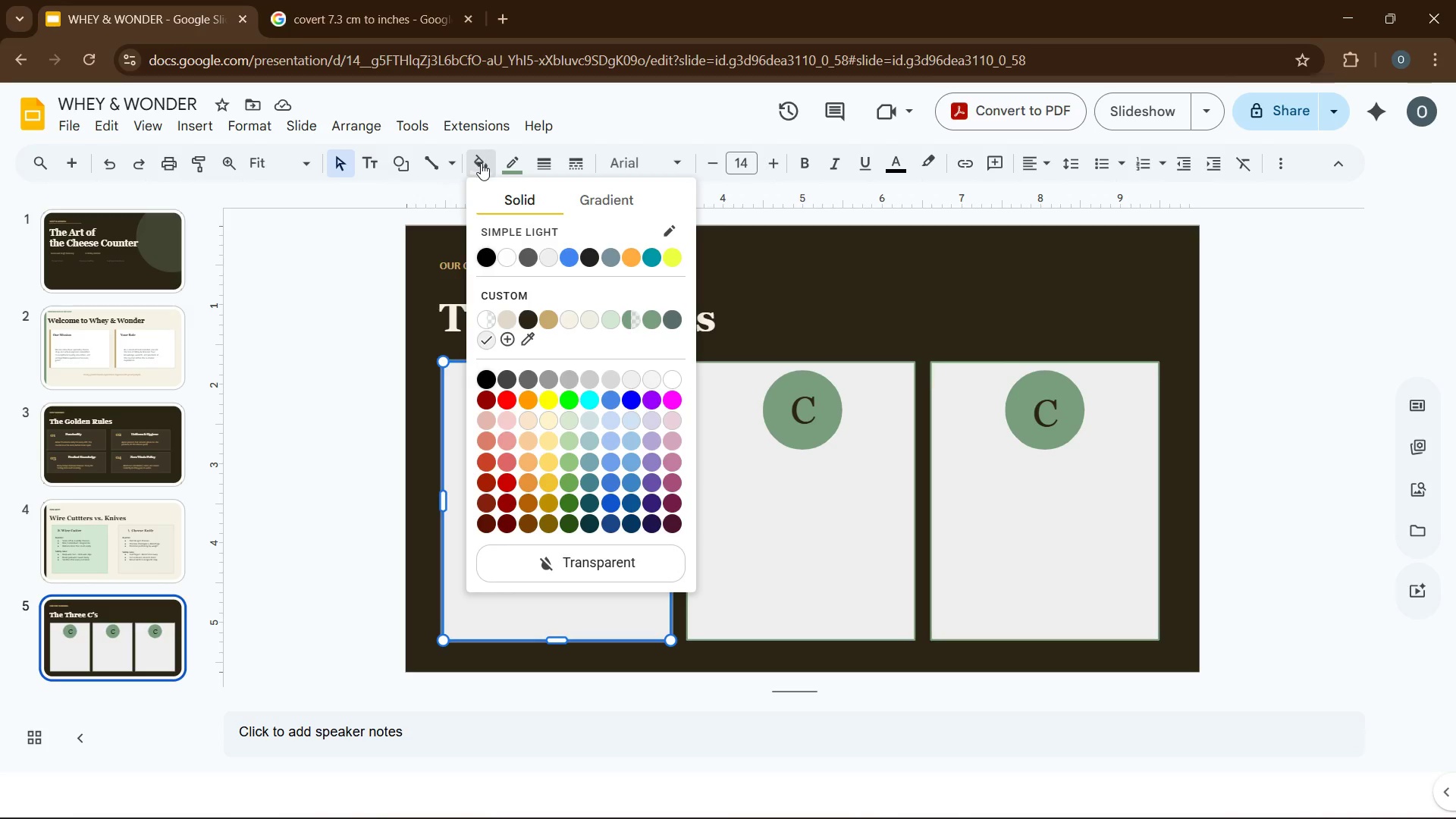 
left_click([488, 328])
 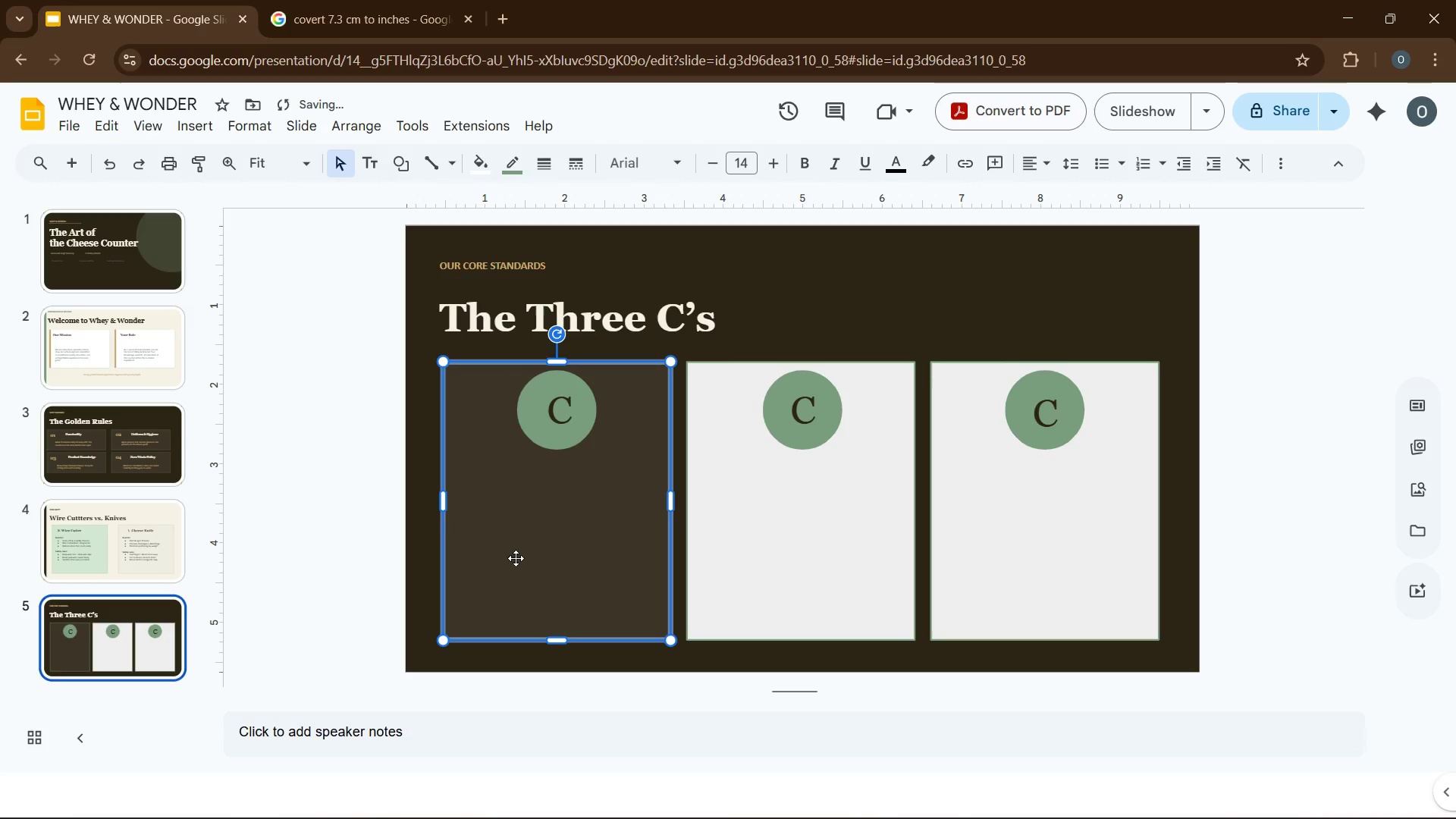 
left_click([331, 490])
 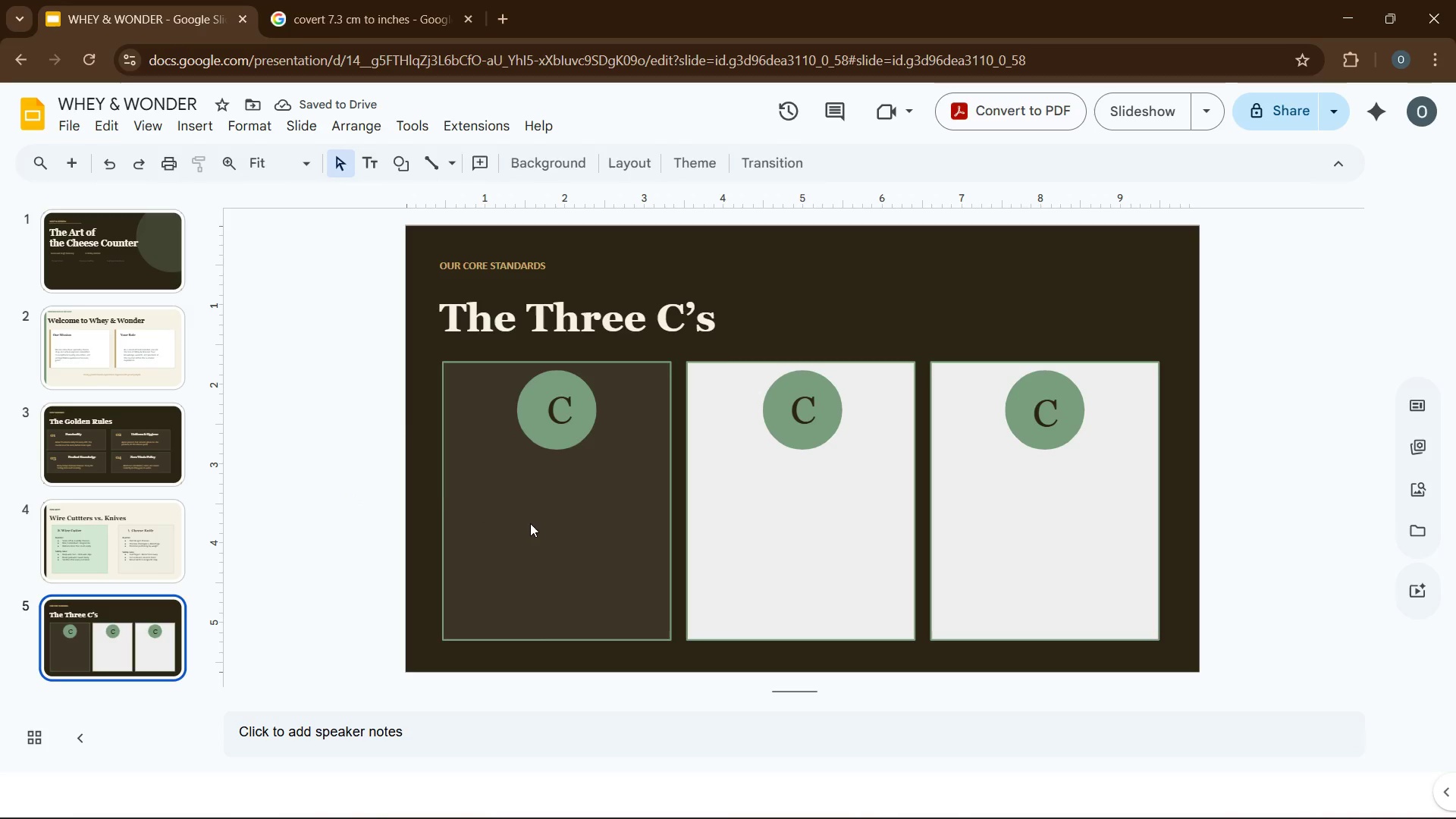 
left_click([530, 523])
 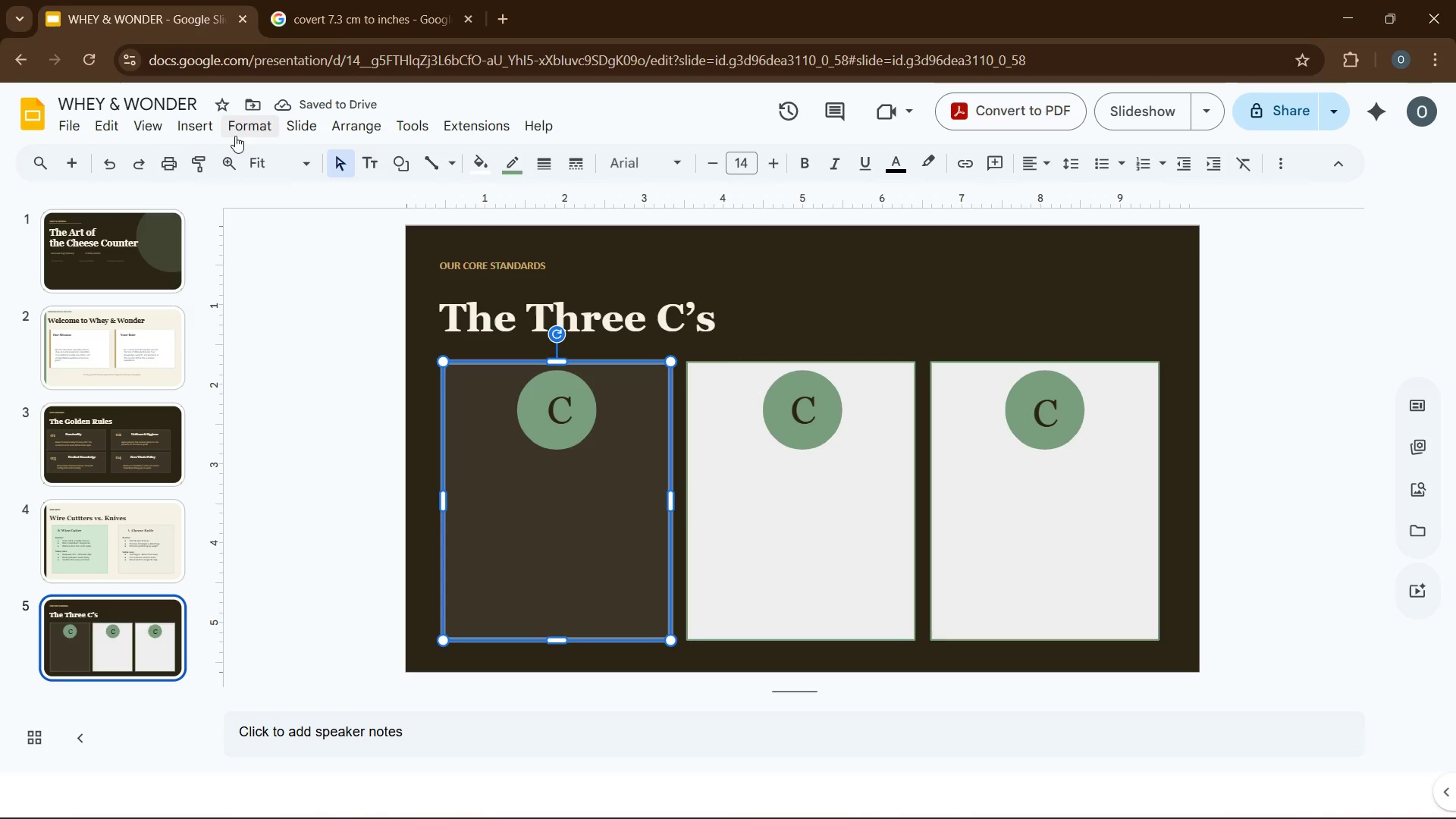 
left_click([195, 131])
 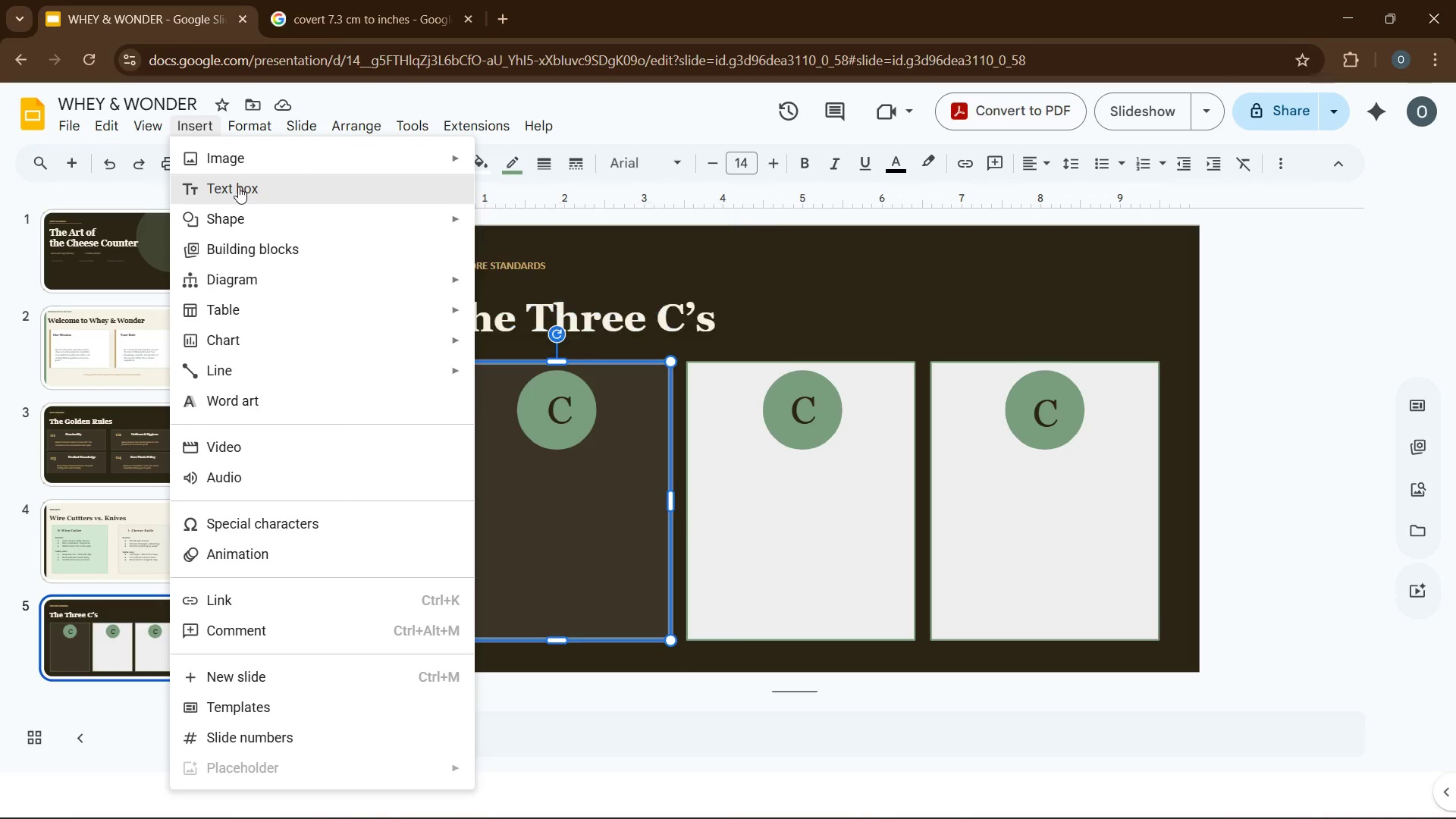 
left_click([238, 187])
 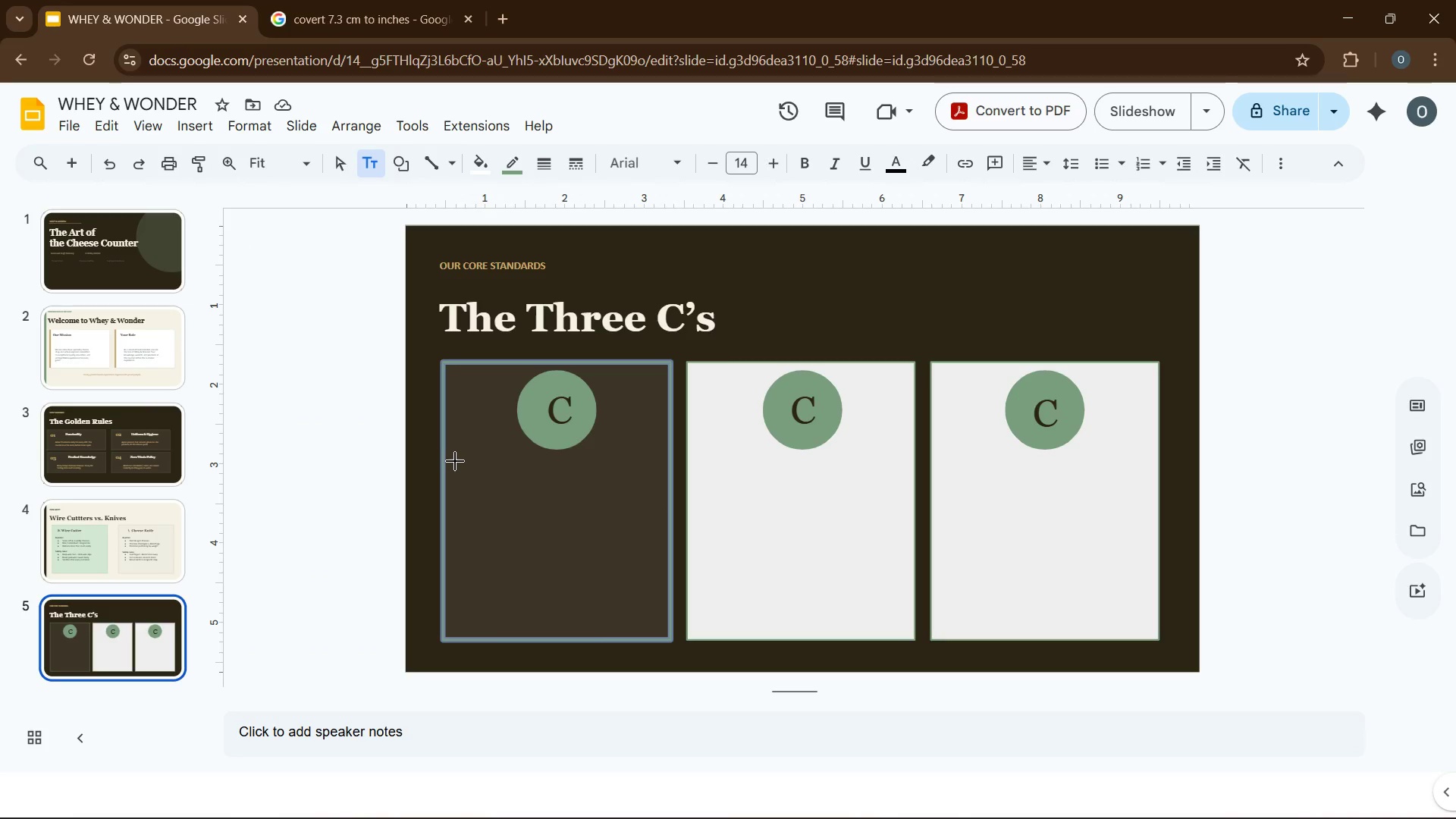 
left_click_drag(start_coordinate=[455, 448], to_coordinate=[654, 489])
 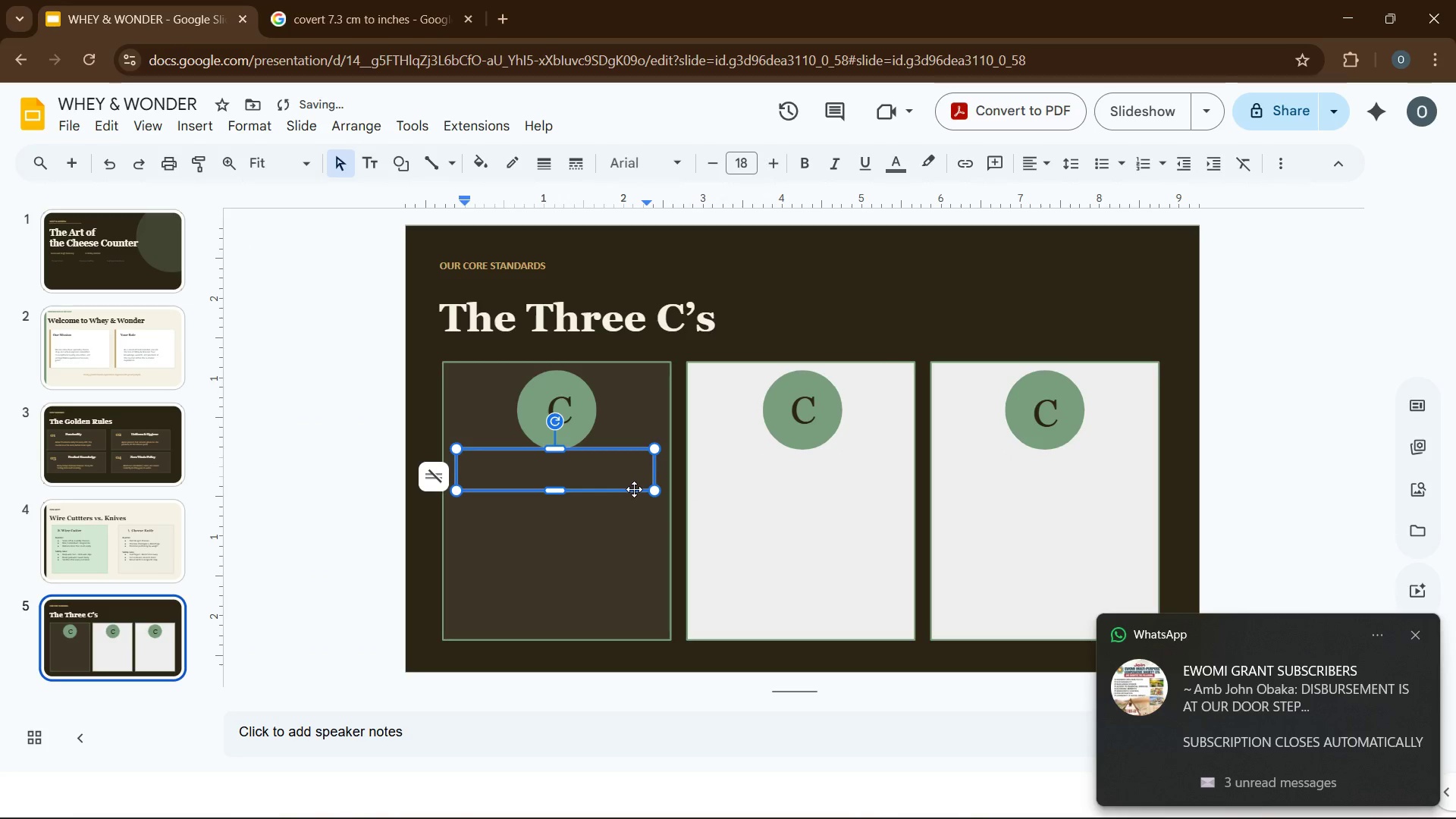 
key(ArrowDown)
 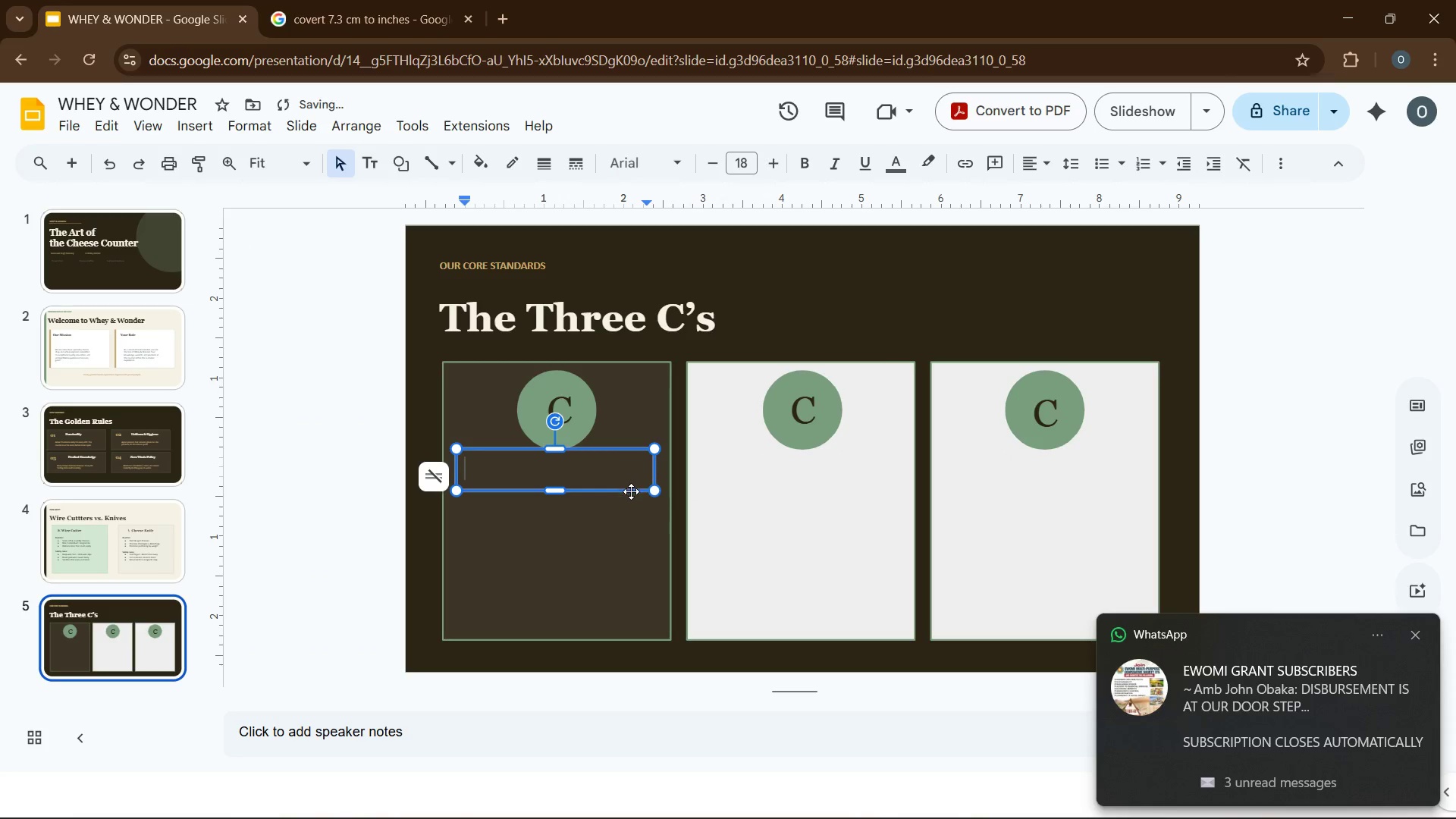 
key(ArrowDown)
 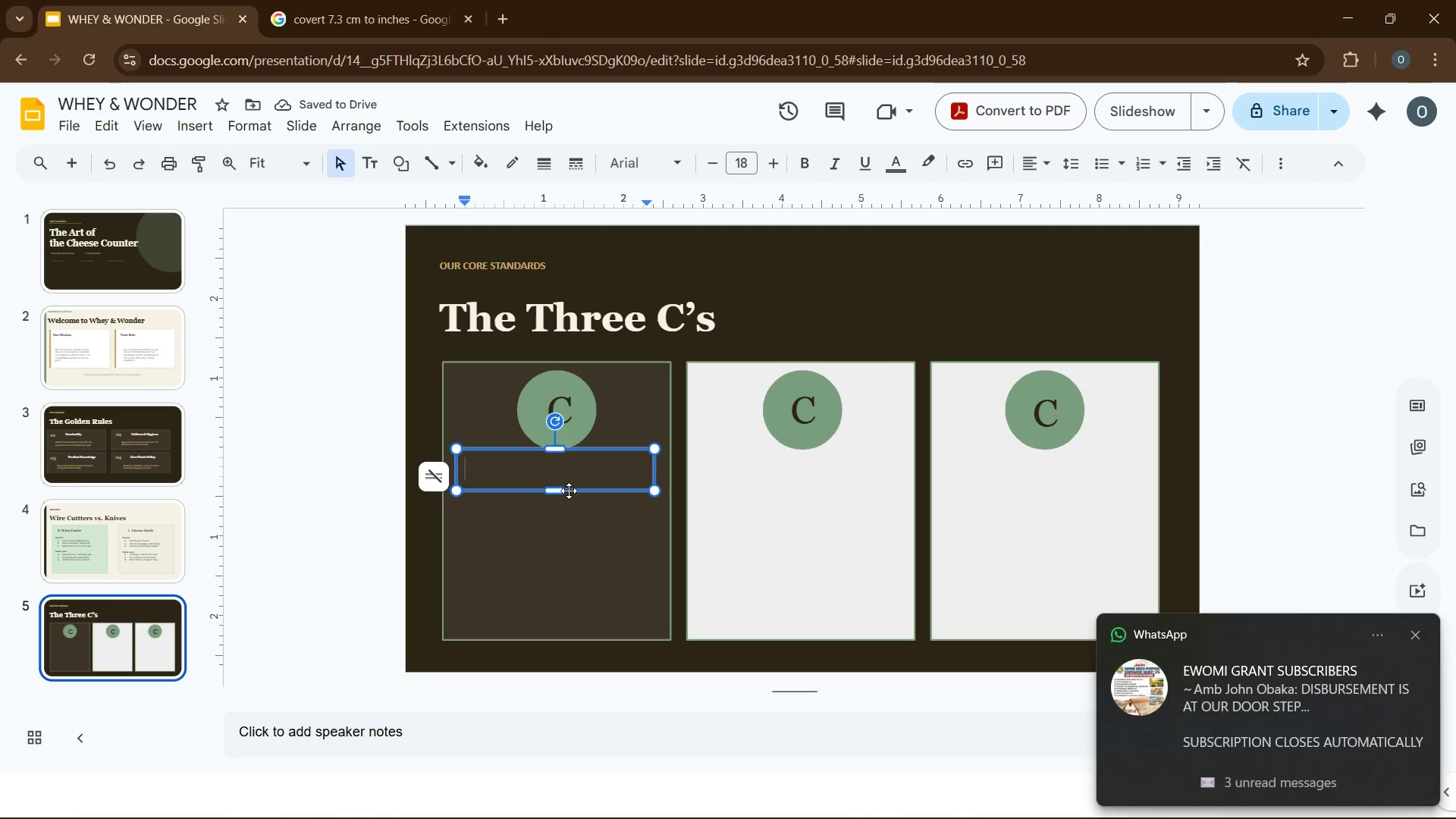 
left_click([560, 491])
 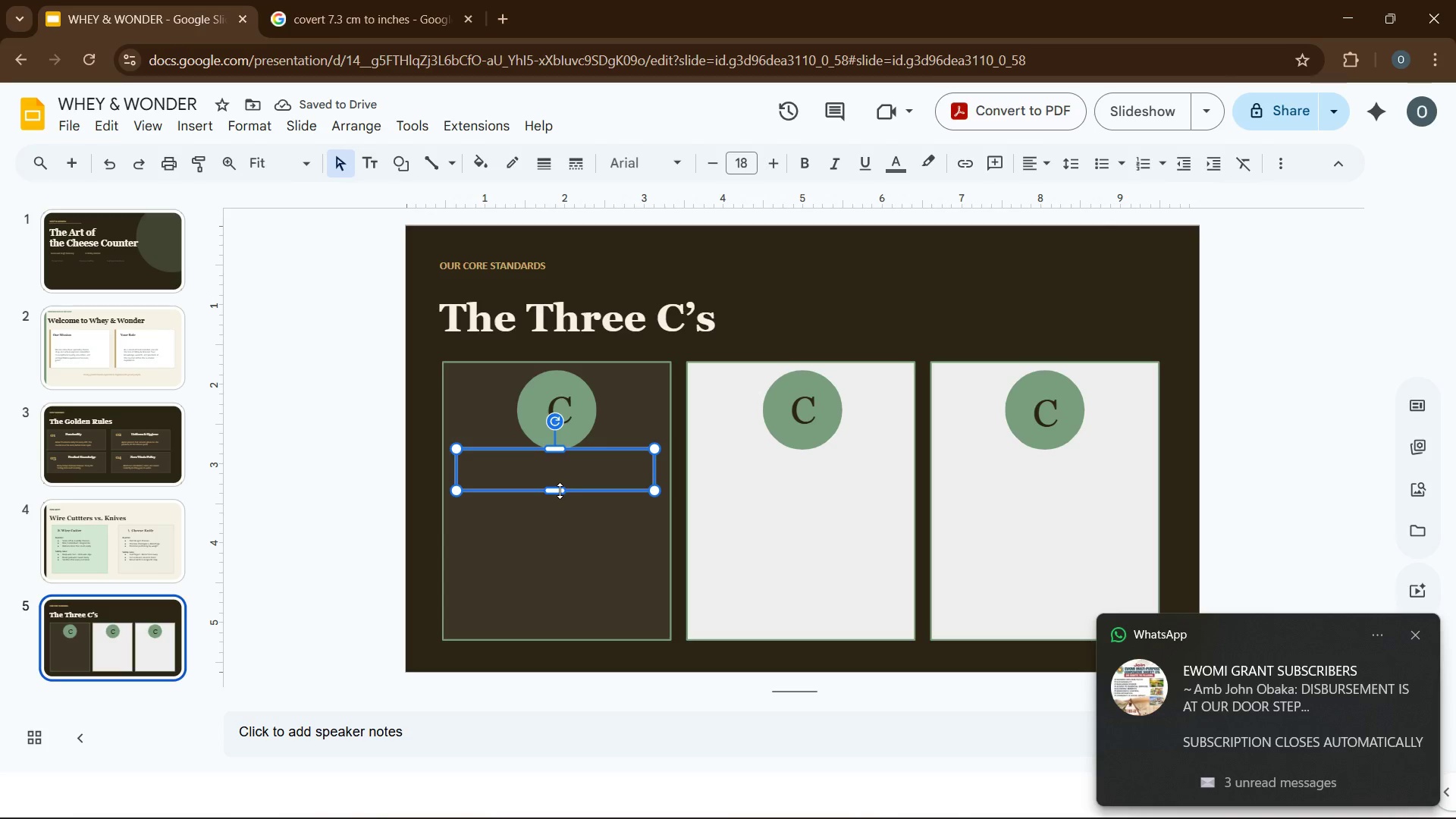 
key(ArrowDown)
 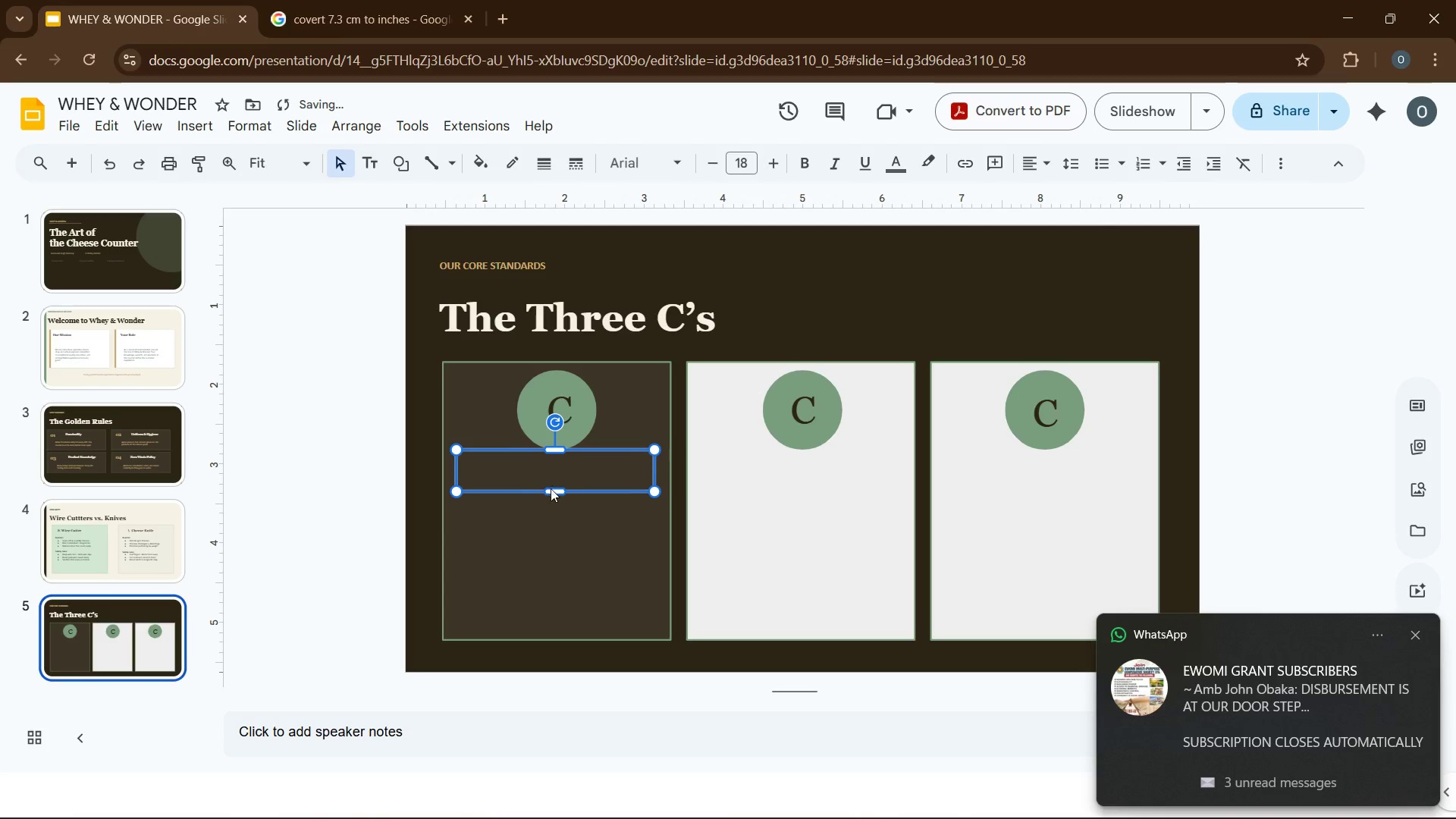 
key(ArrowDown)
 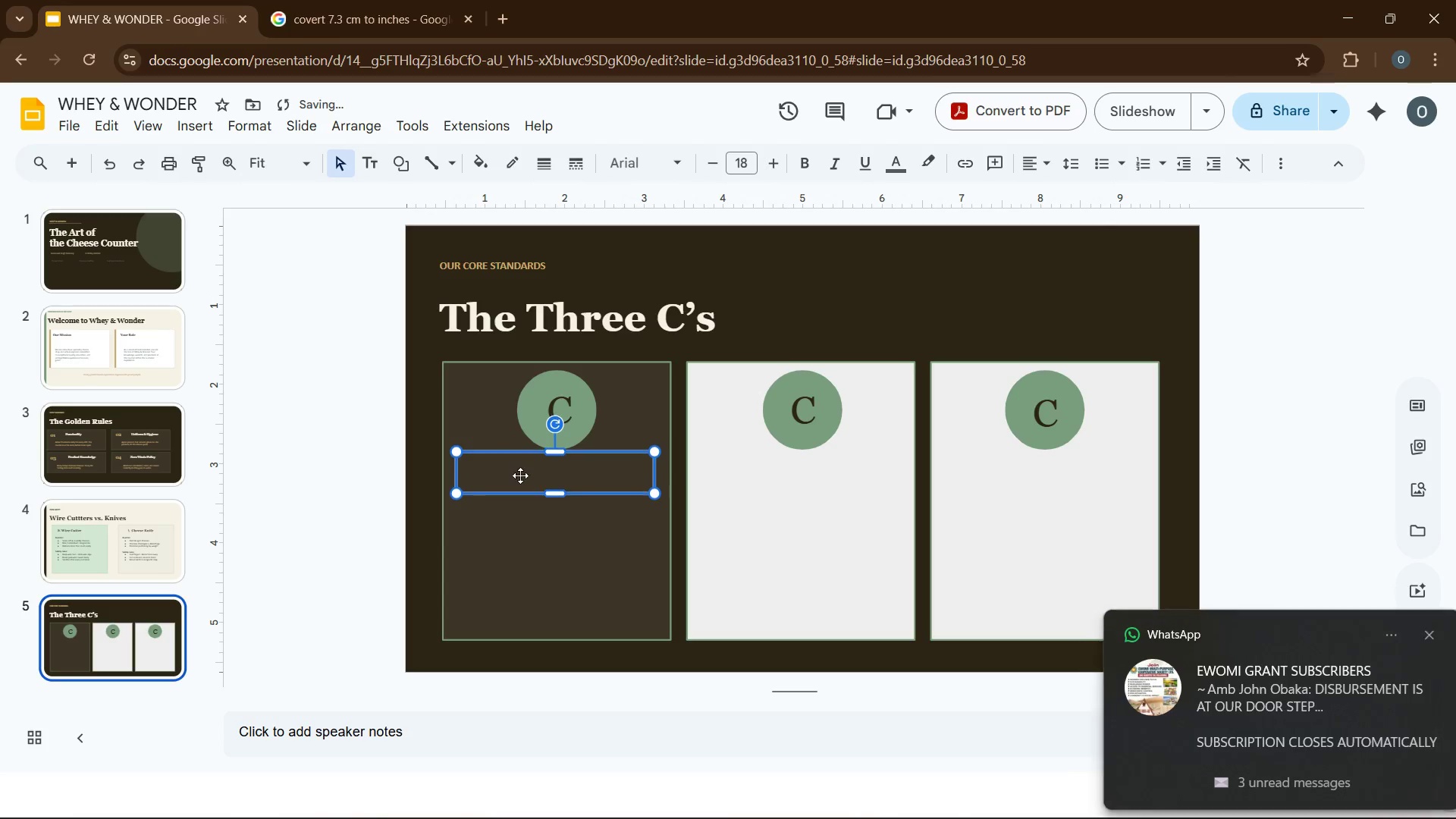 
key(ArrowDown)
 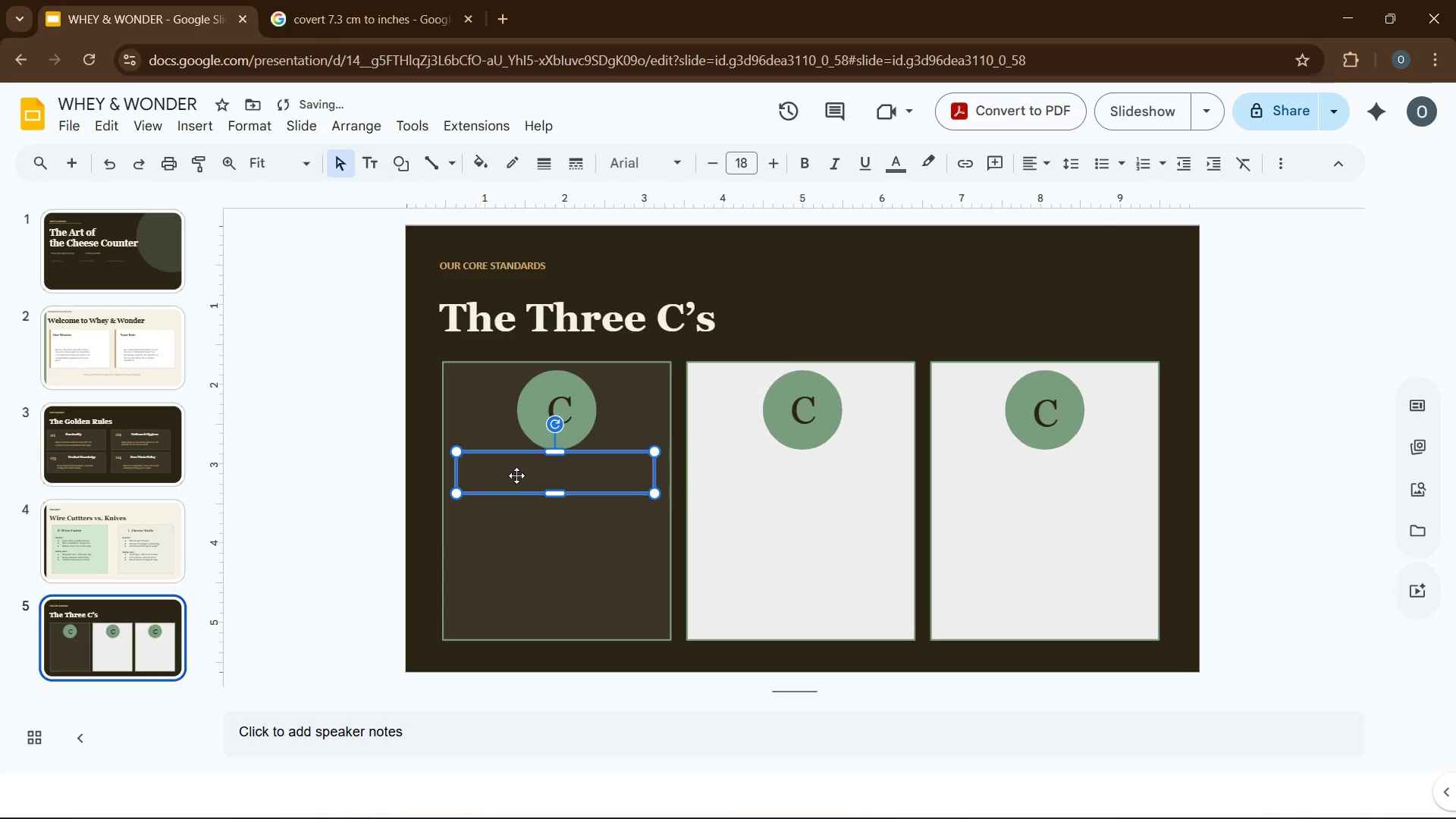 
double_click([516, 475])
 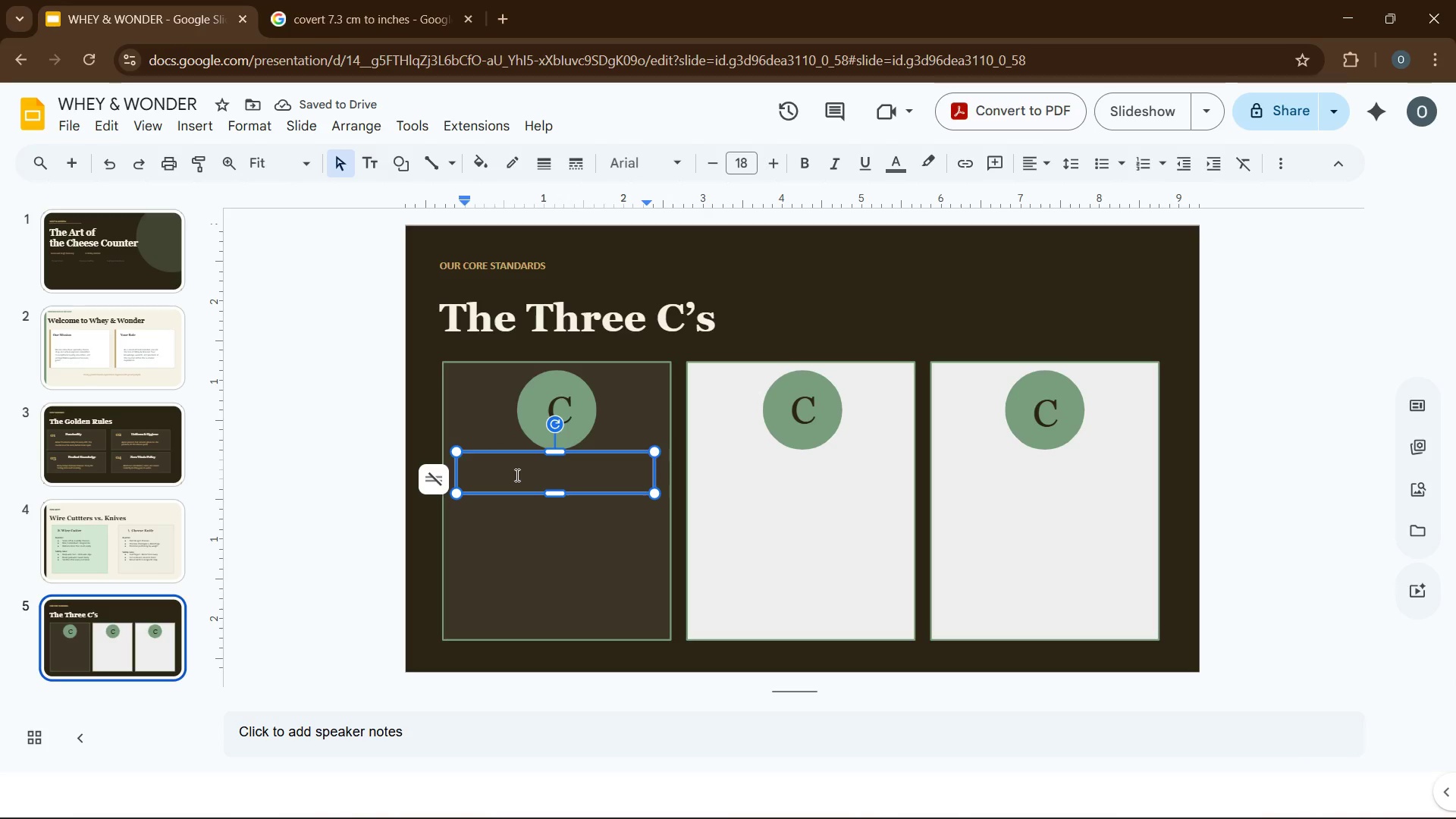 
type(Cleani)
 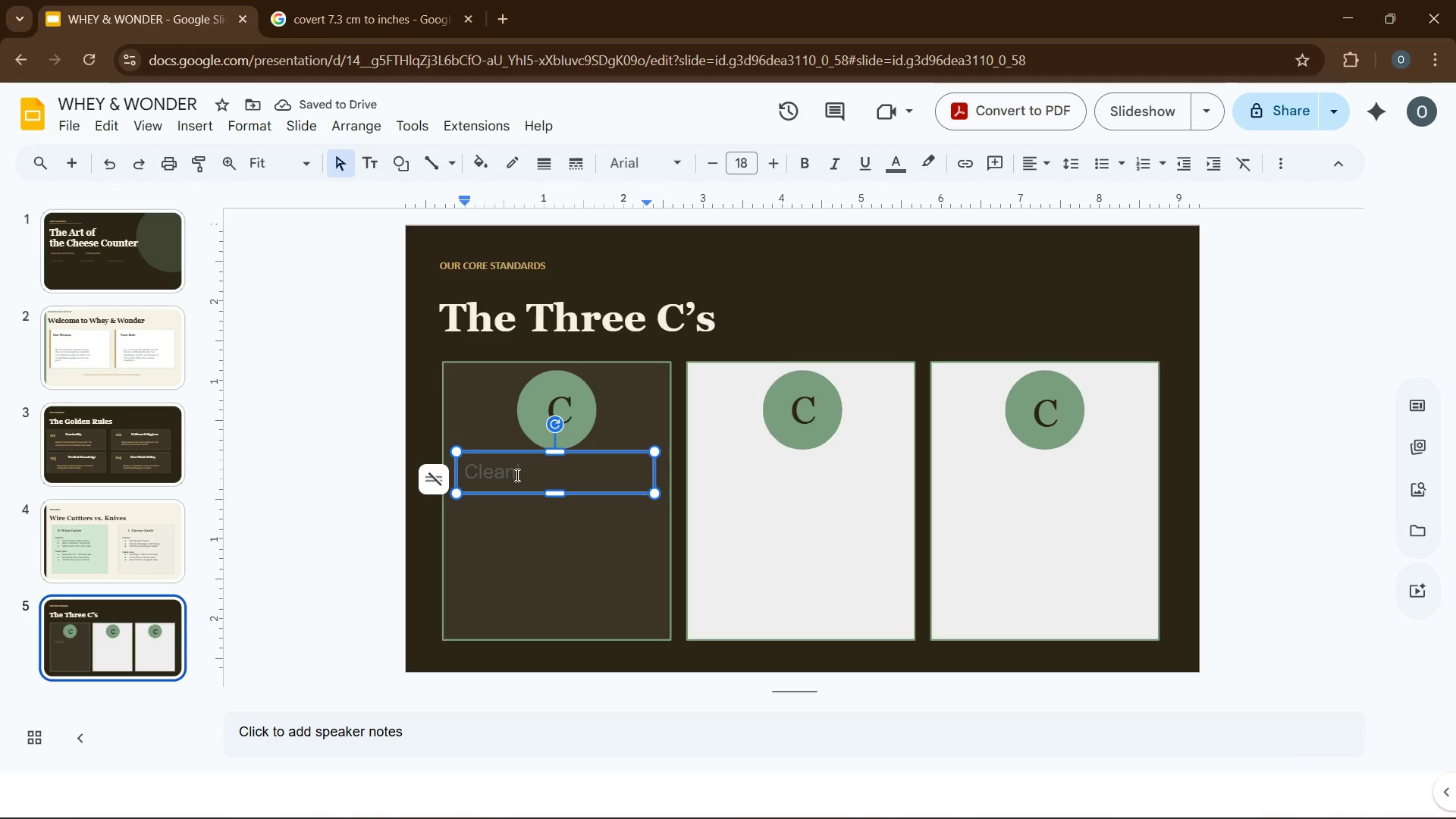 
key(Backspace)
type(liness)
 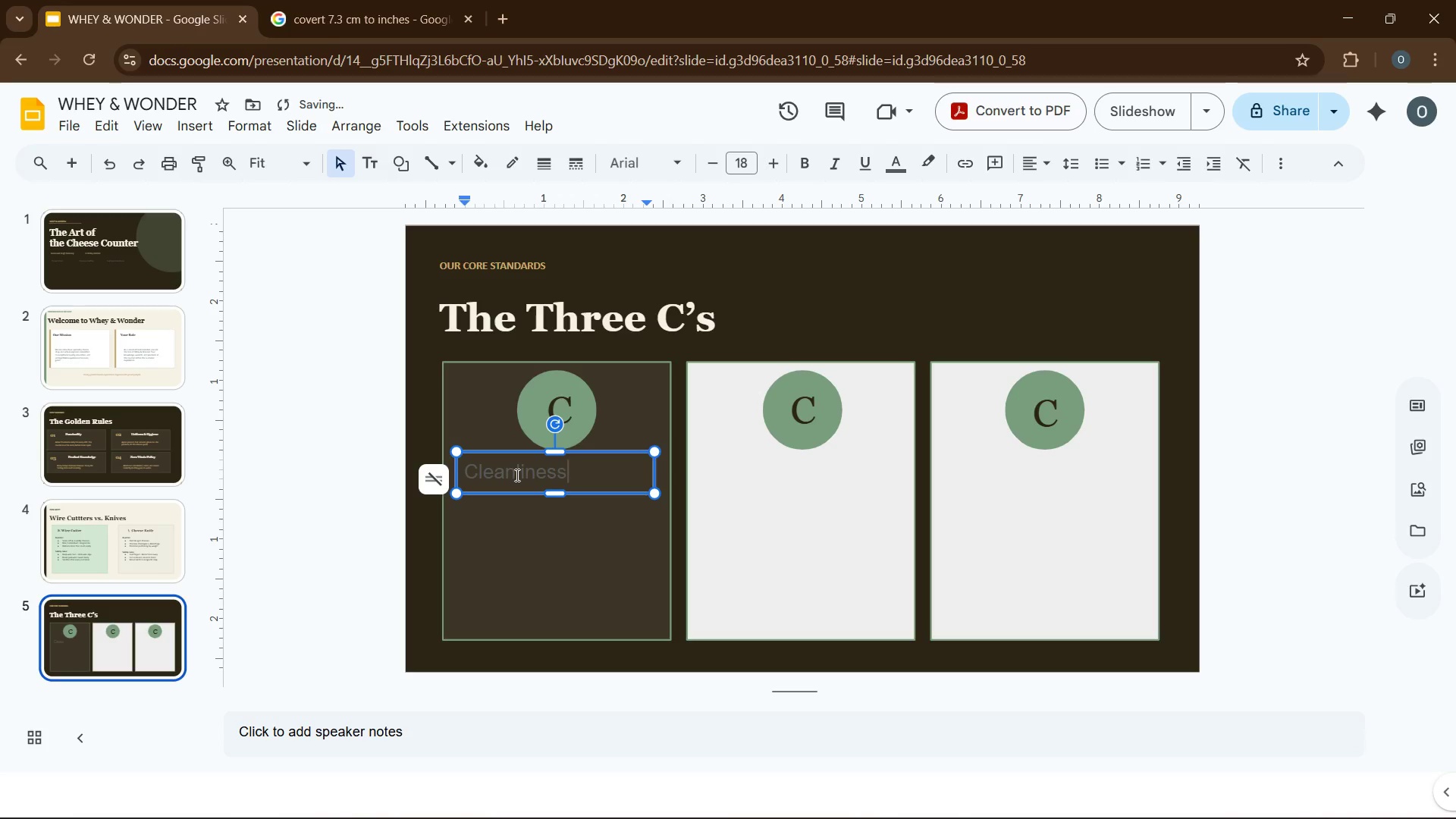 
key(Control+ControlLeft)
 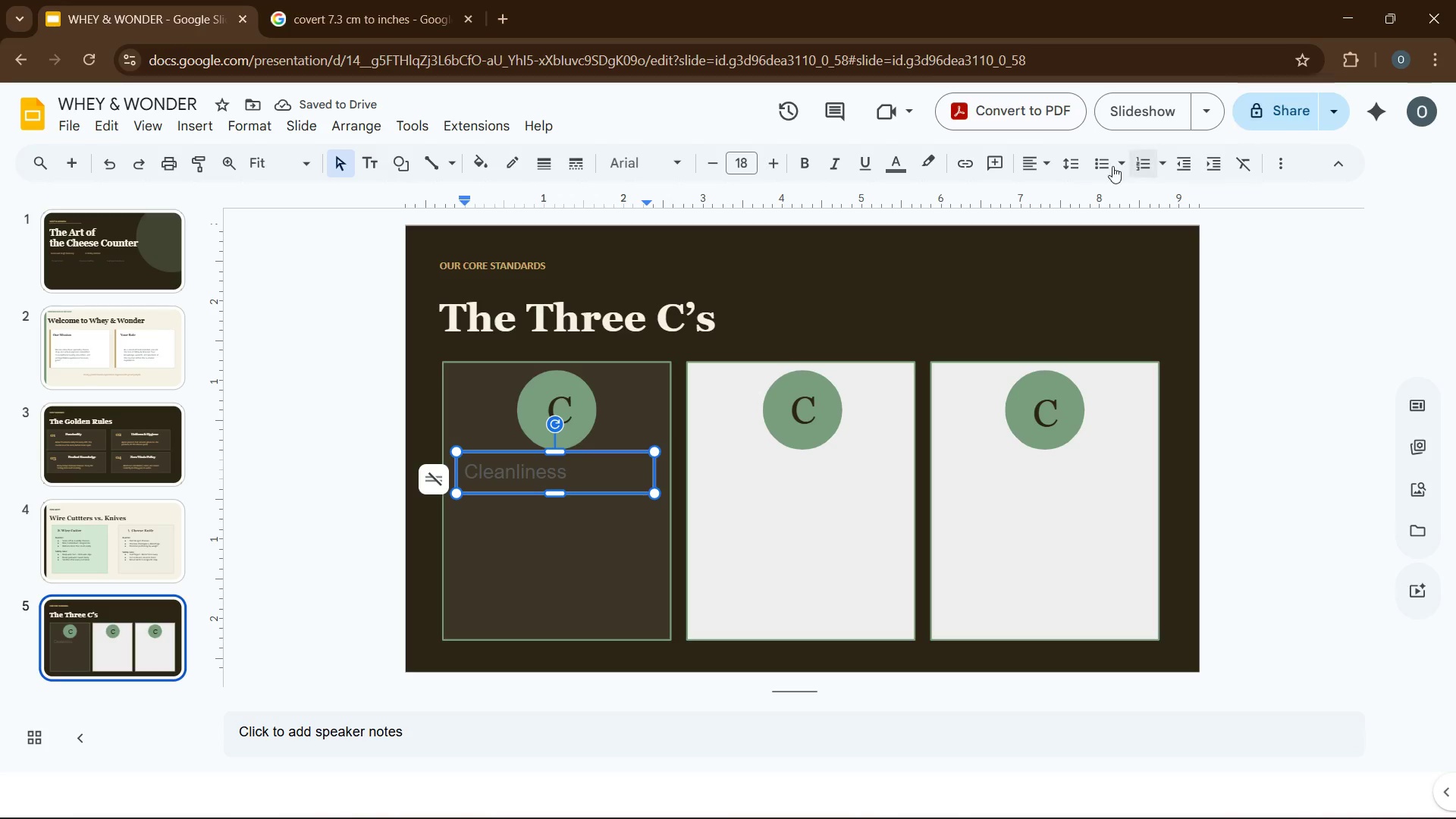 
left_click([1029, 174])
 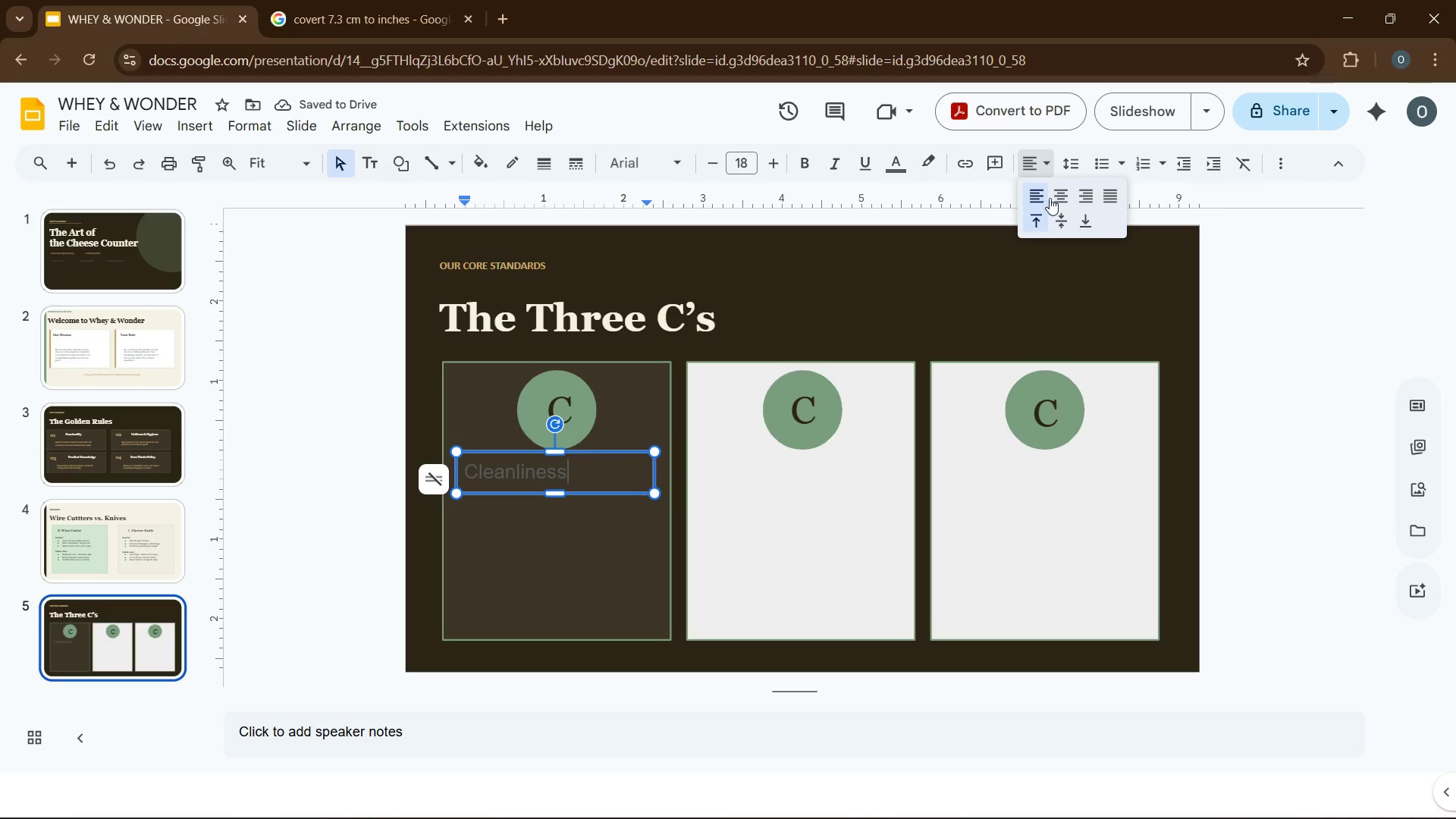 
left_click([1057, 198])
 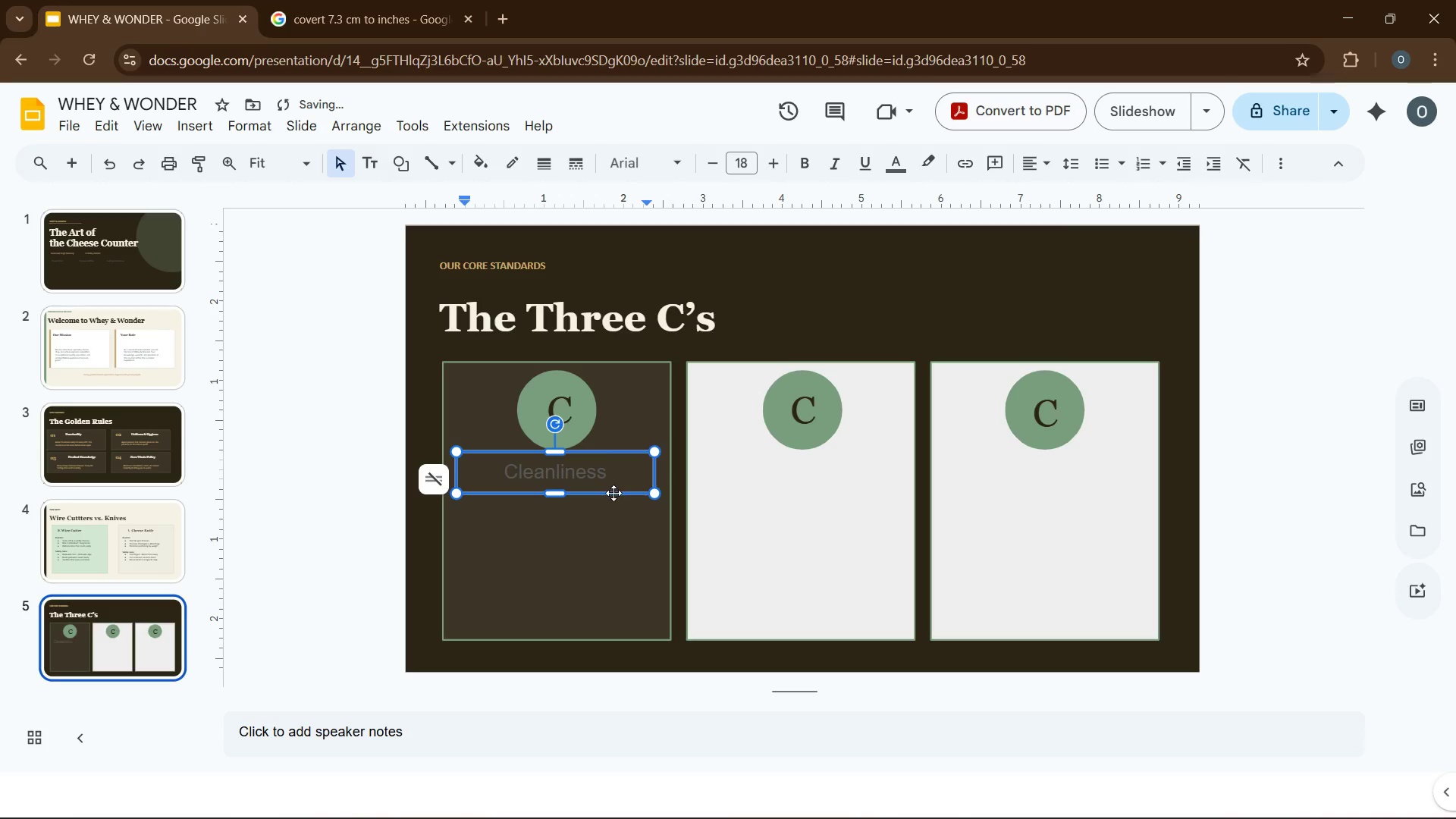 
left_click([613, 493])
 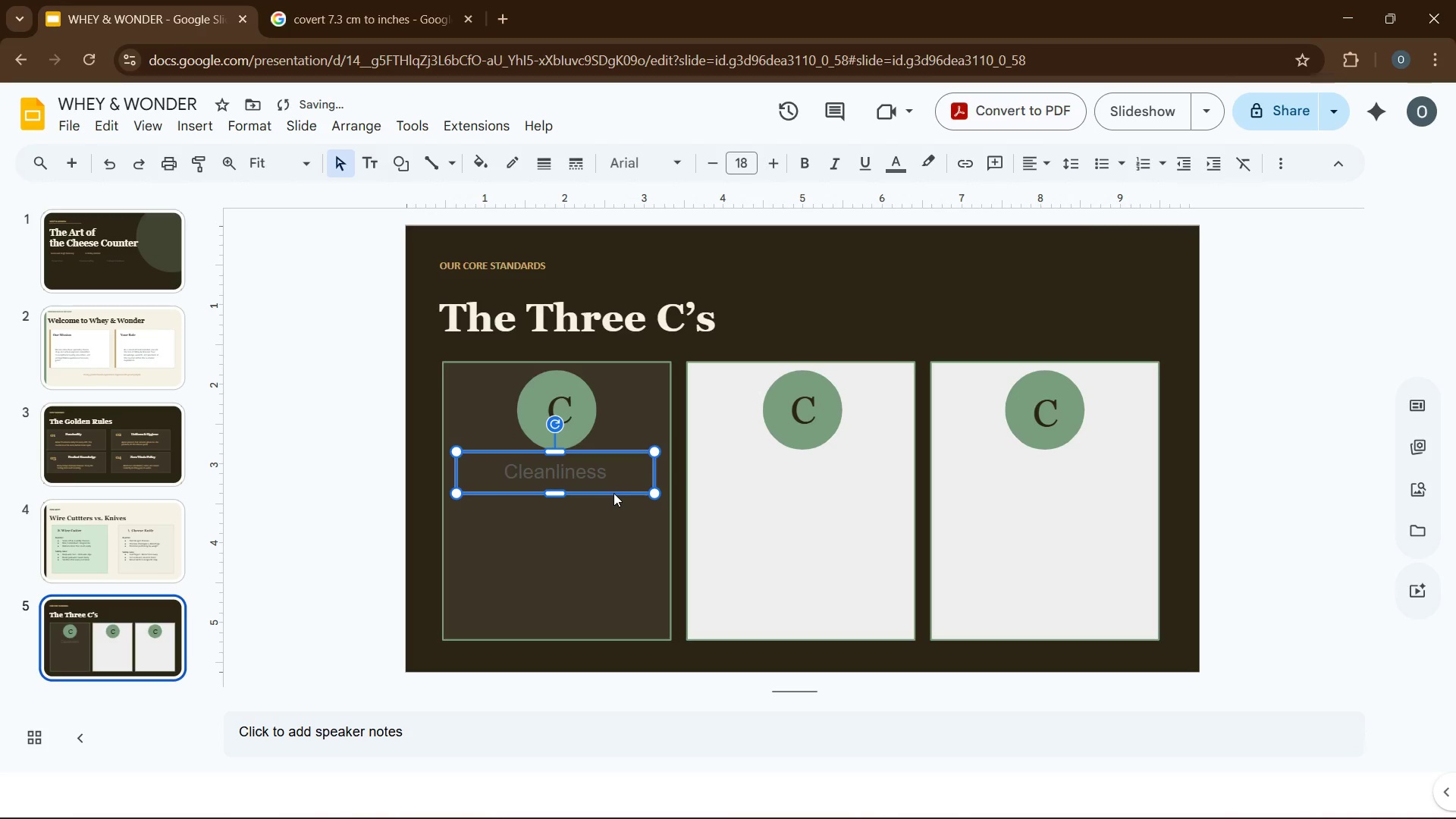 
key(Control+D)
 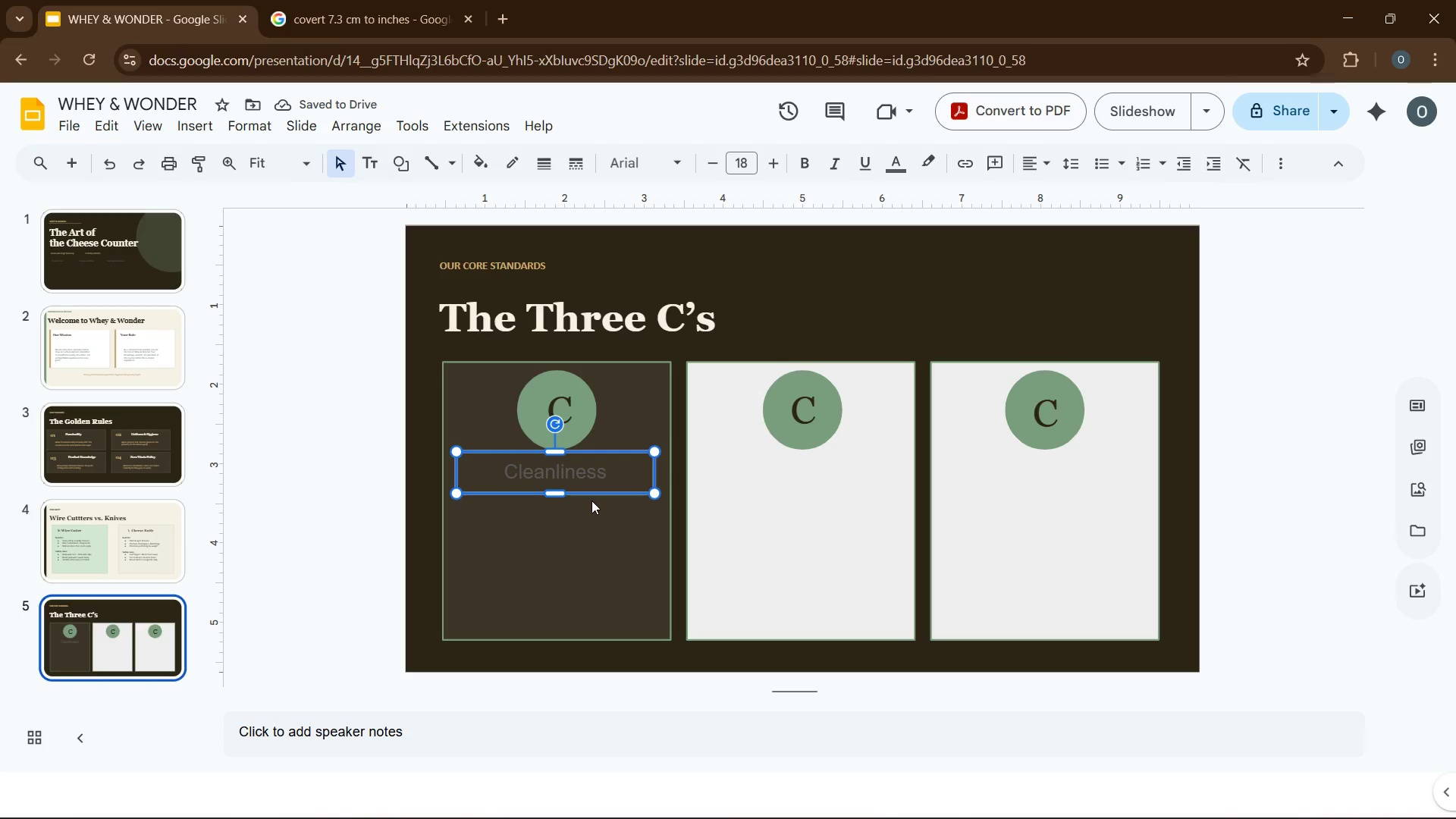 
left_click([557, 491])
 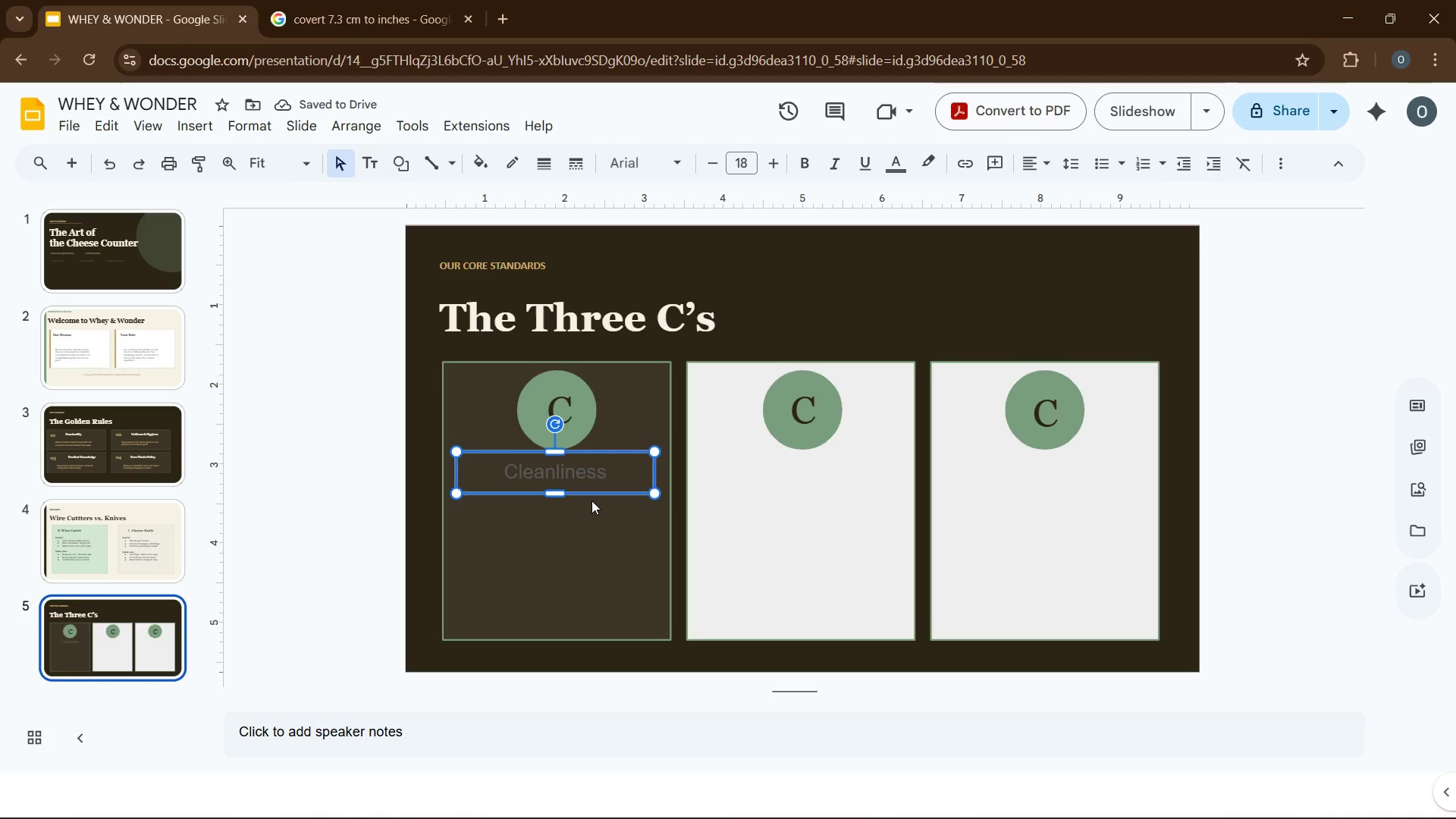 
left_click([539, 541])
 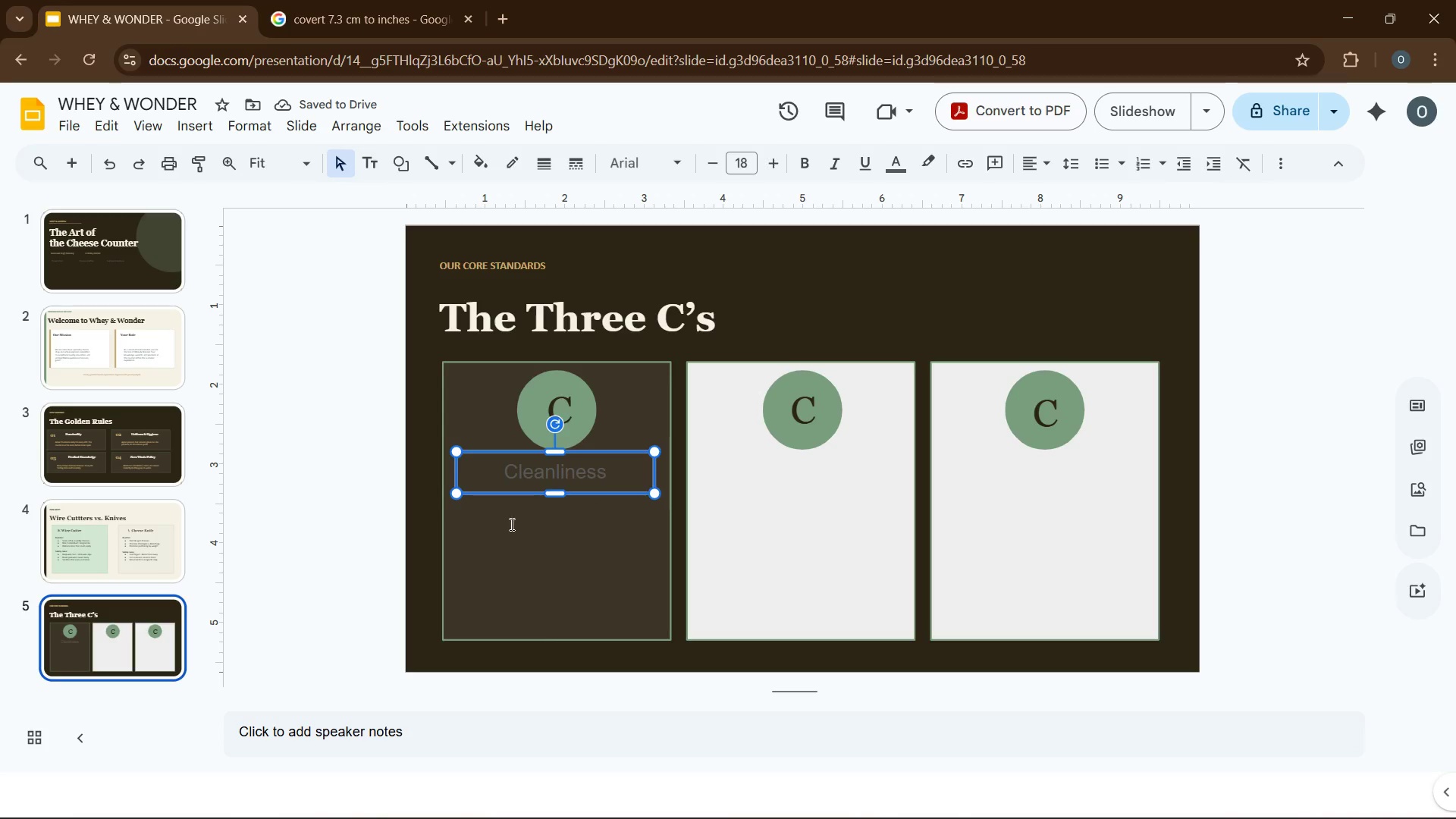 
wait(5.39)
 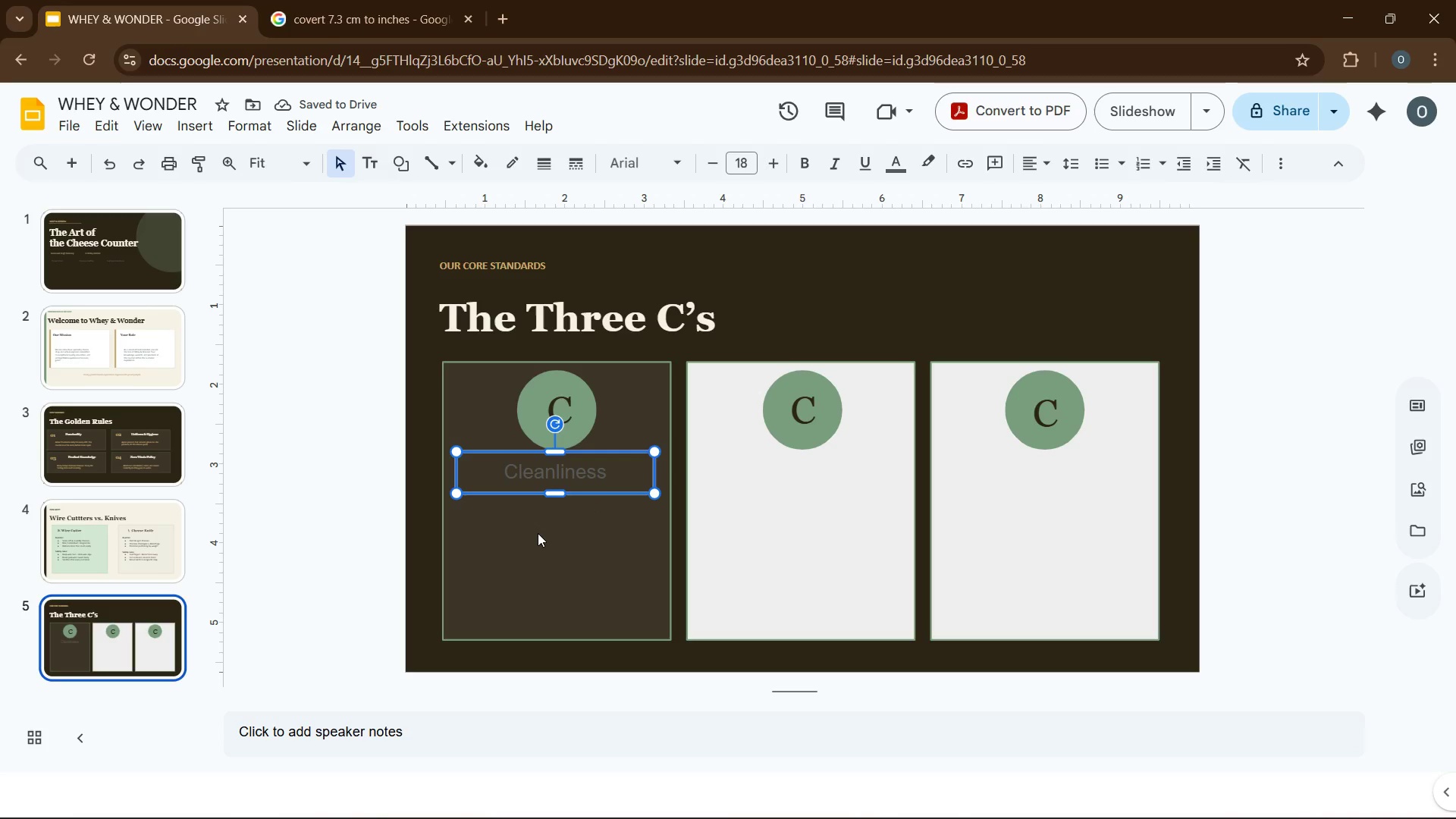 
left_click([520, 490])
 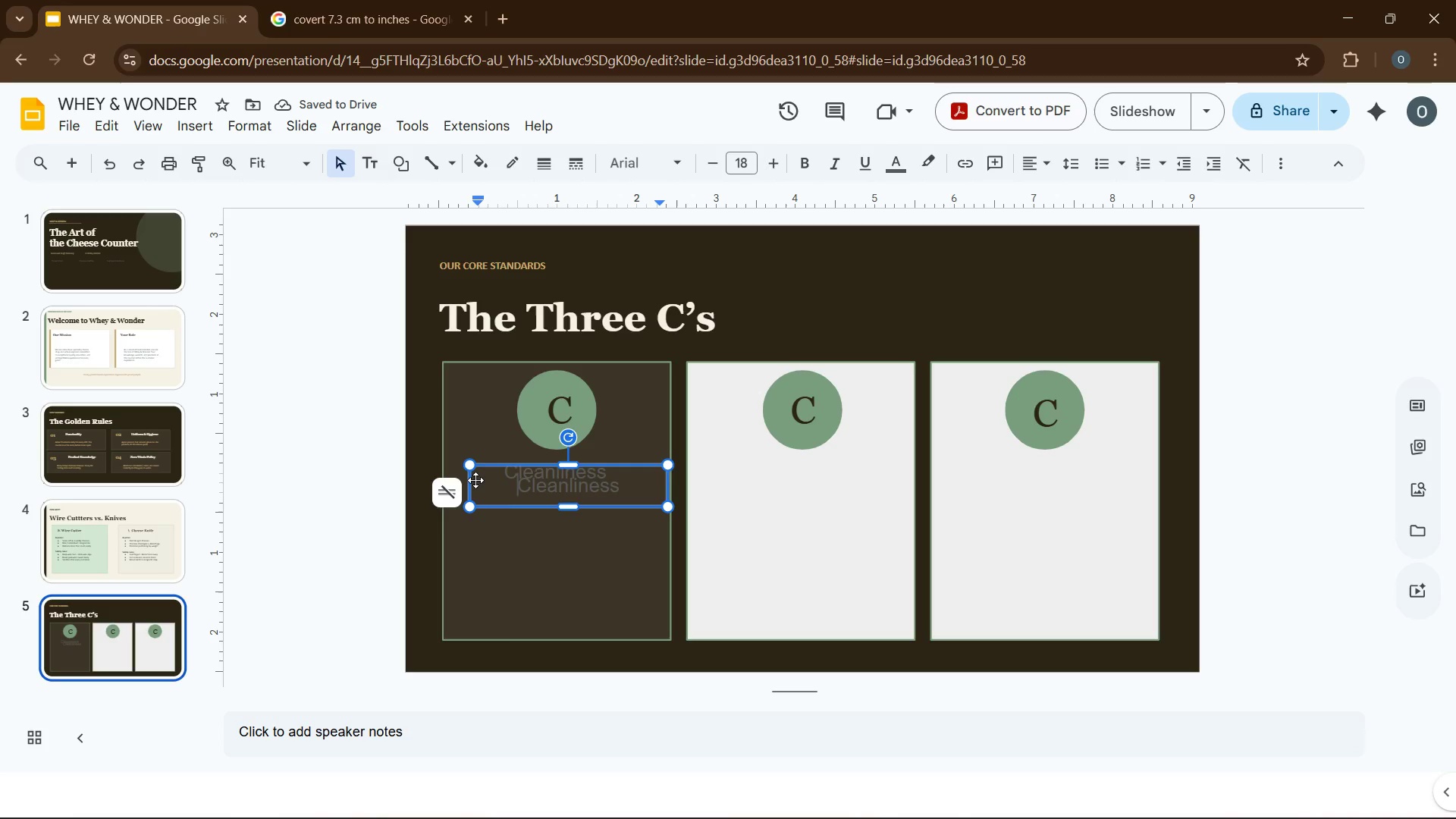 
left_click_drag(start_coordinate=[475, 482], to_coordinate=[708, 478])
 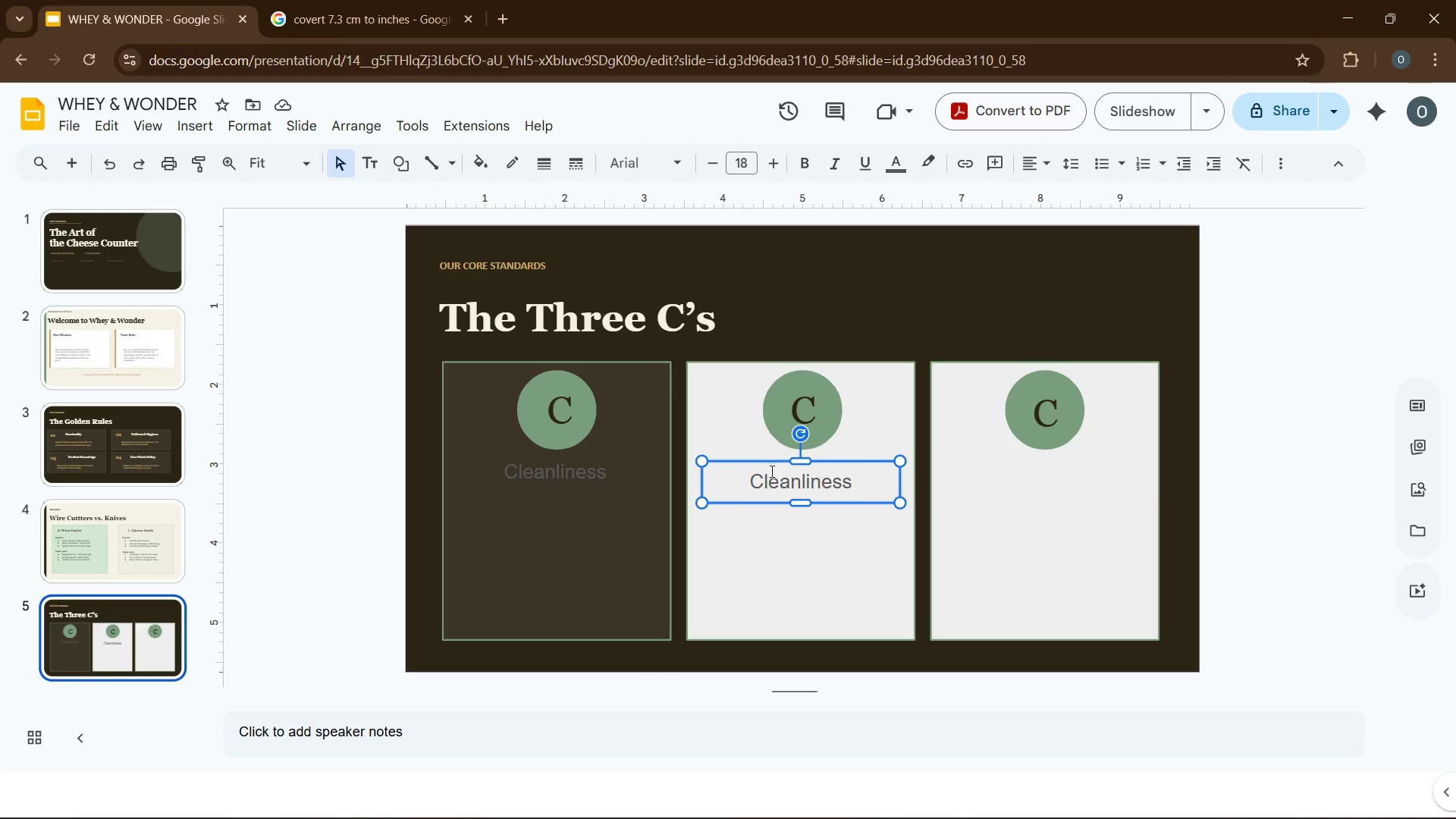 
wait(7.77)
 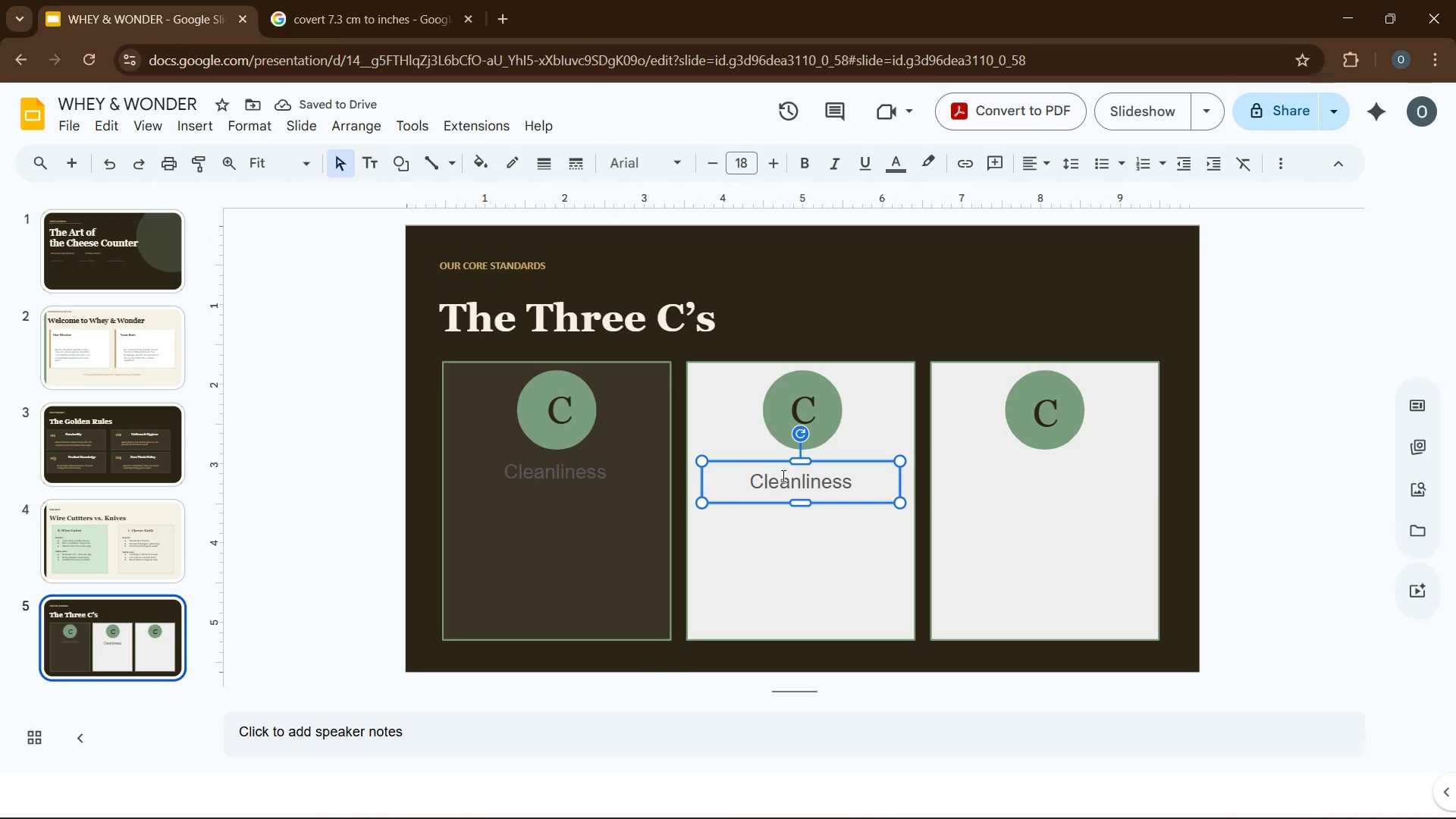 
key(Control+D)
 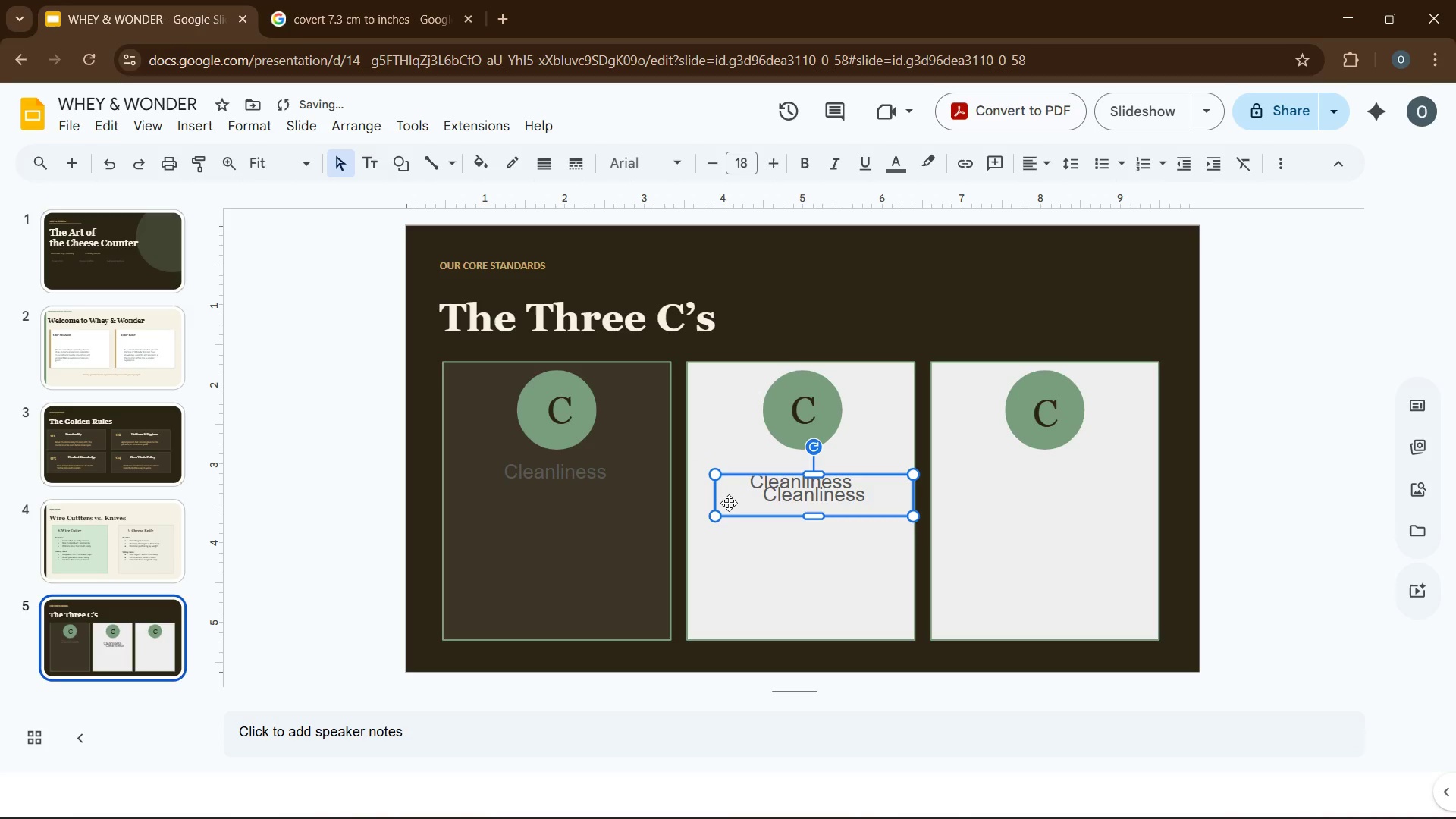 
left_click_drag(start_coordinate=[729, 503], to_coordinate=[965, 491])
 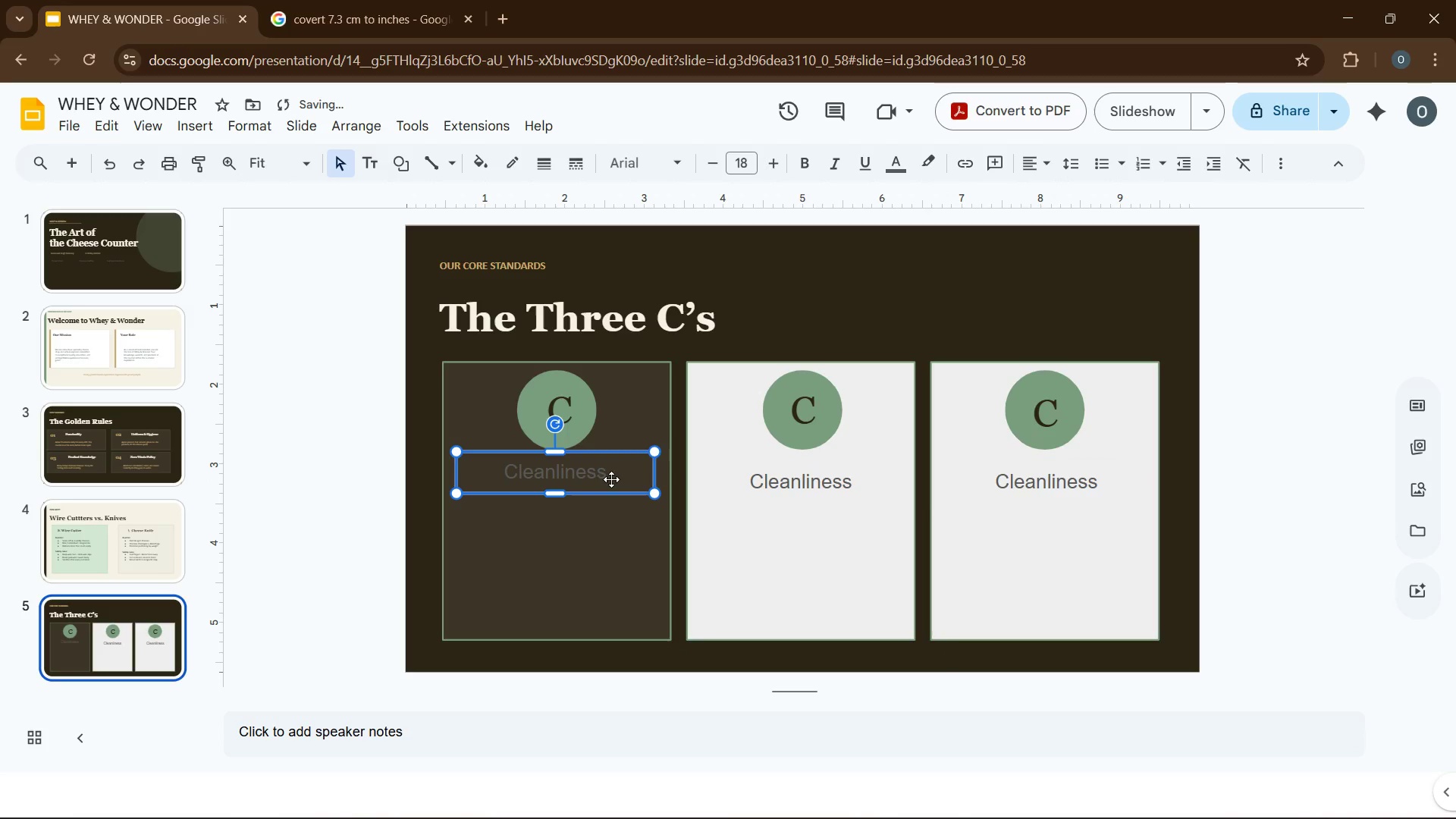 
hold_key(key=ControlLeft, duration=1.5)
left_click([854, 491])
 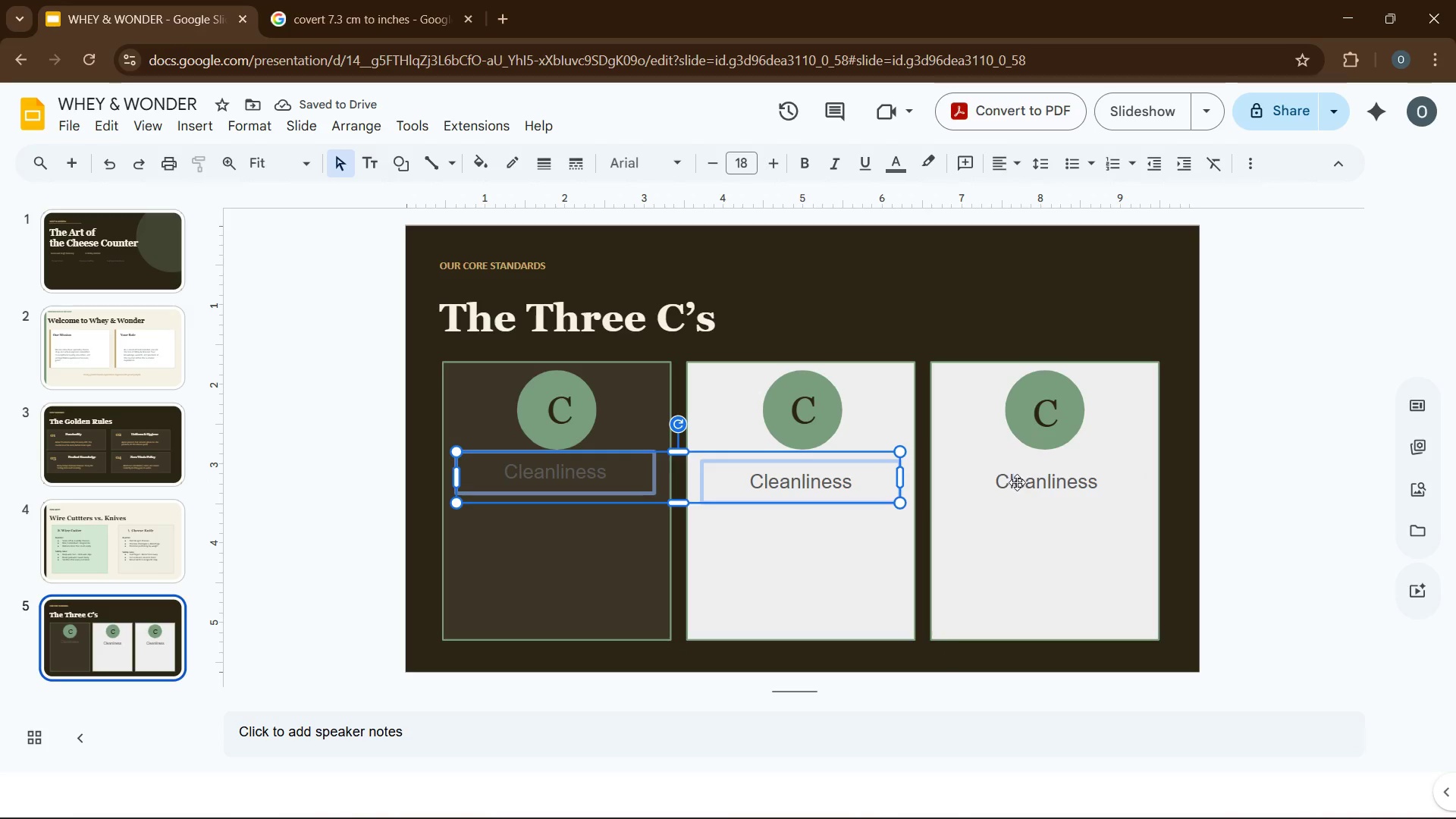 
left_click([1020, 481])
 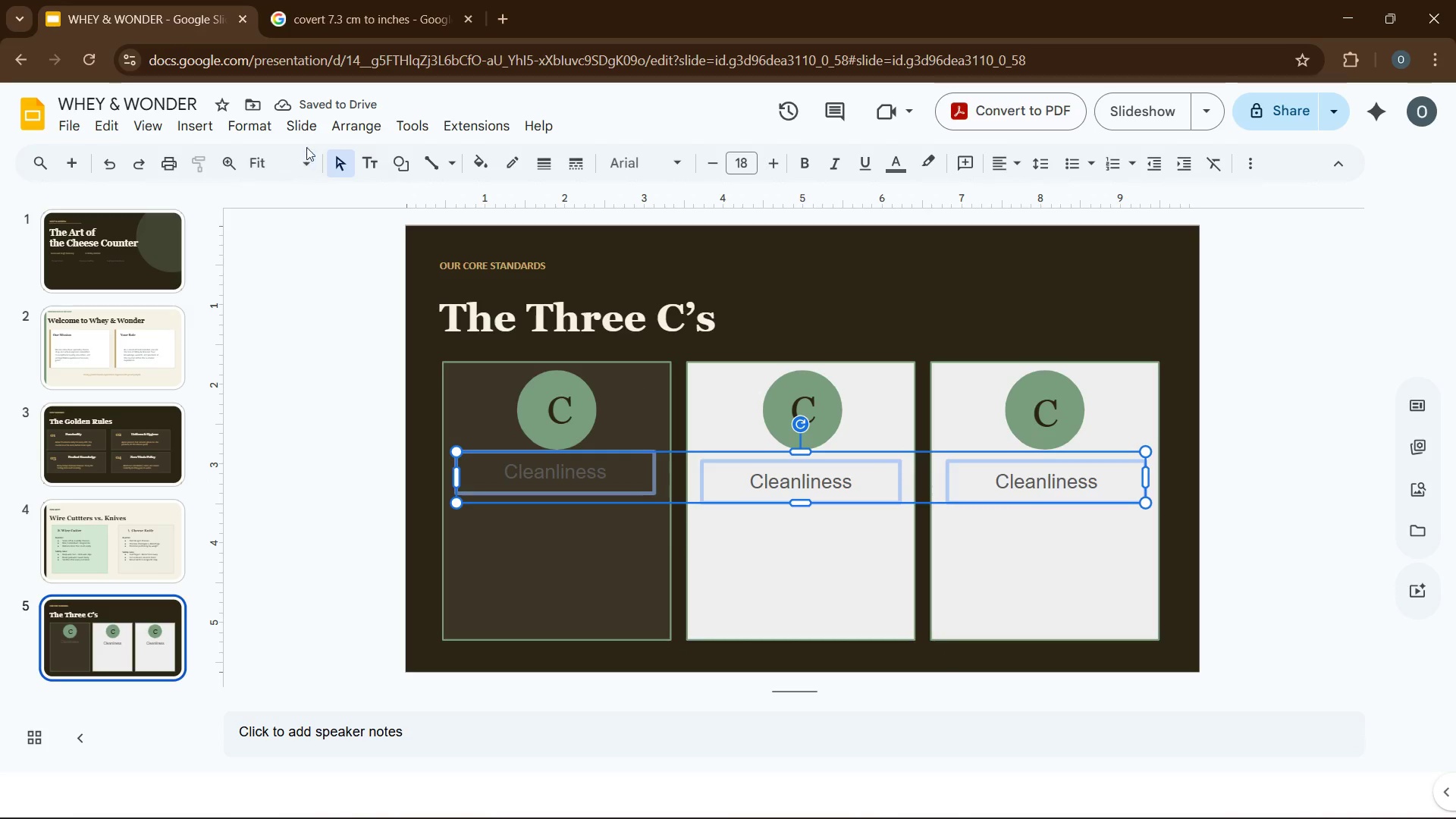 
left_click([333, 133])
 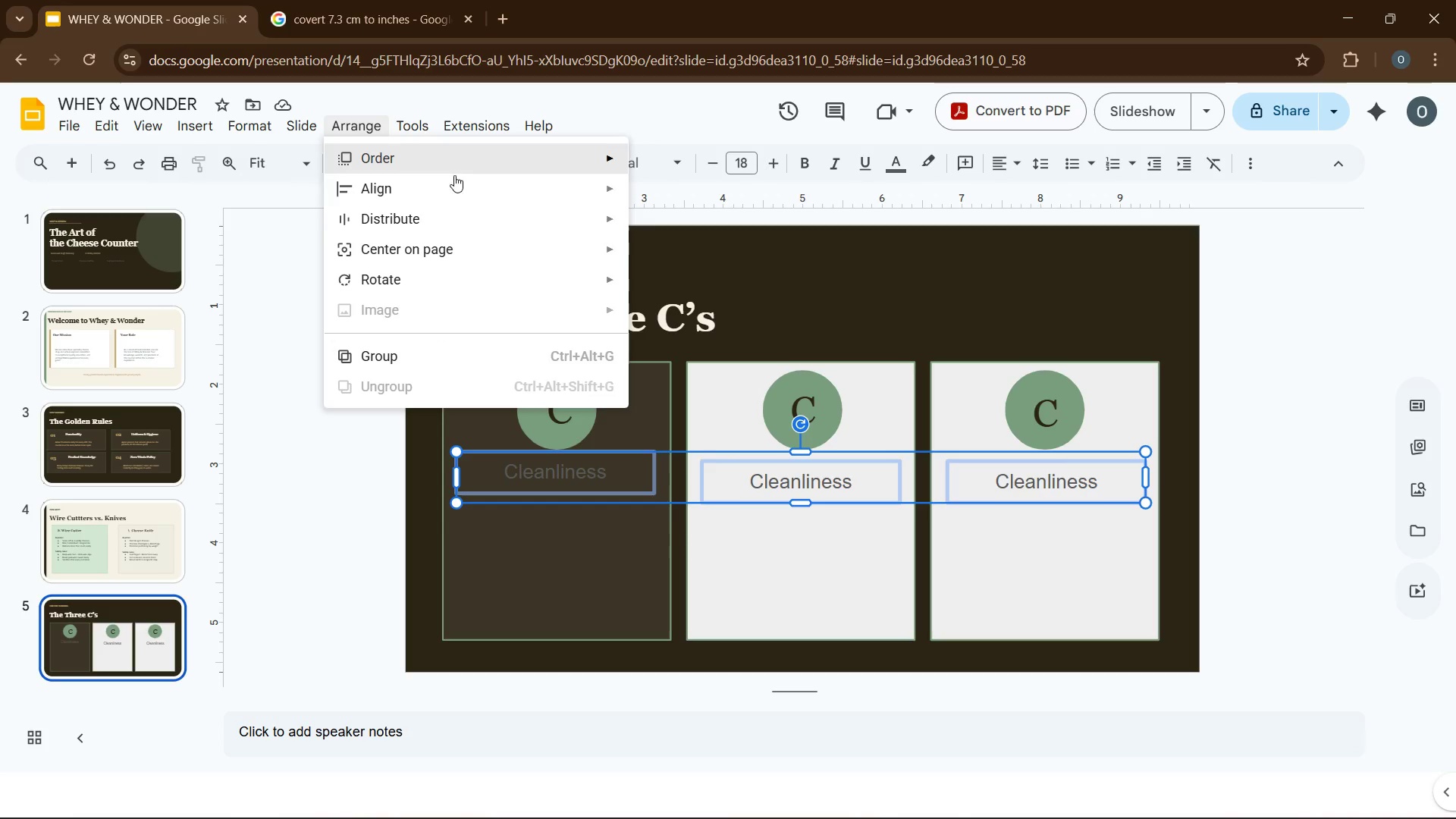 
mouse_move([576, 220])
 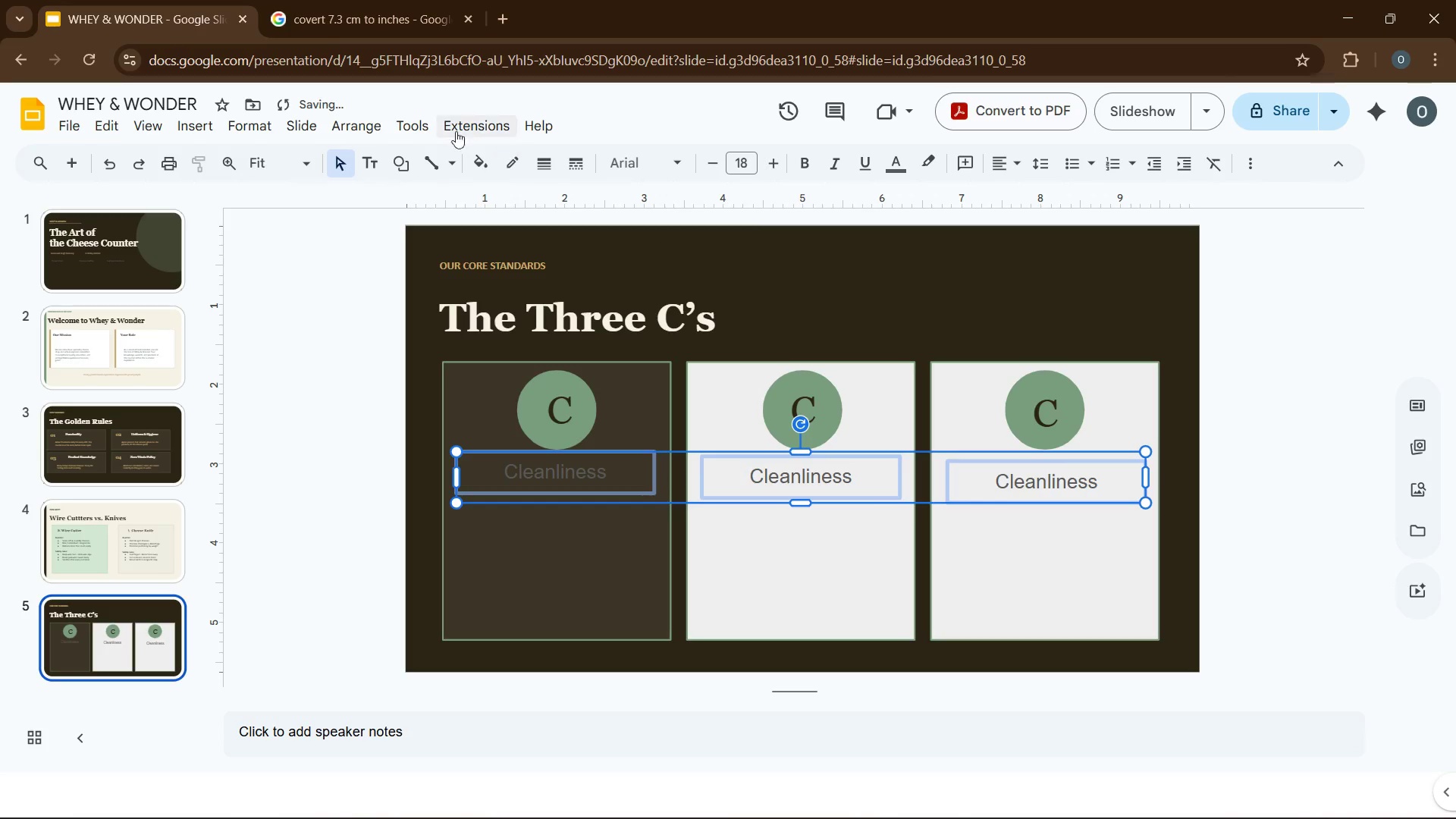 
left_click([366, 119])
 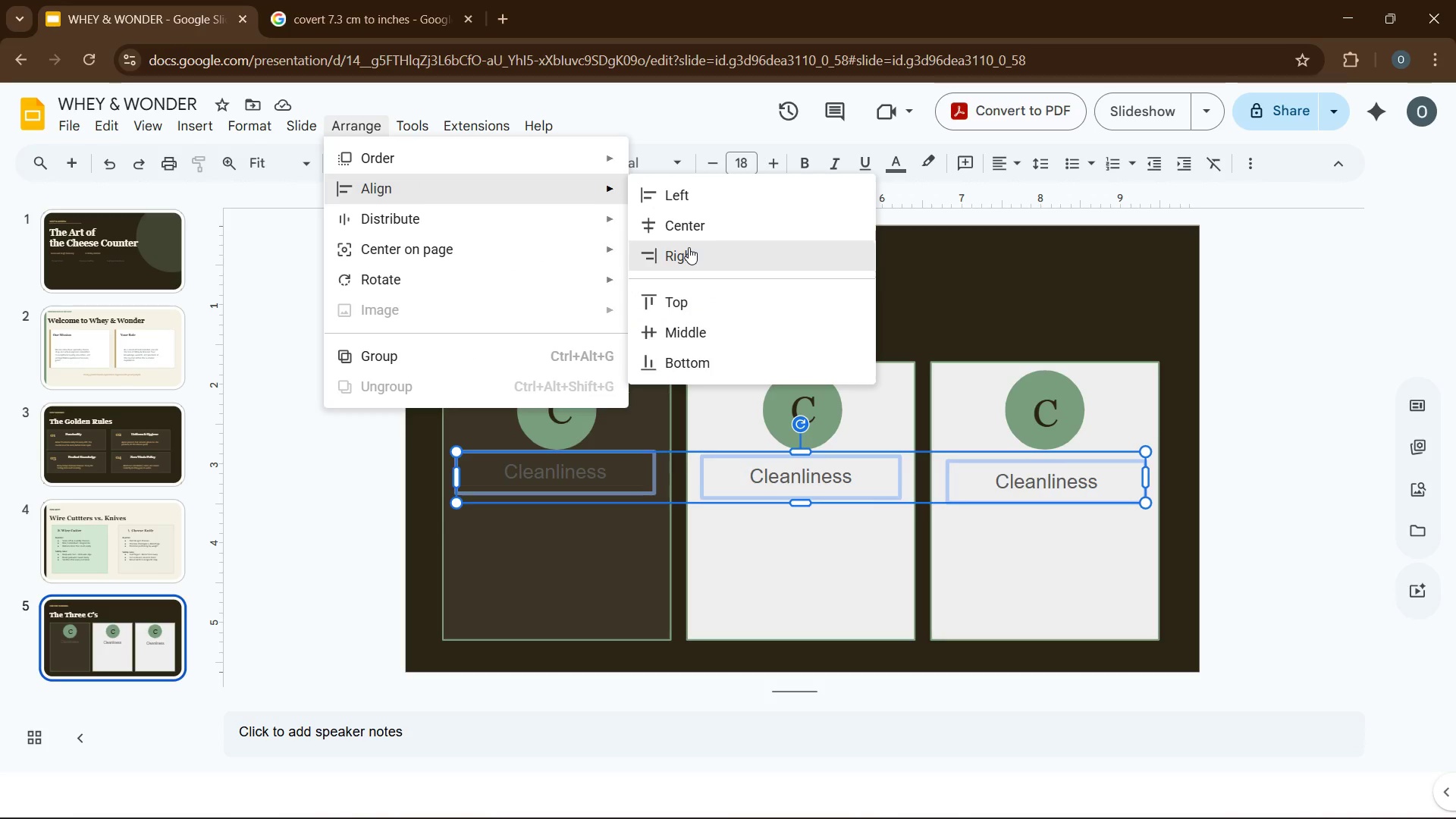 
wait(6.5)
 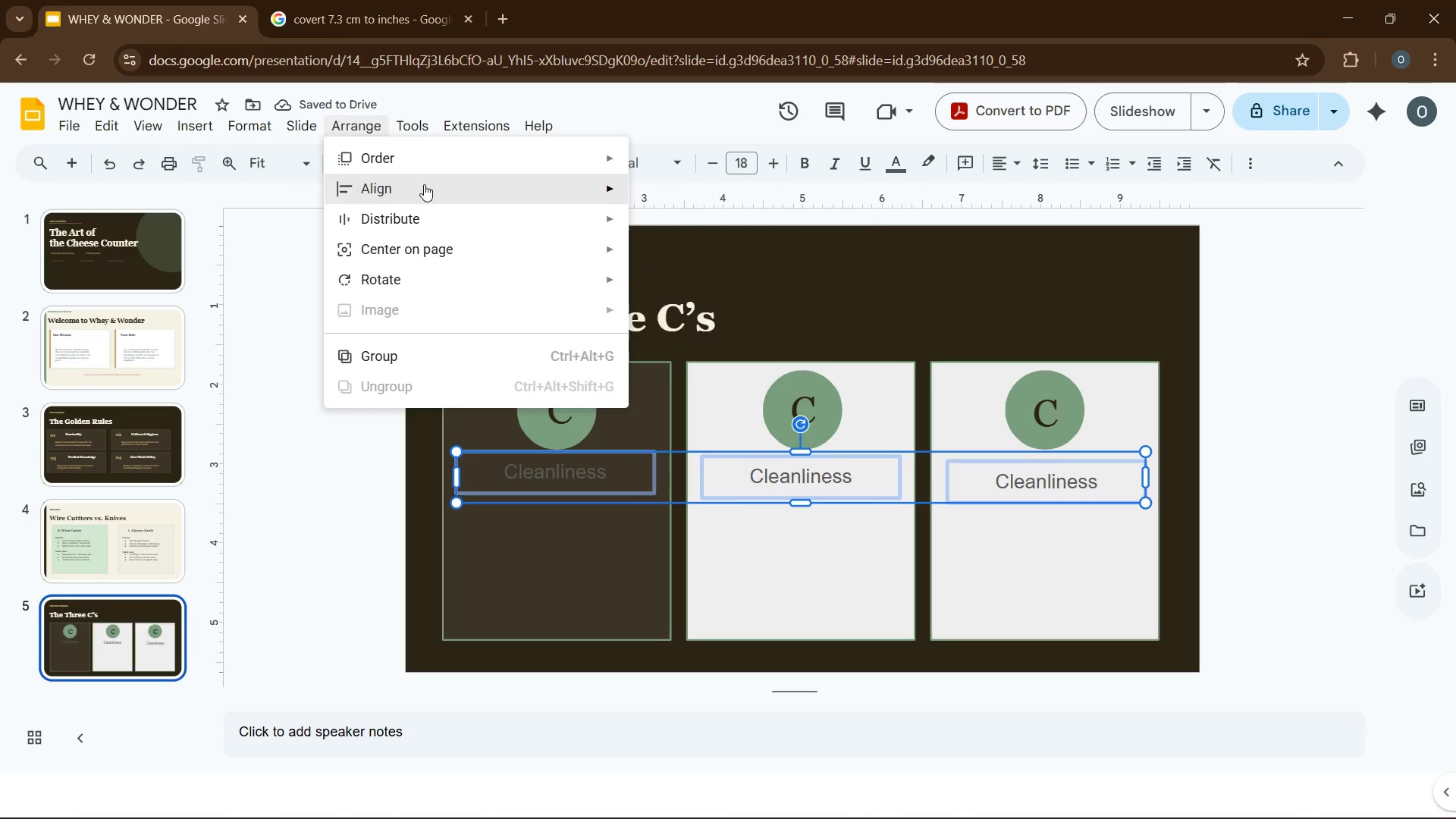 
left_click([690, 290])
 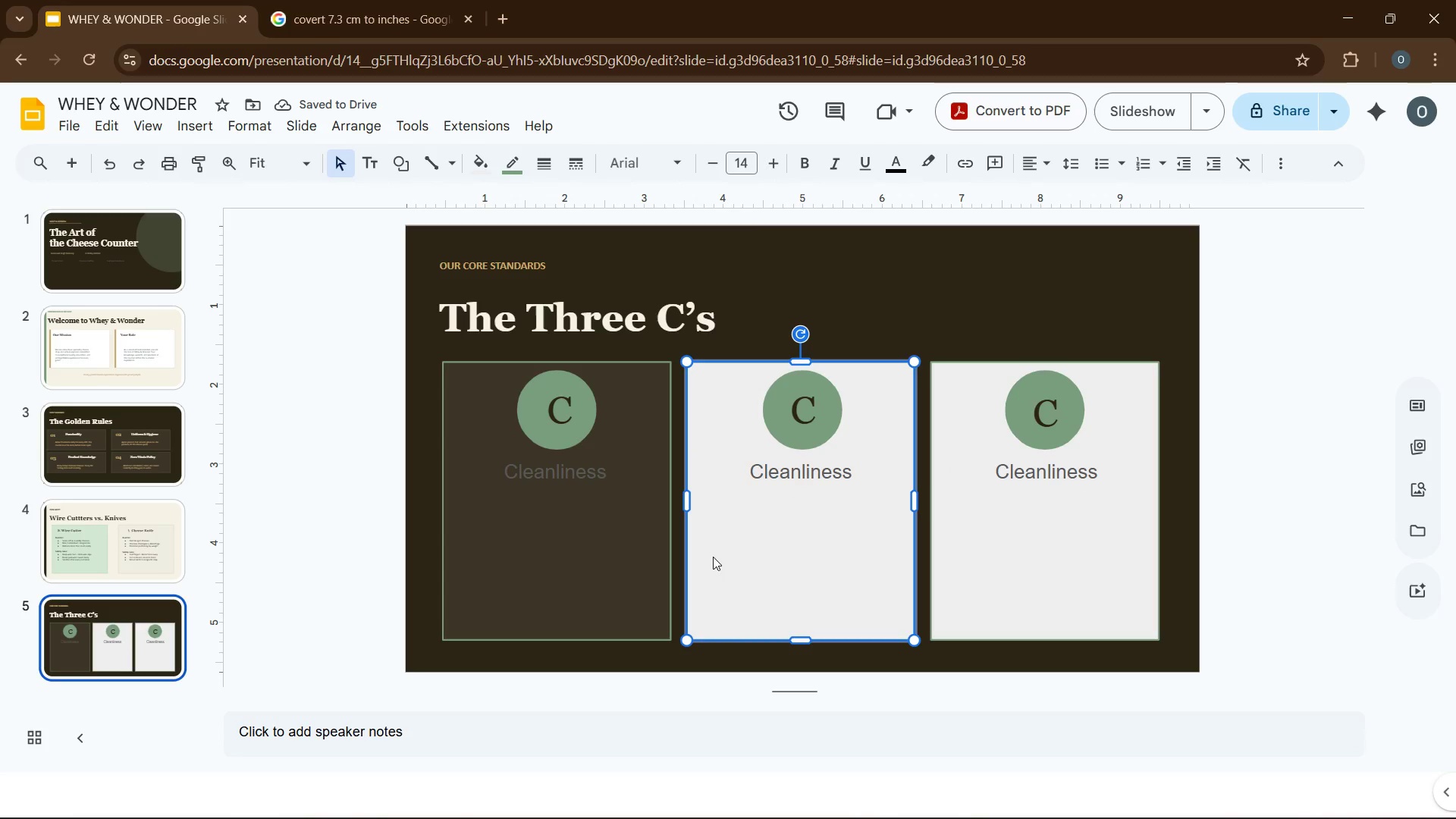 
double_click([788, 482])
 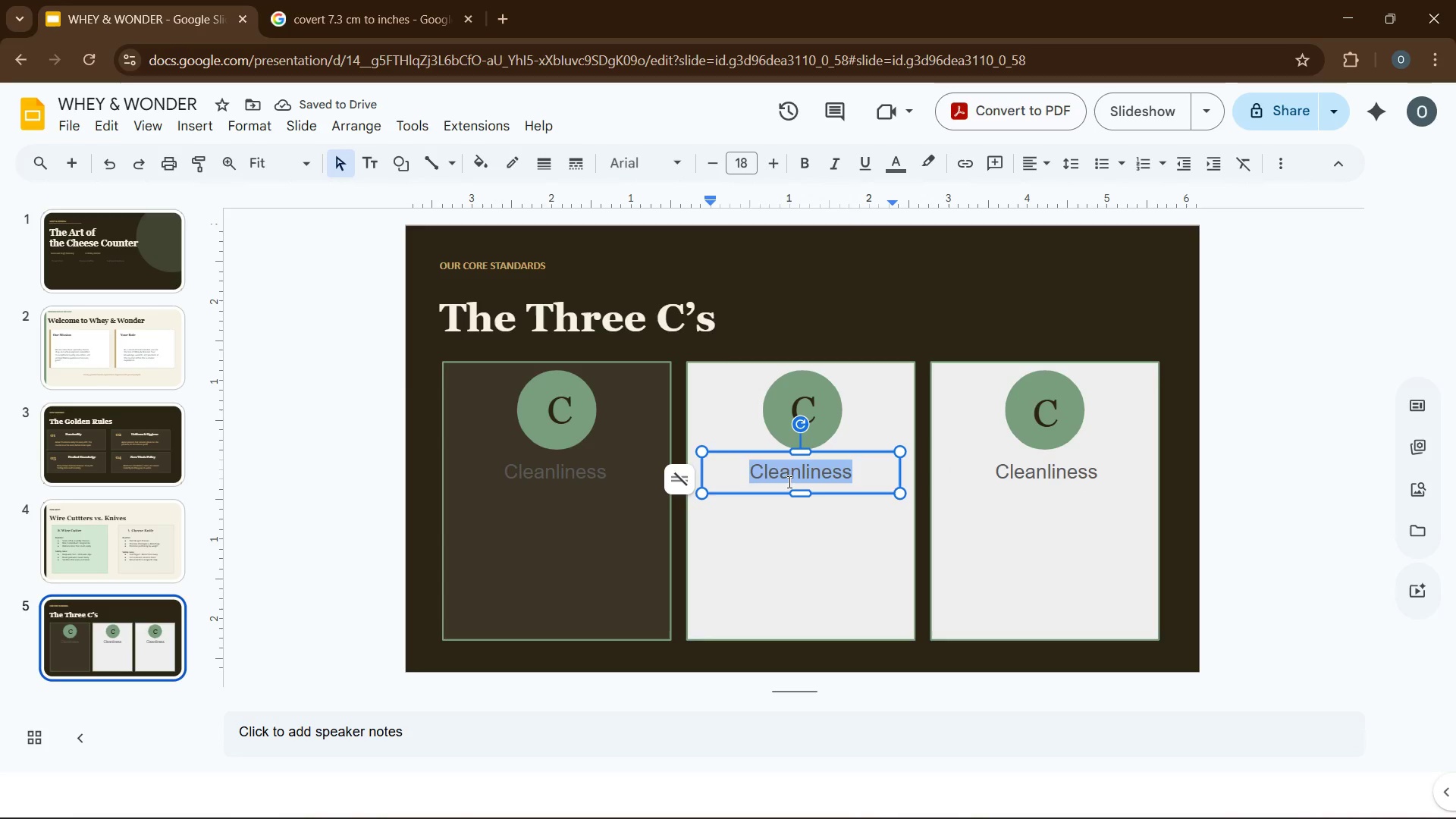 
type(cutting )
 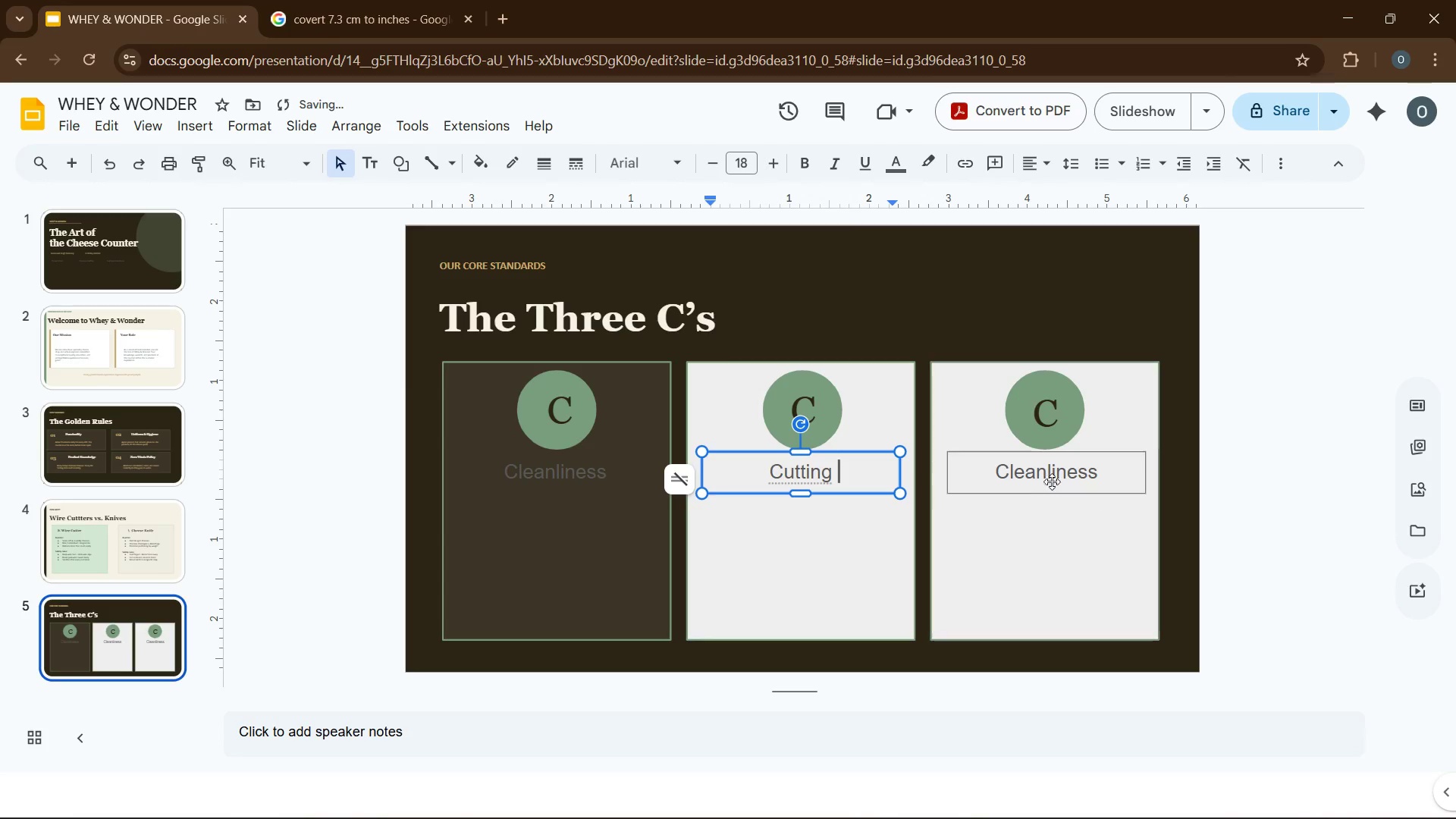 
double_click([1044, 480])
 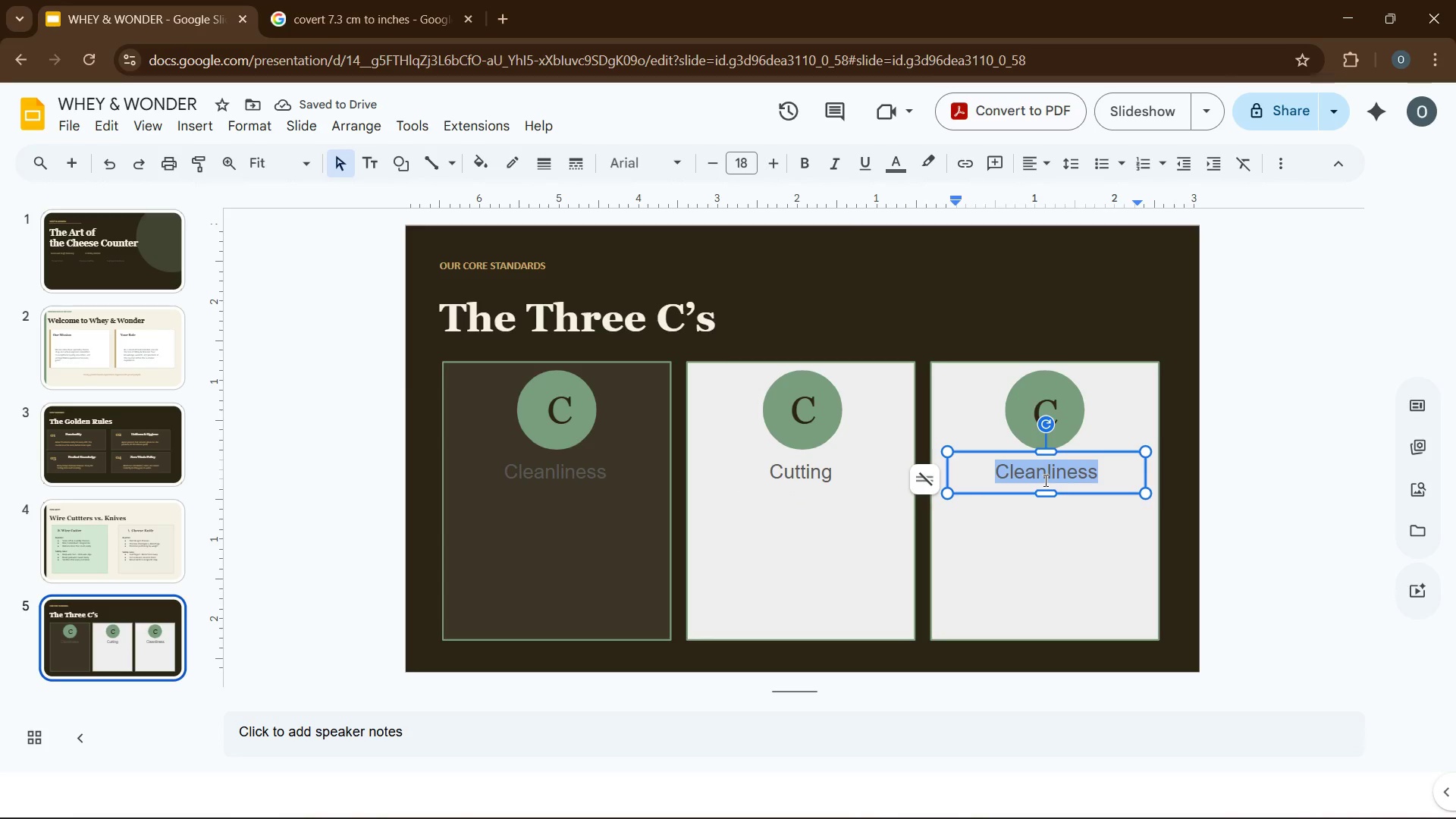 
type(commui)
 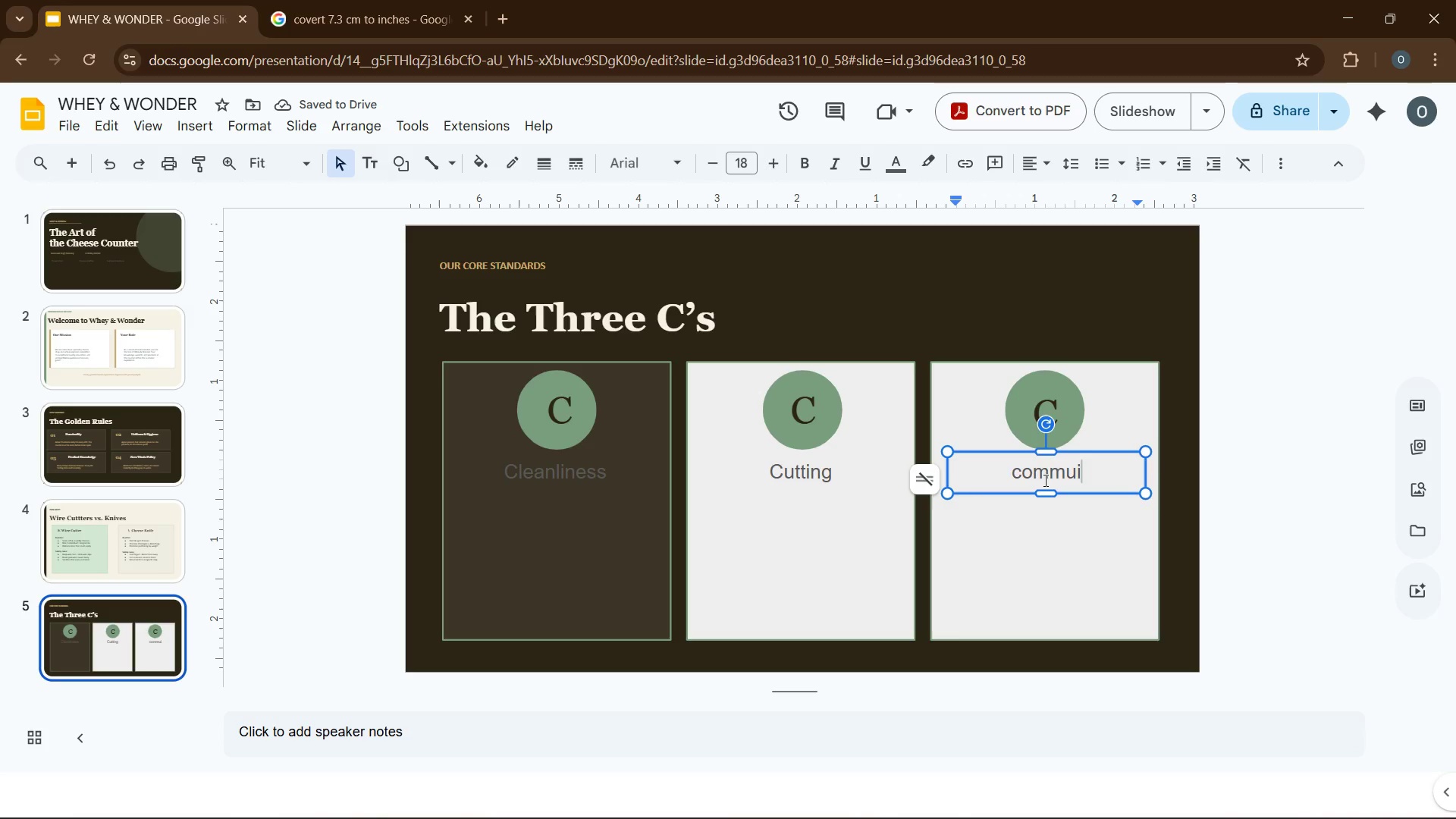 
key(Backspace)
type(nicat)
 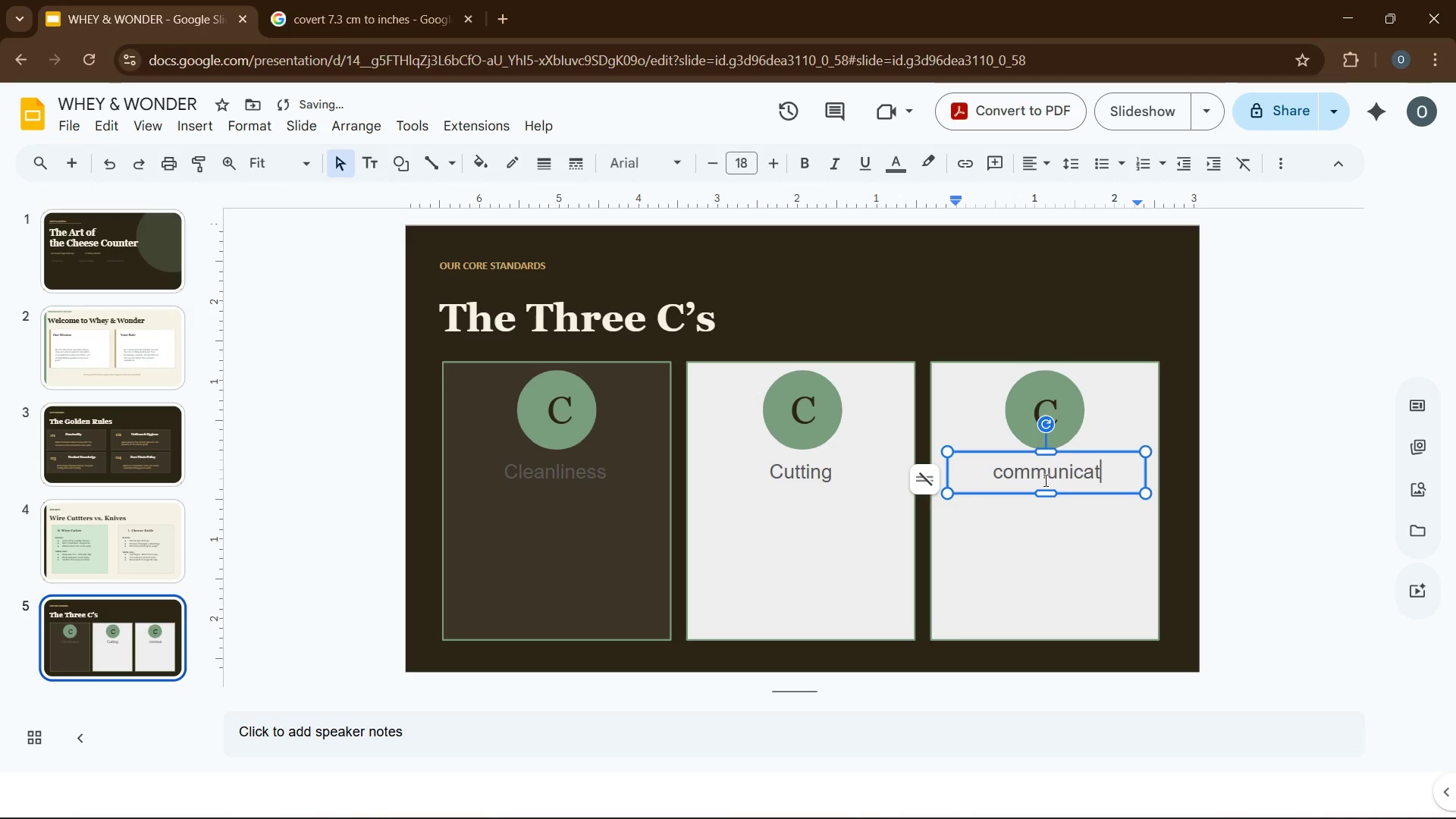 
type(ion )
 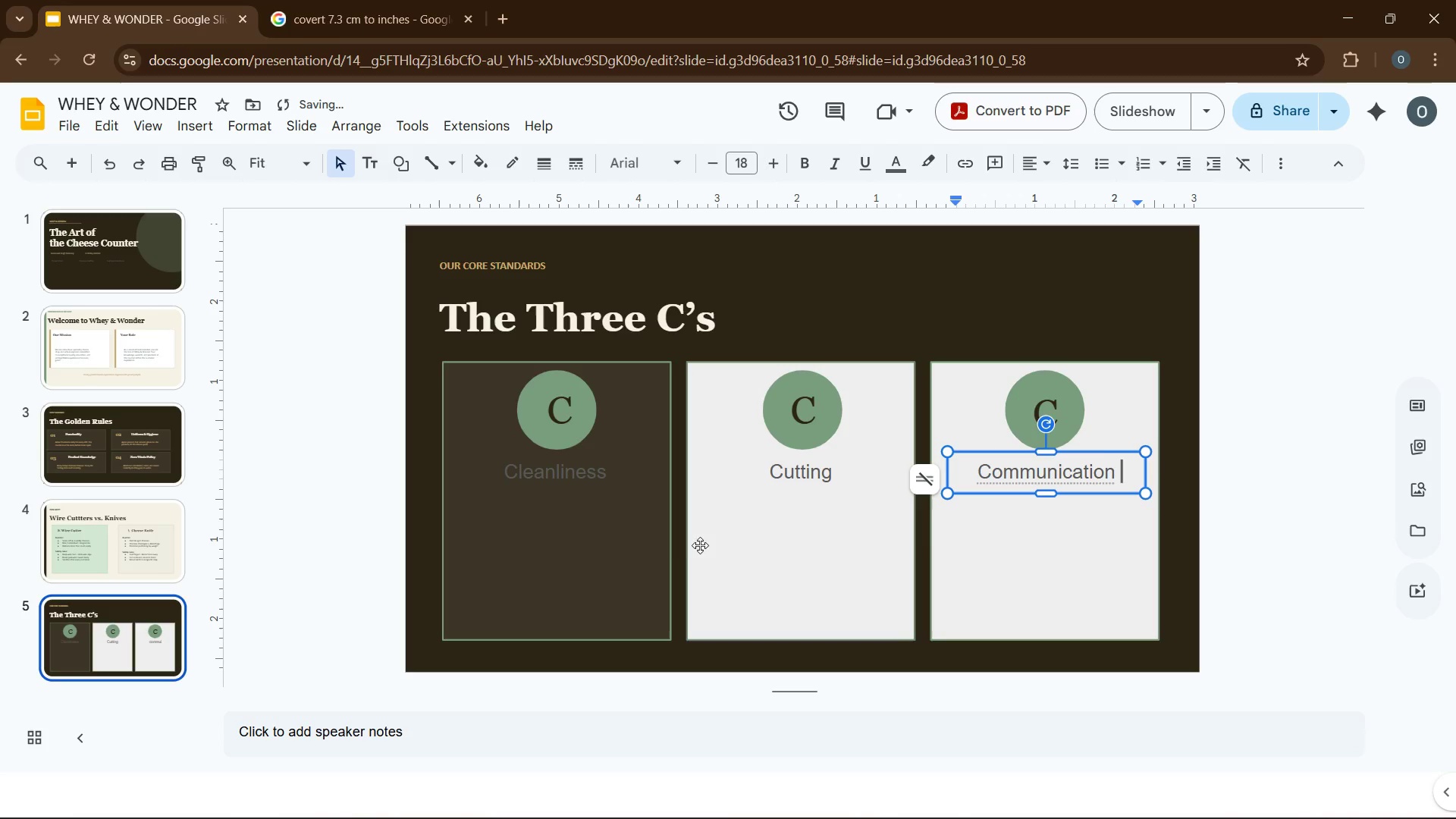 
left_click([570, 560])
 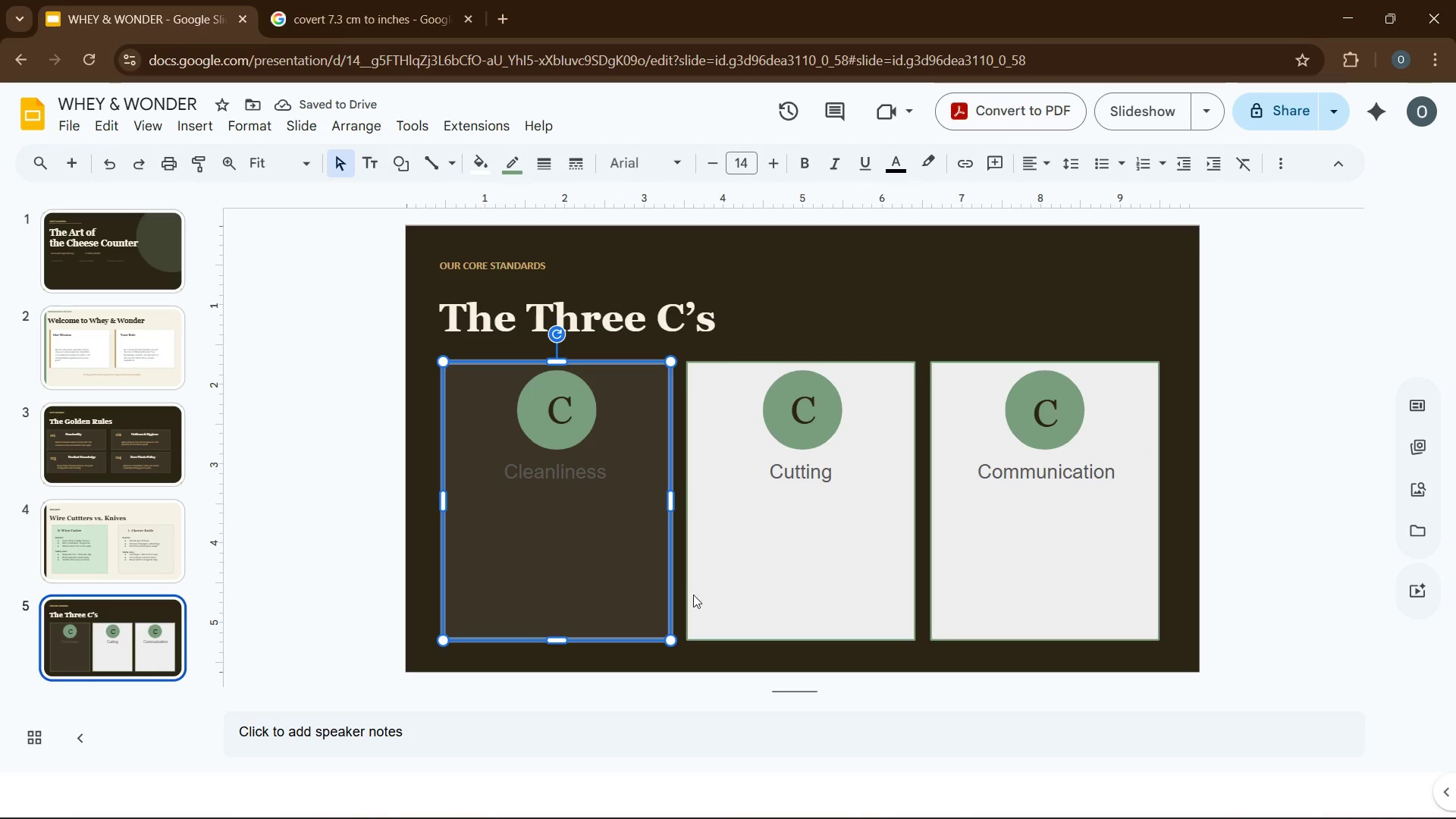 
left_click([736, 602])
 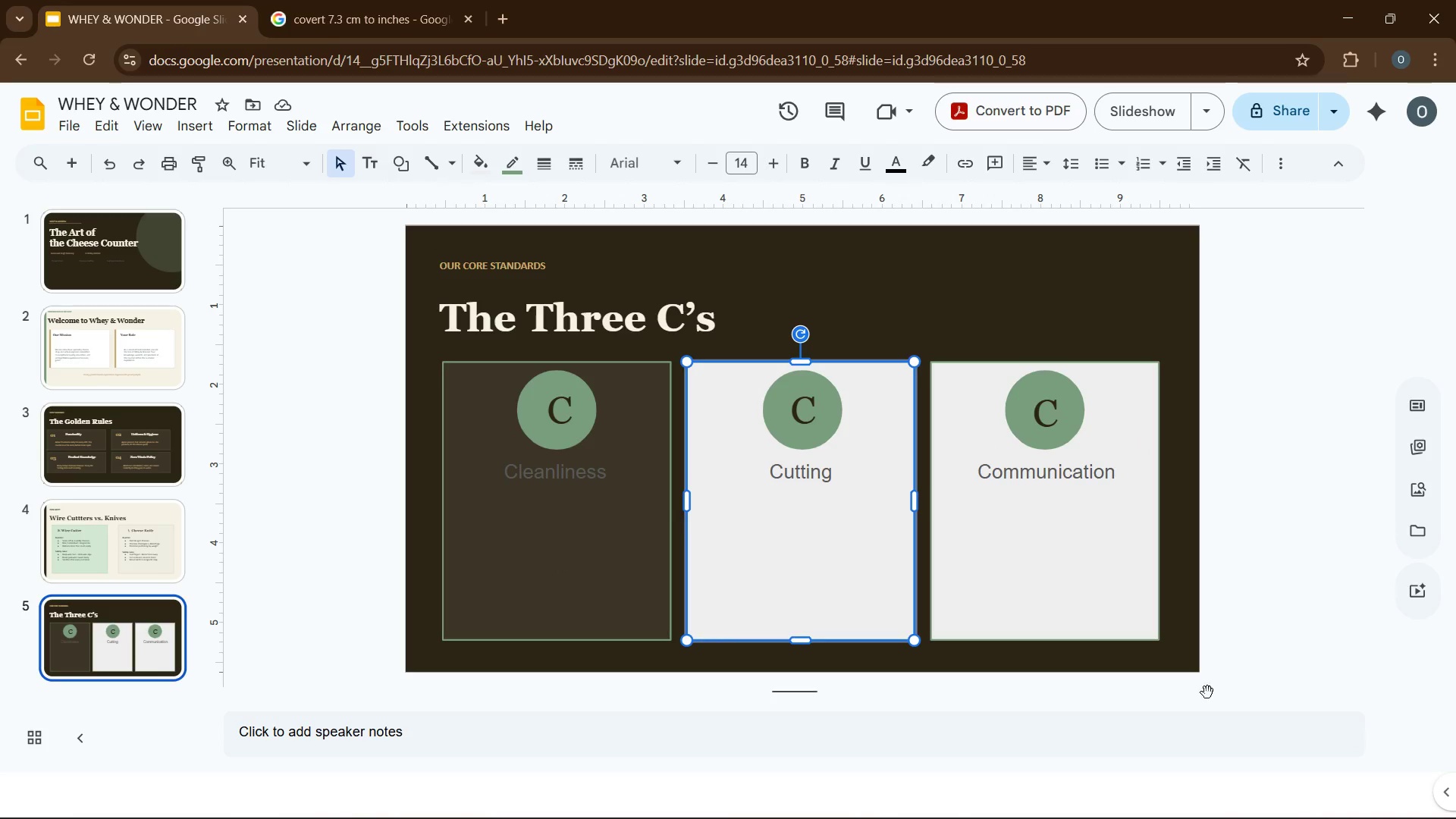 
hold_key(key=ControlLeft, duration=0.55)
left_click([1043, 573])
 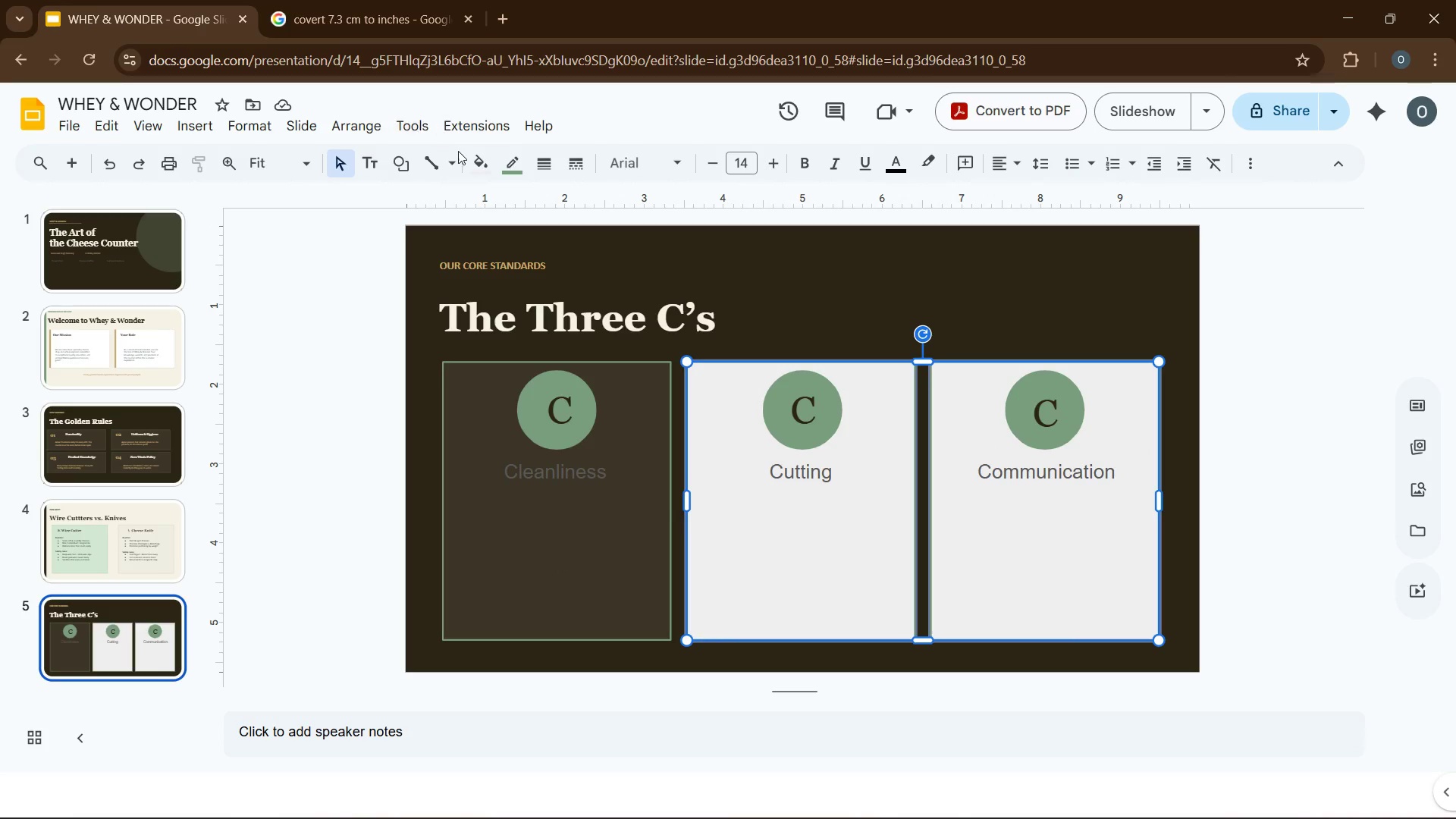 
left_click([485, 165])
 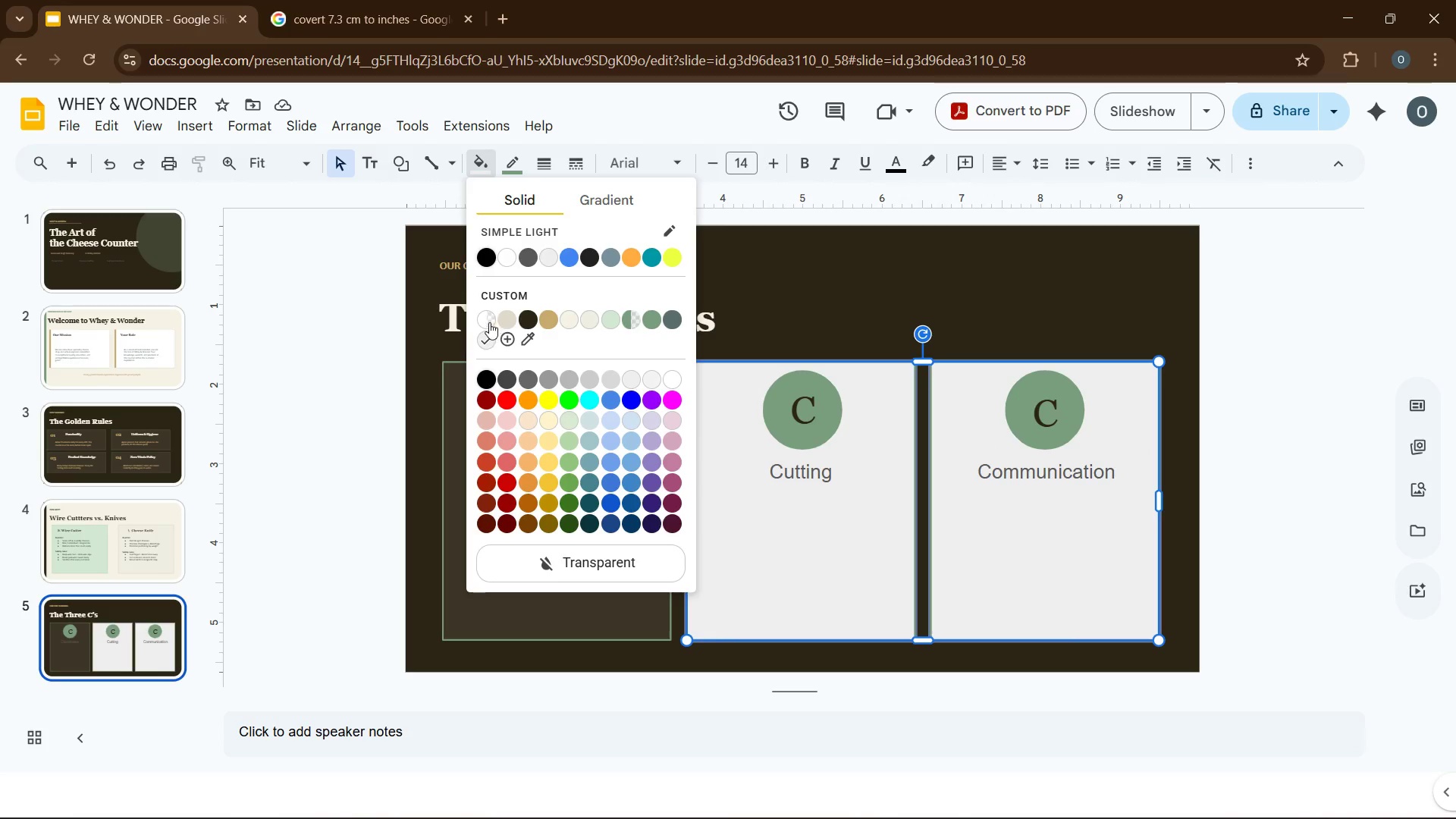 
left_click([485, 322])
 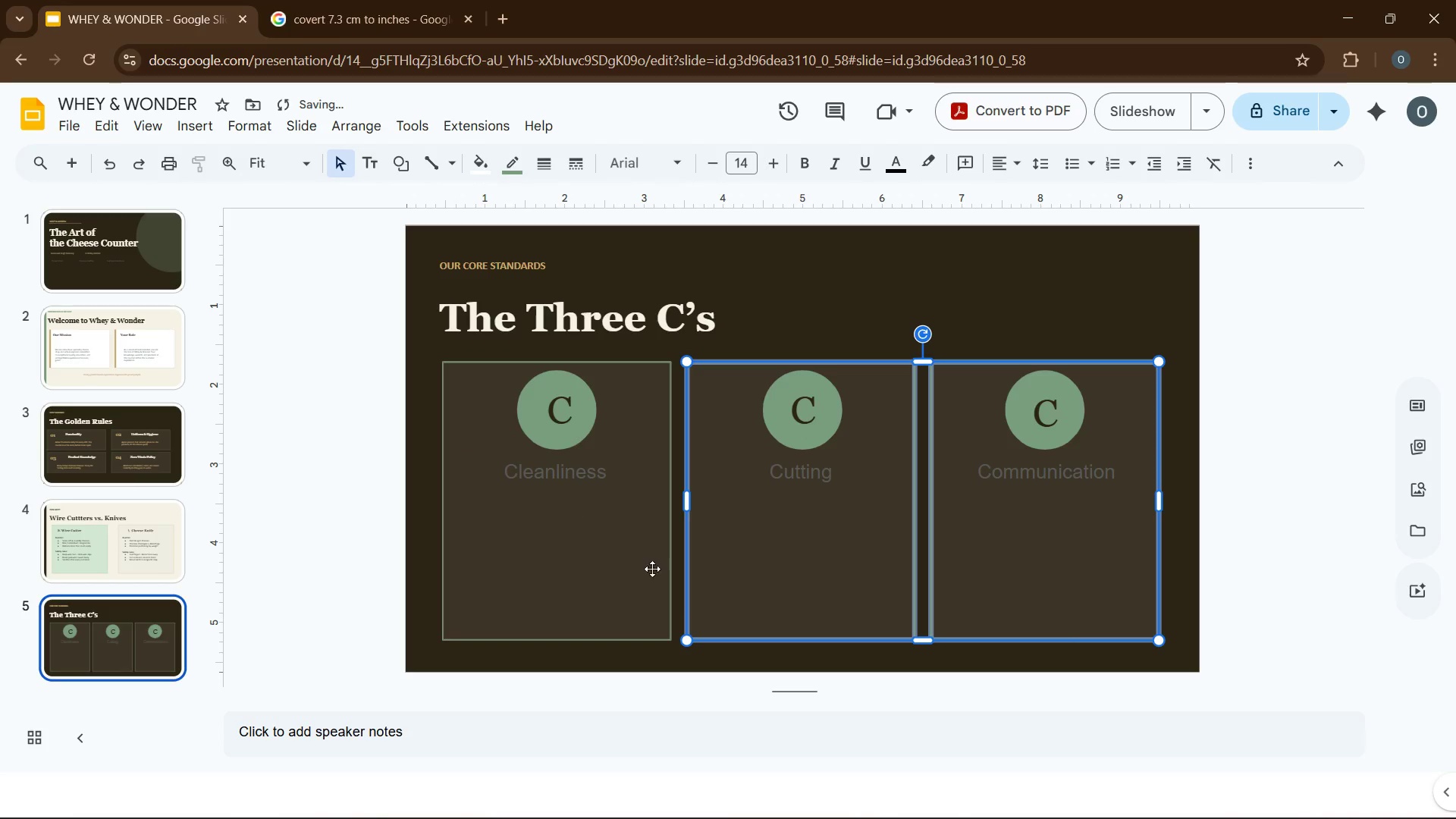 
left_click([792, 577])
 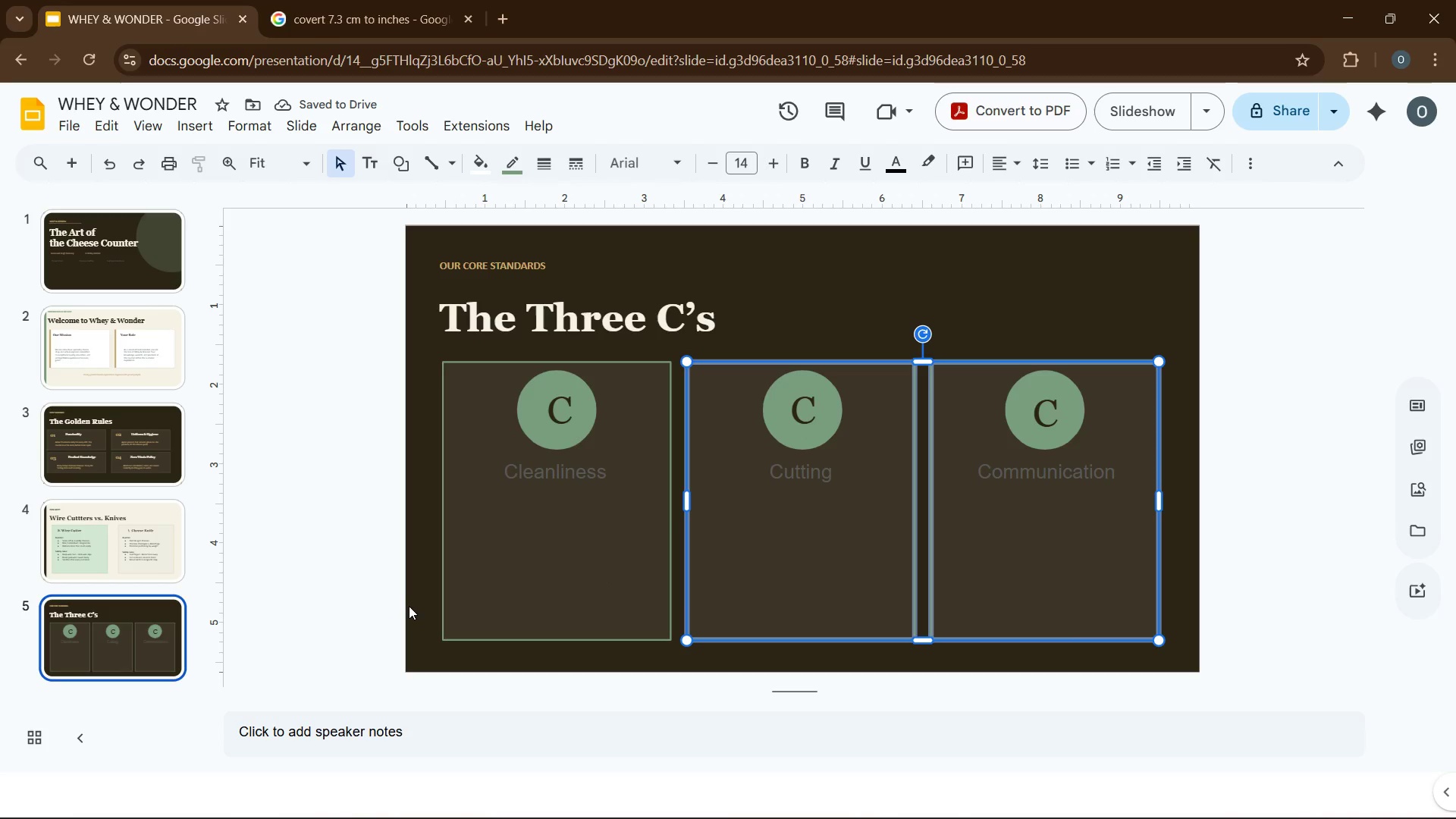 
left_click([566, 563])
 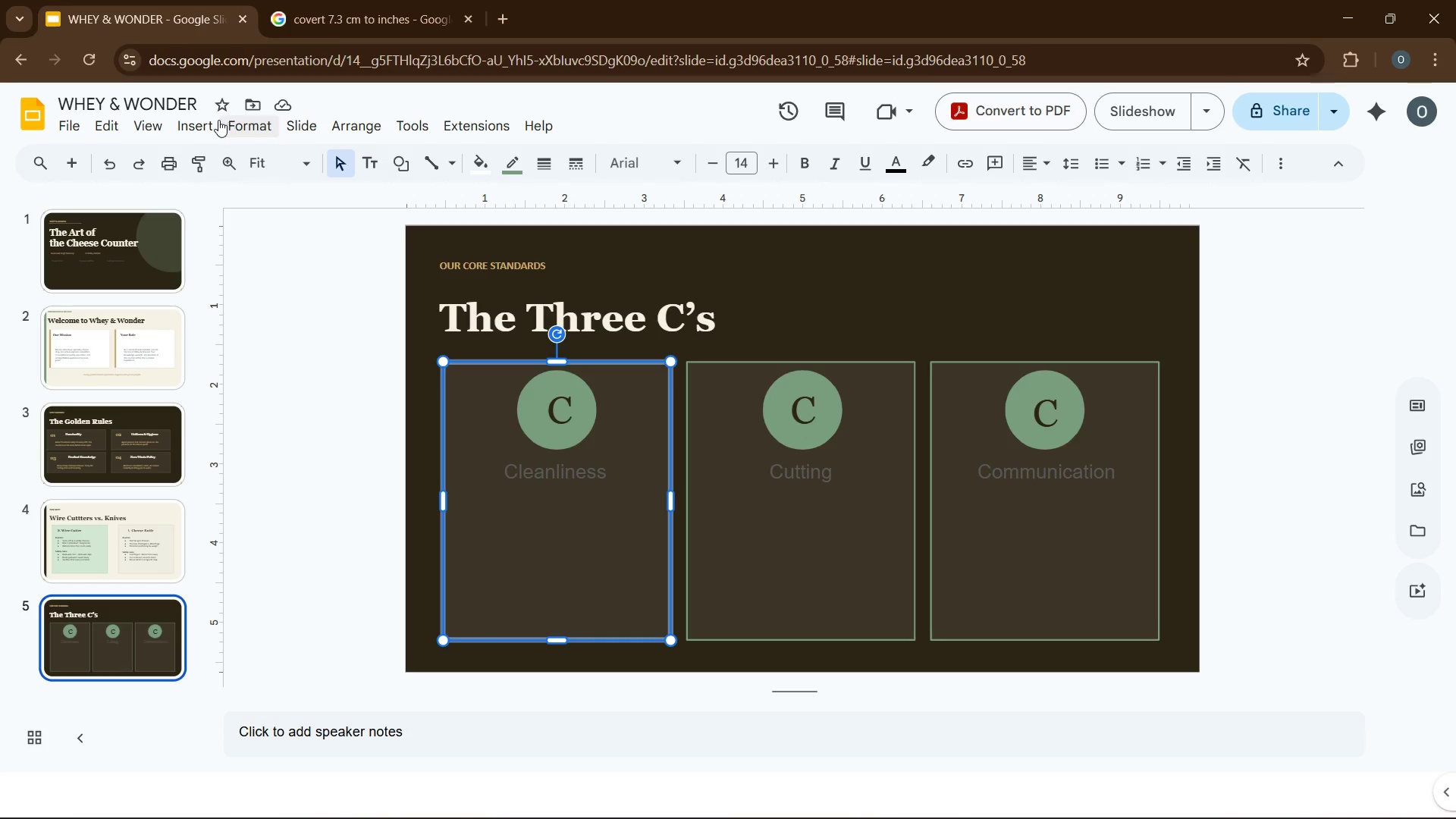 
left_click([199, 121])
 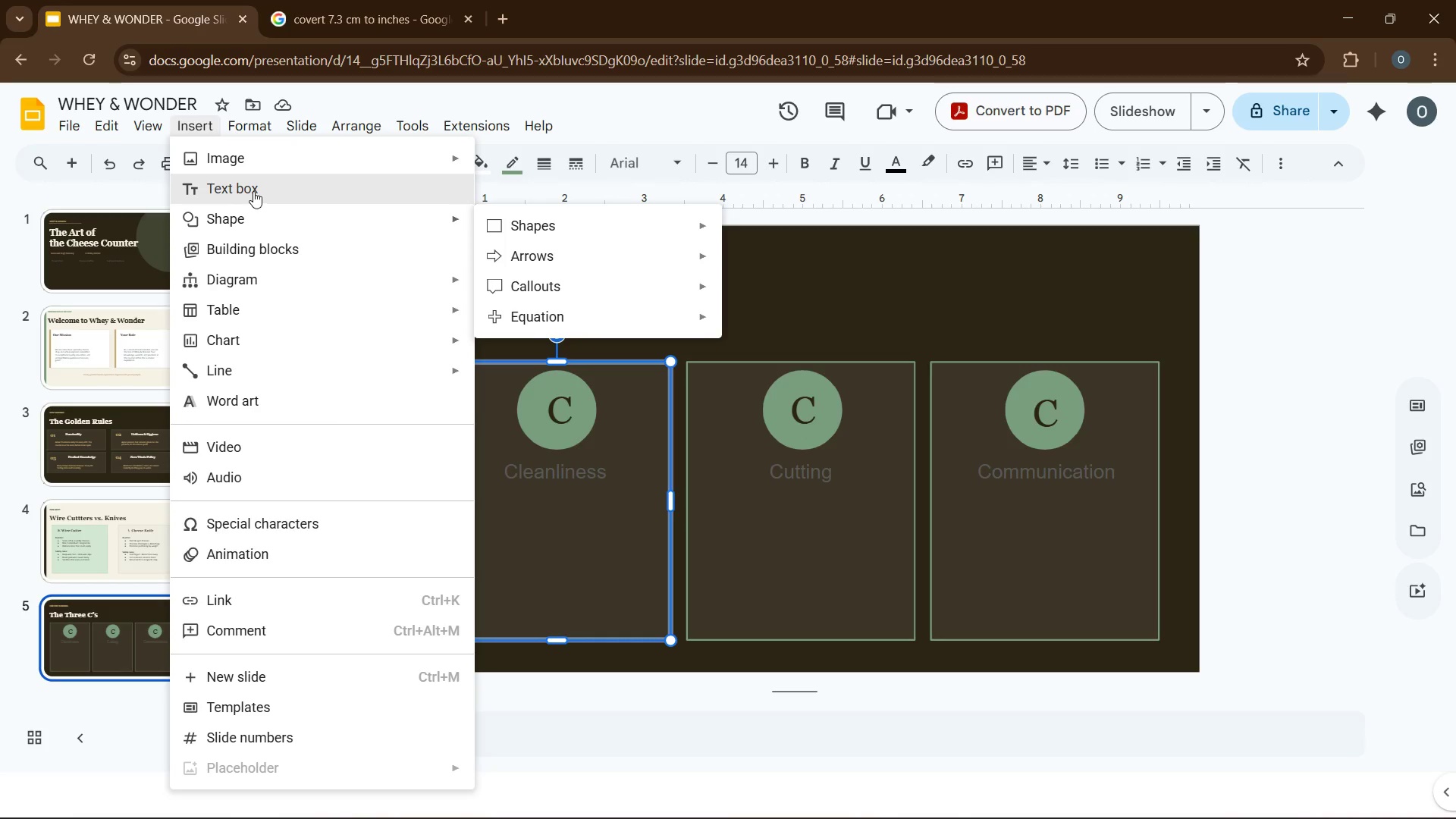 
left_click([254, 191])
 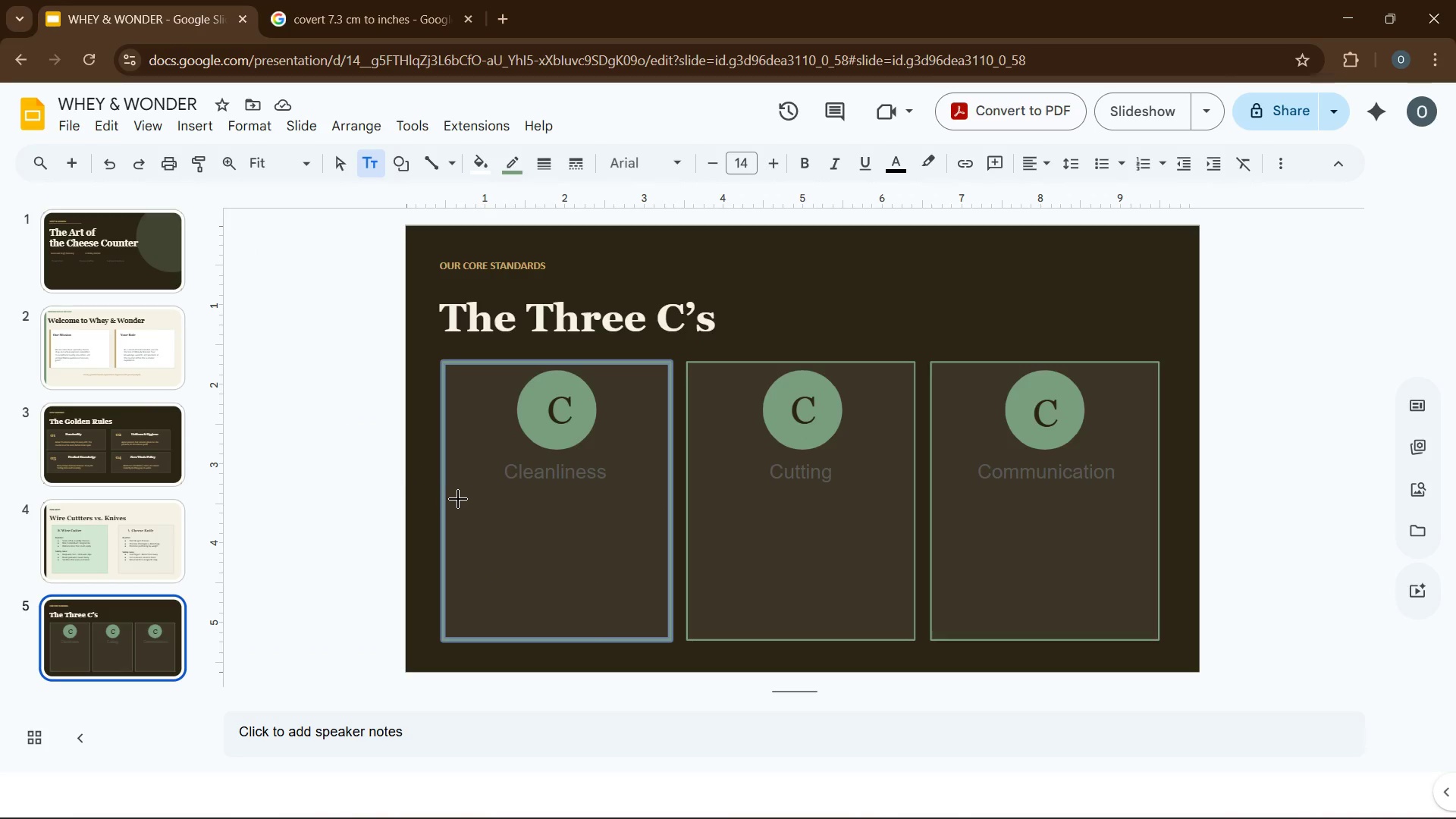 
left_click_drag(start_coordinate=[464, 499], to_coordinate=[654, 619])
 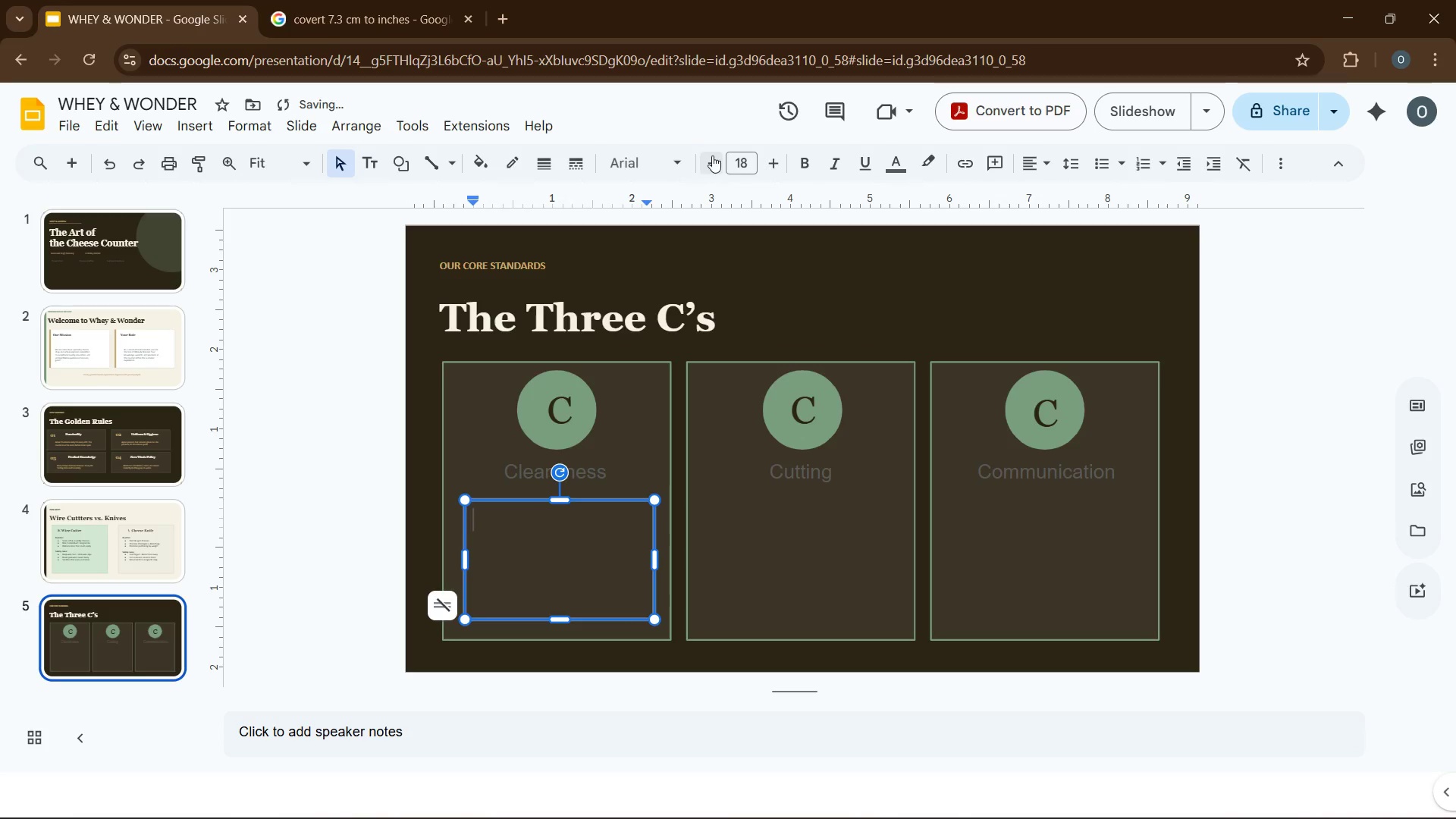 
left_click([637, 154])
 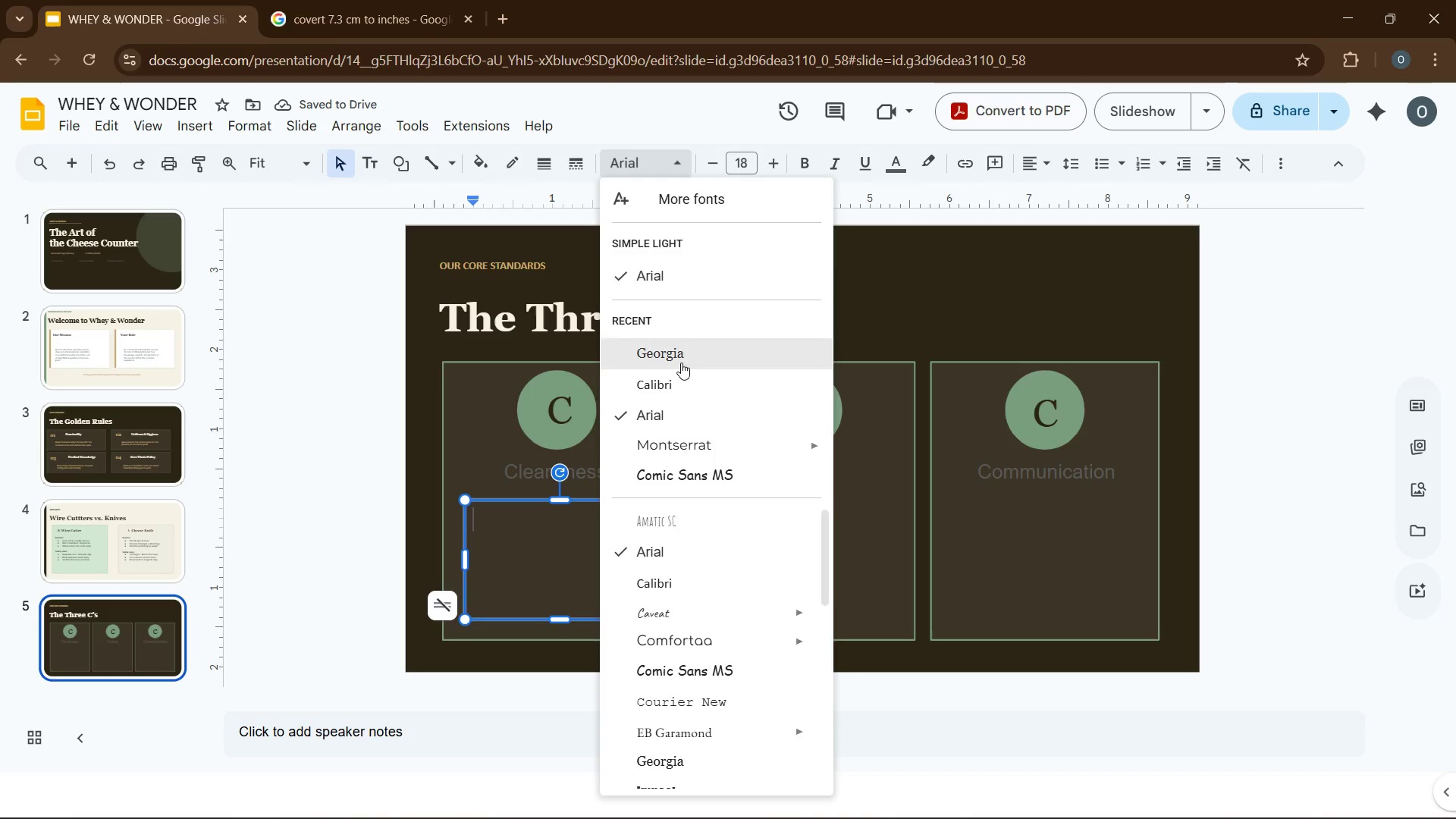 
left_click([683, 380])
 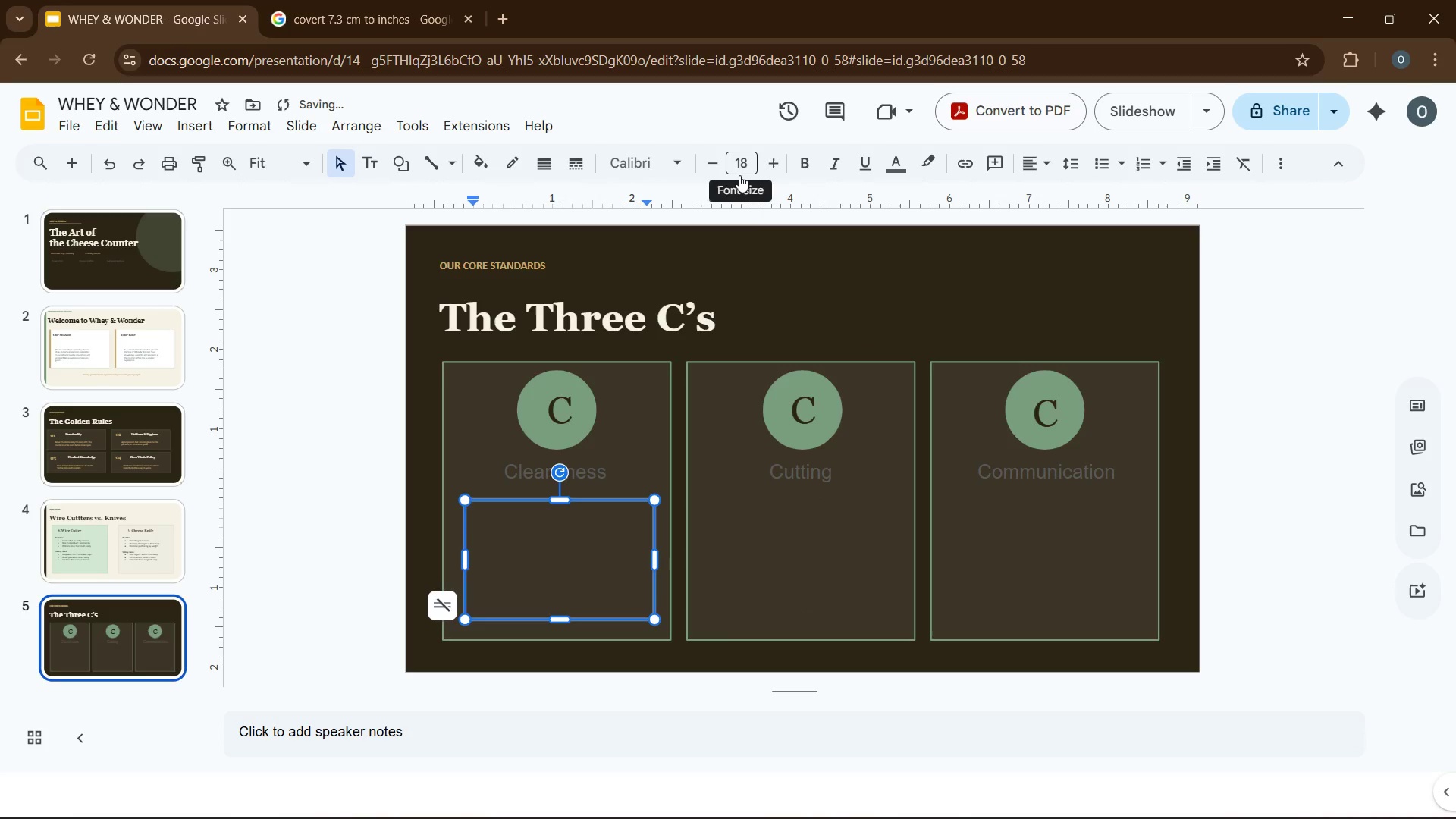 
left_click([739, 175])
 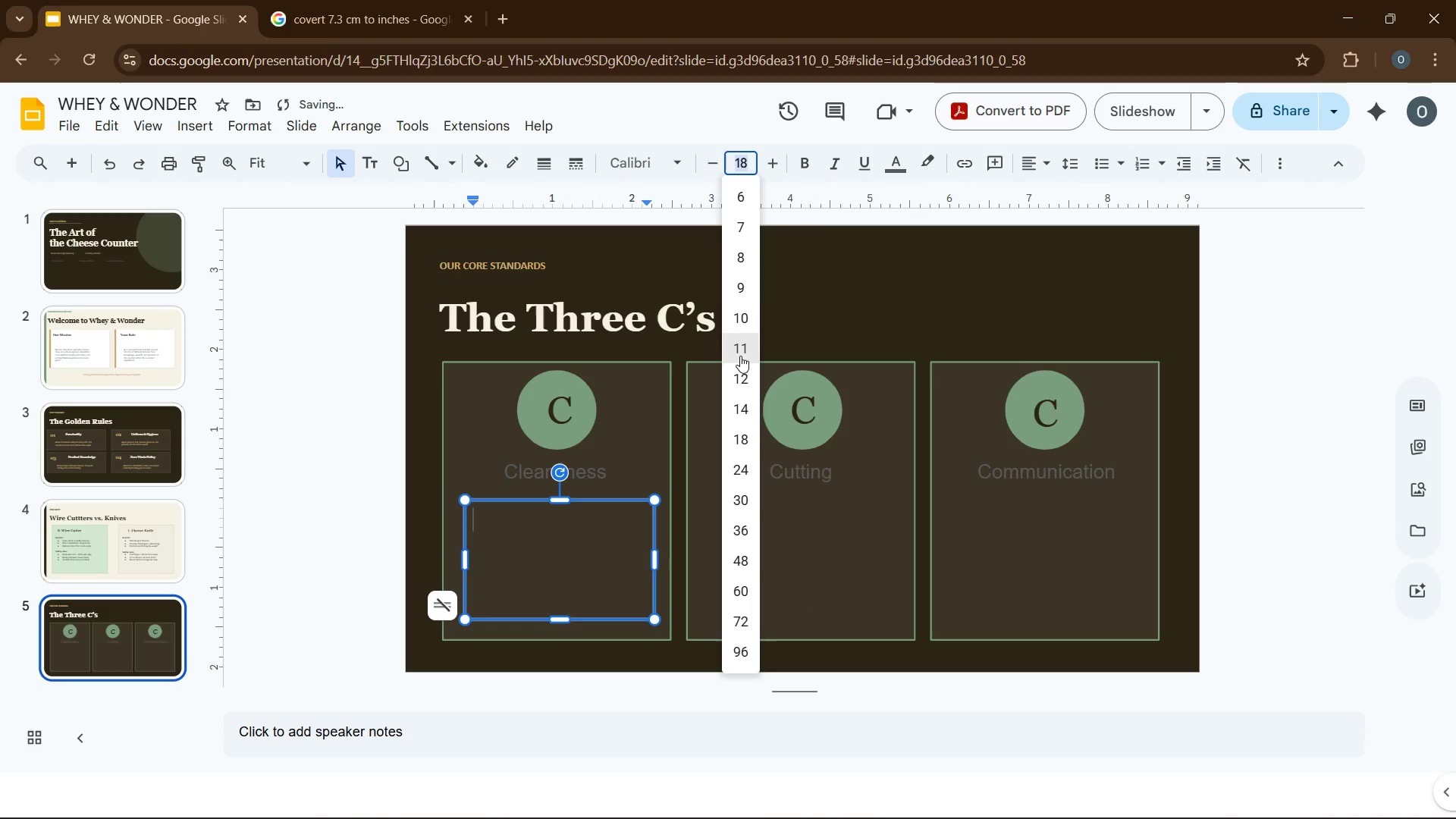 
left_click([740, 378])
 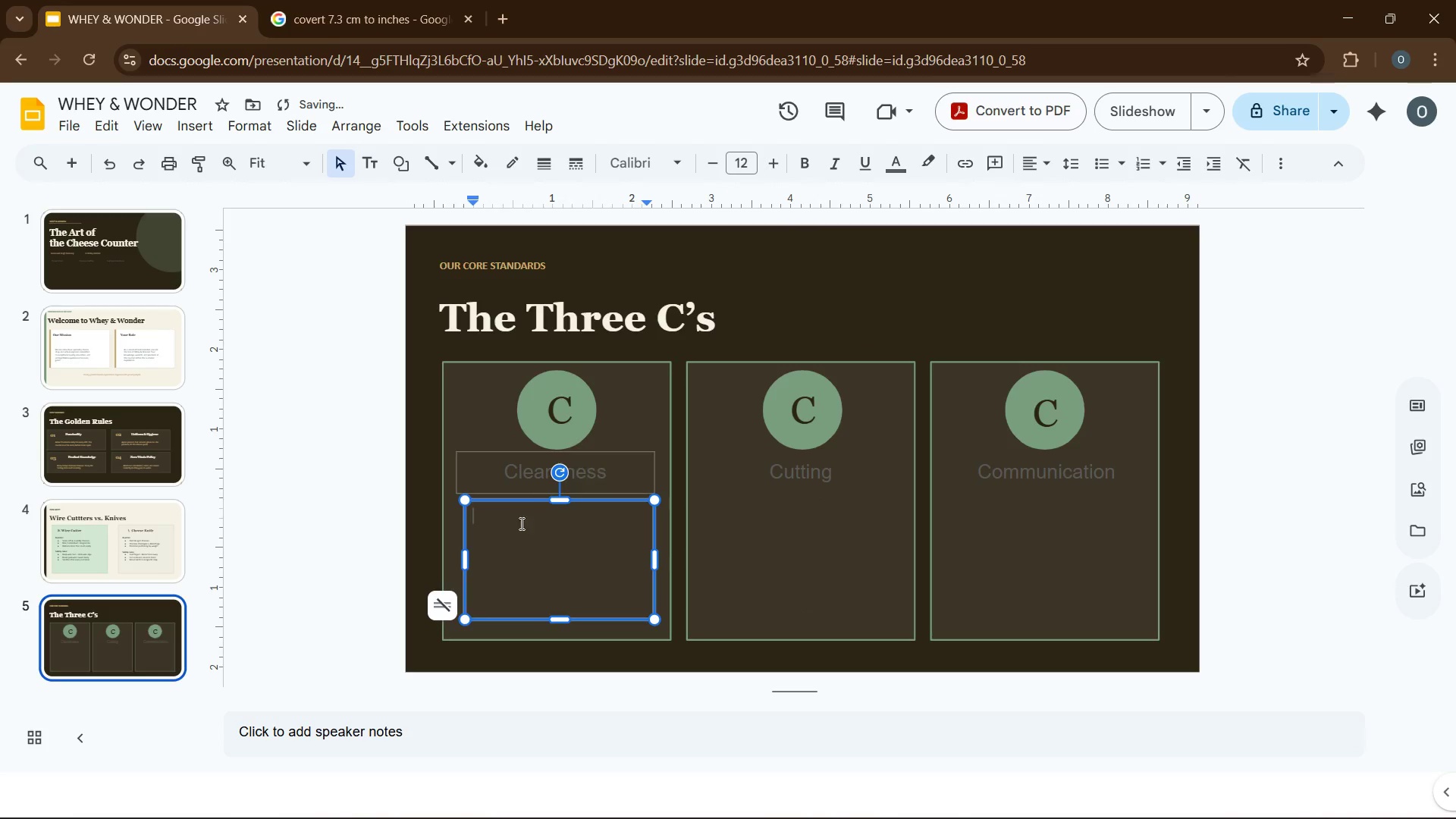 
left_click([499, 557])
 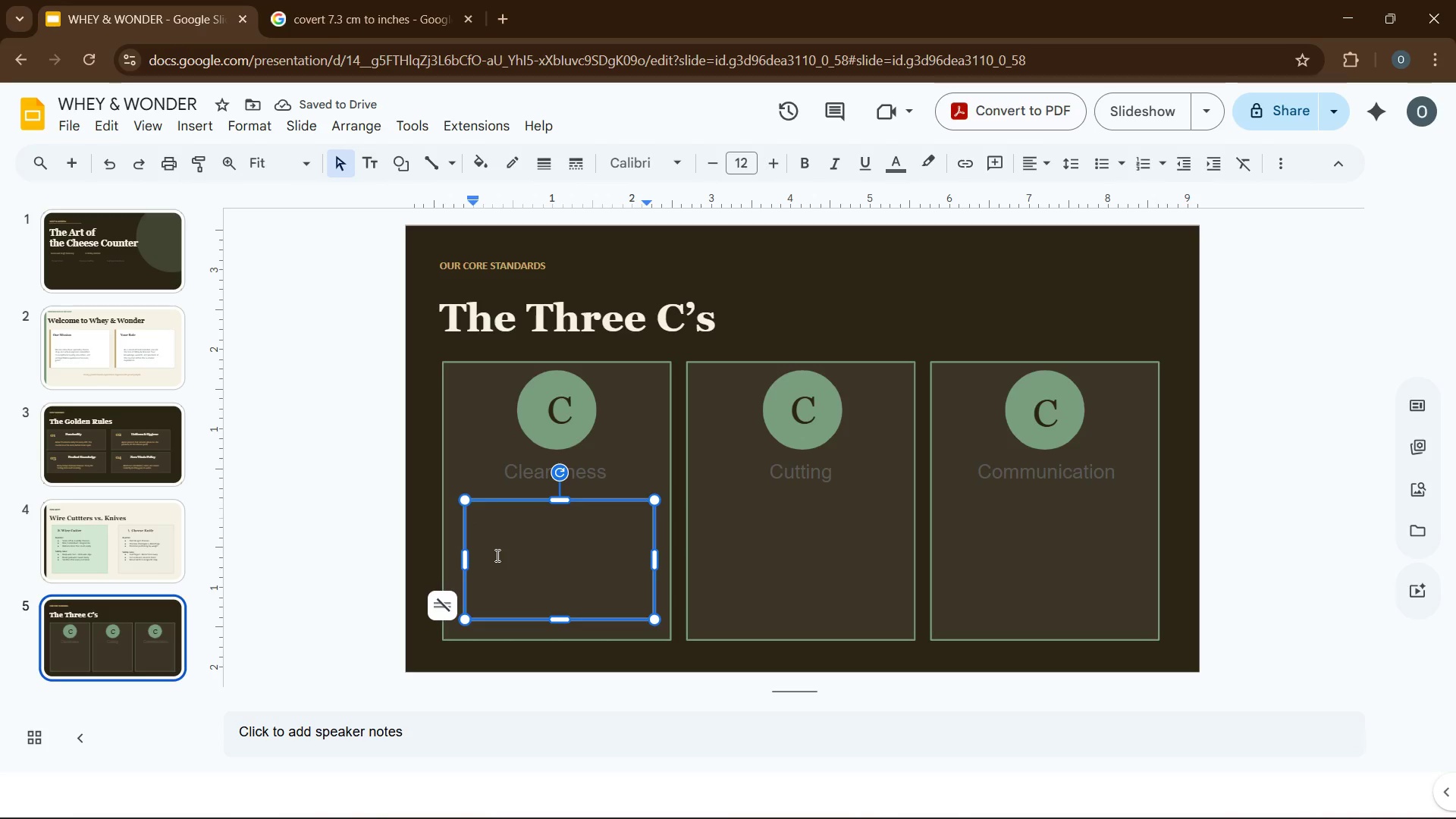 
type(a spotless counter builds trust. sanitize surface)
 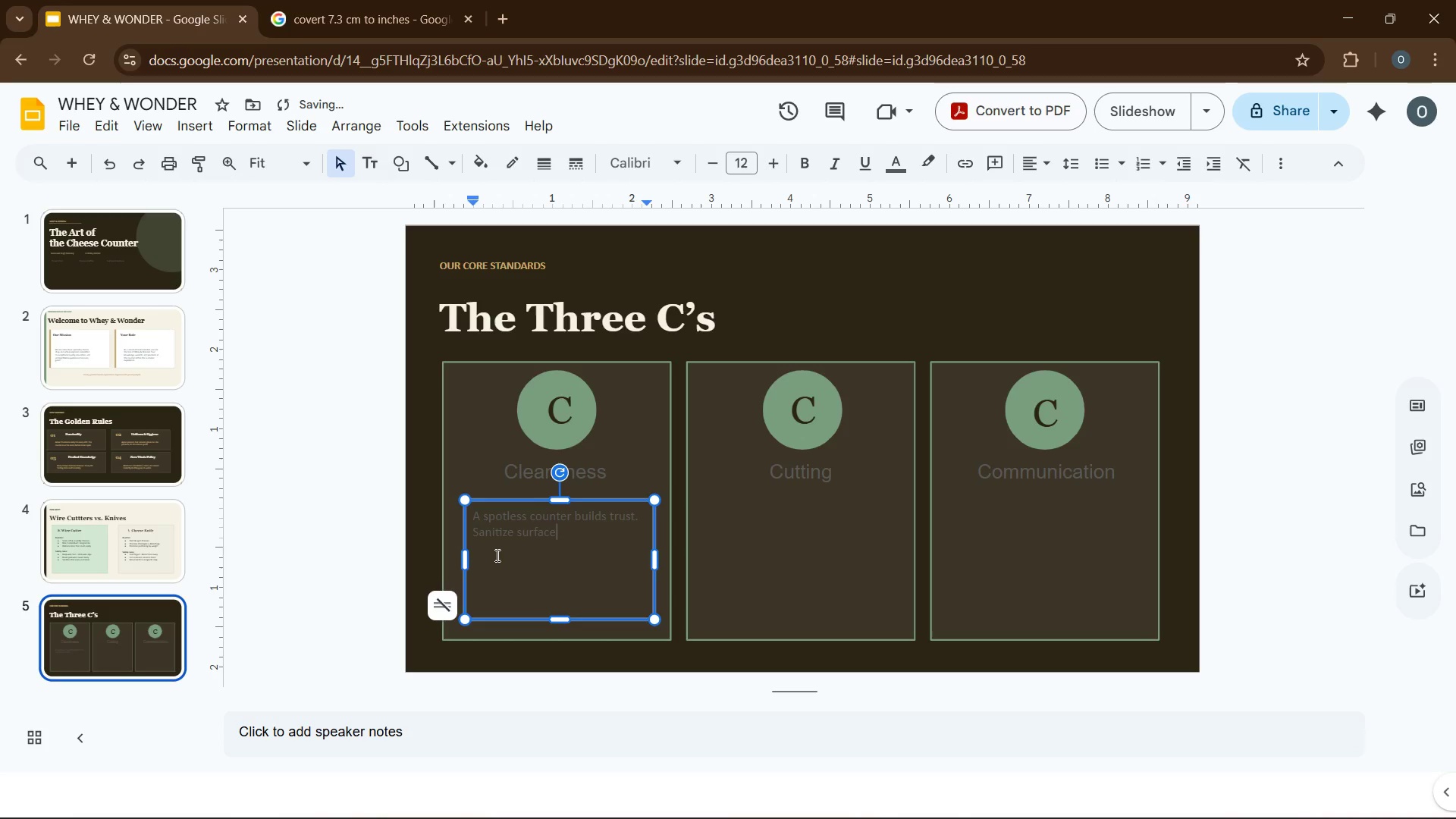 
type(s every 30 minutes and maintain impeccable personal hygiene throughout your shift)
 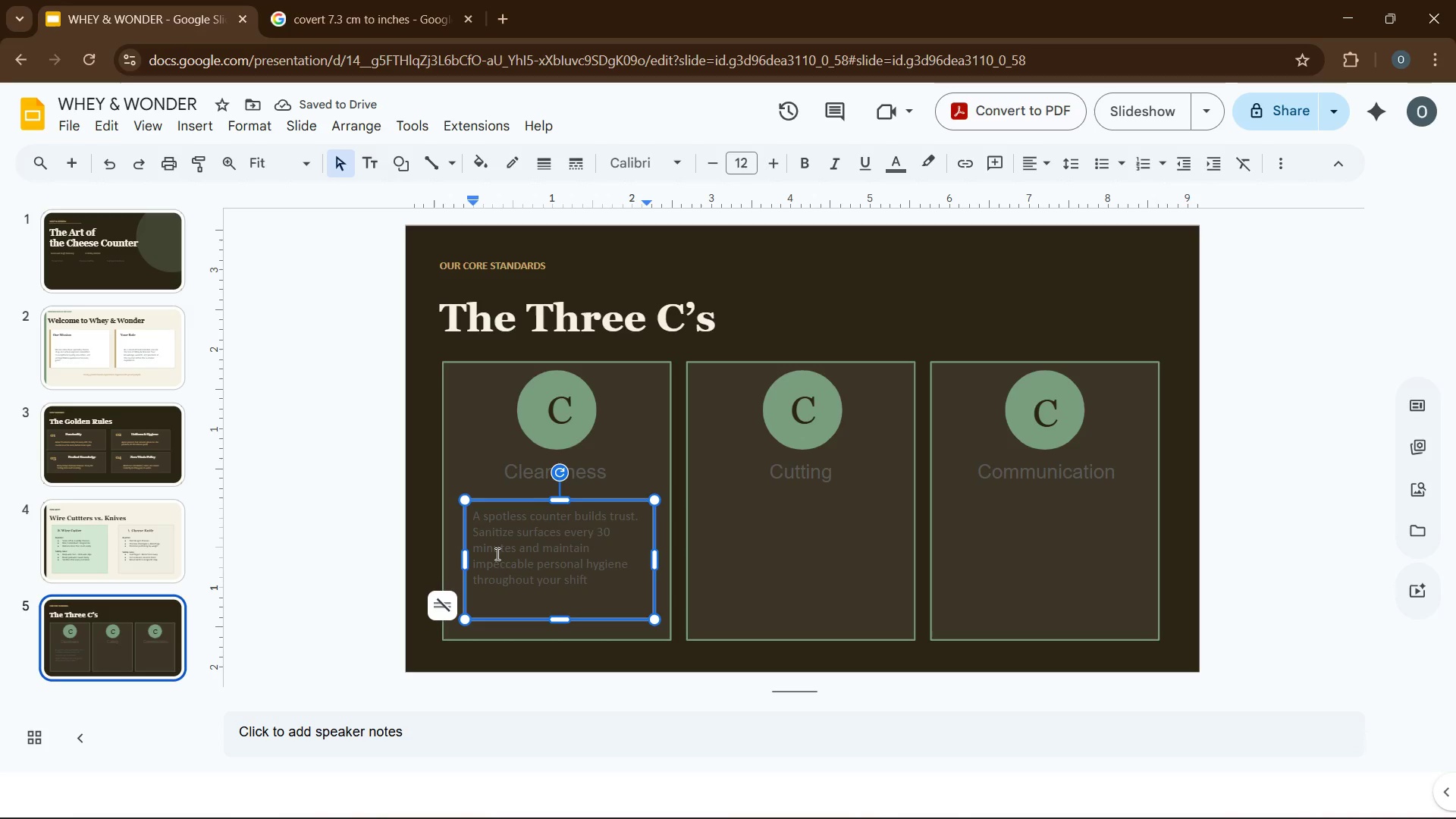 
wait(8.56)
 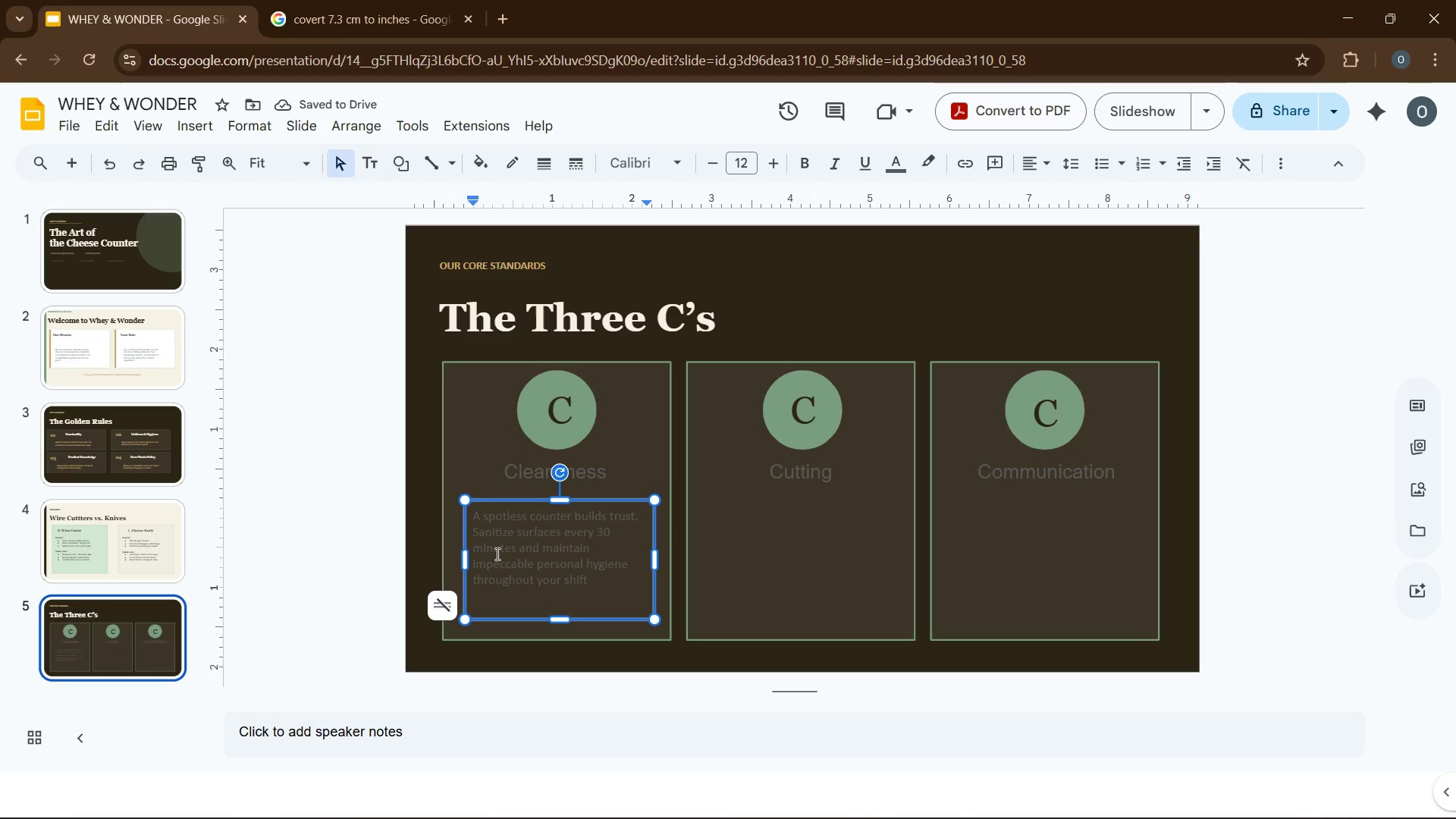 
left_click([495, 572])
 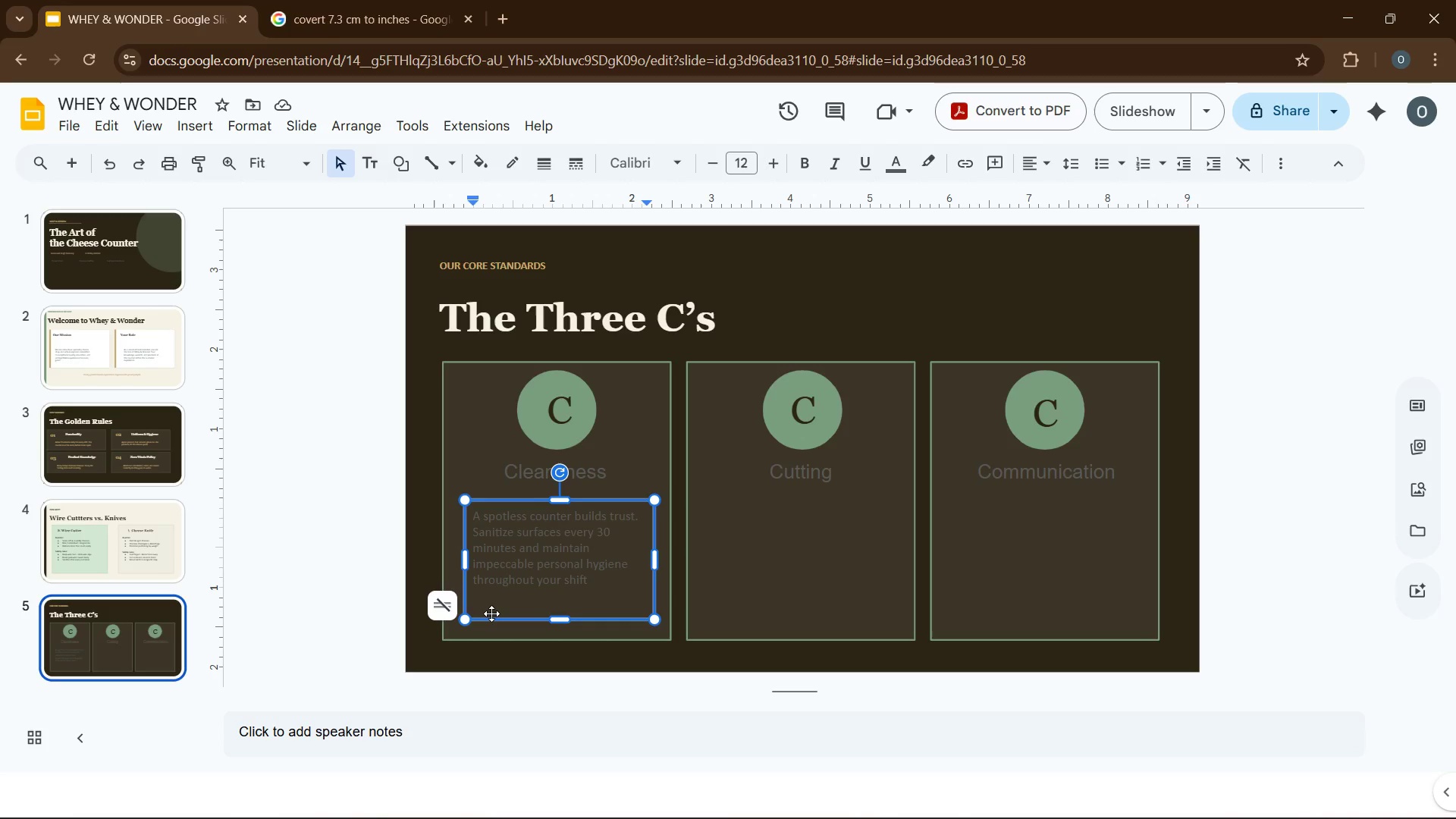 
left_click([491, 613])
 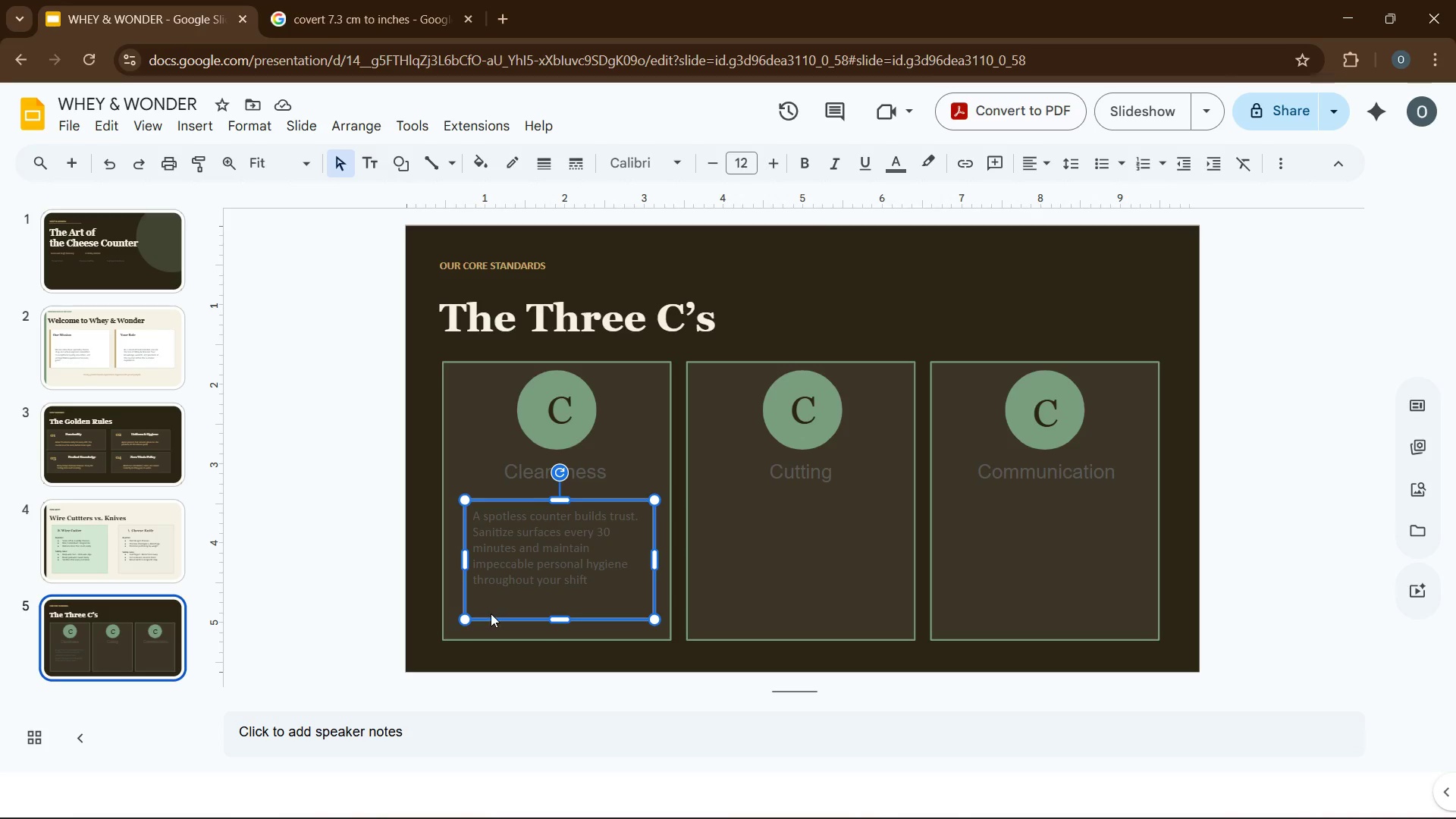 
key(Control+D)
 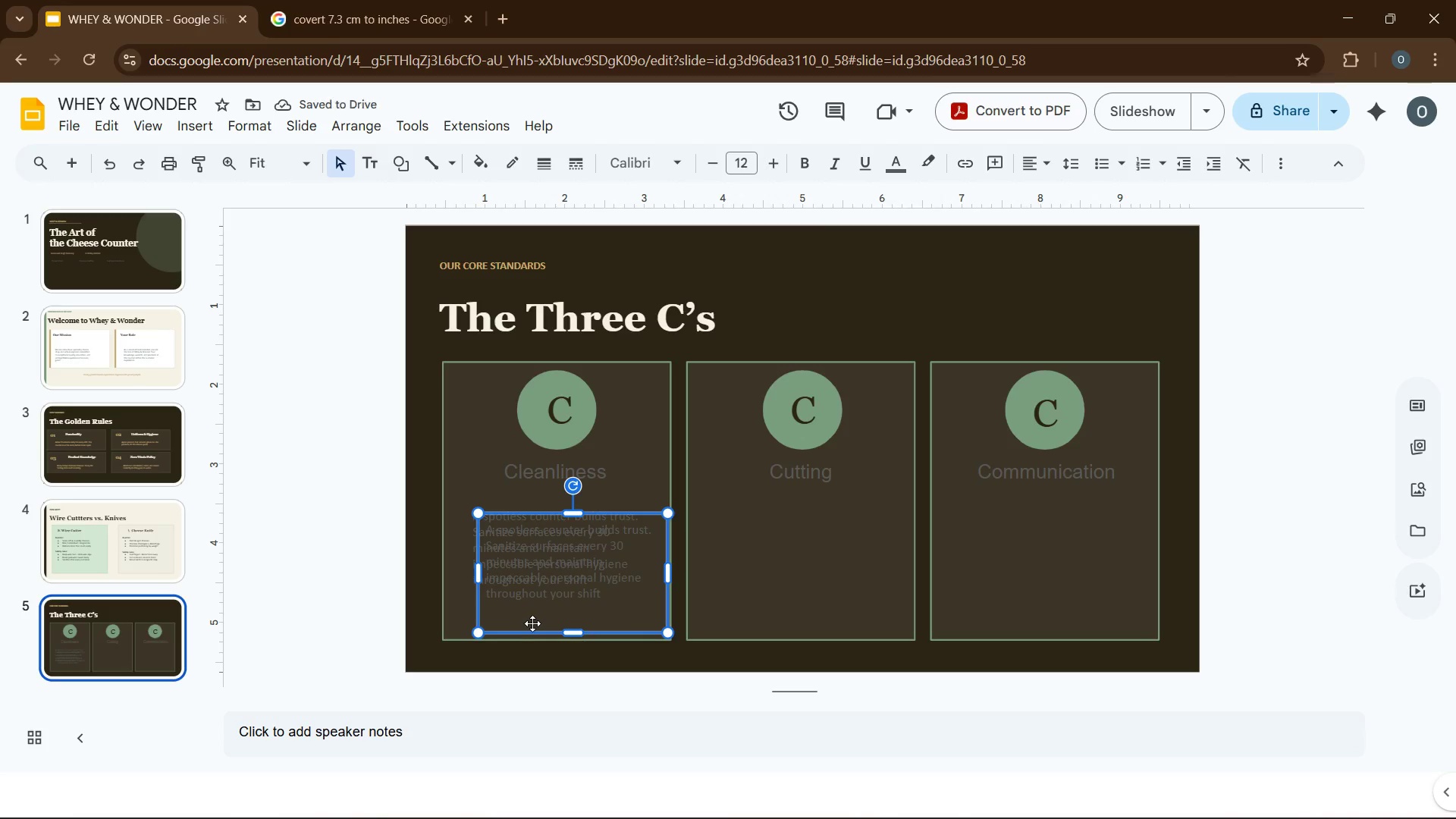 
left_click_drag(start_coordinate=[531, 624], to_coordinate=[756, 617])
 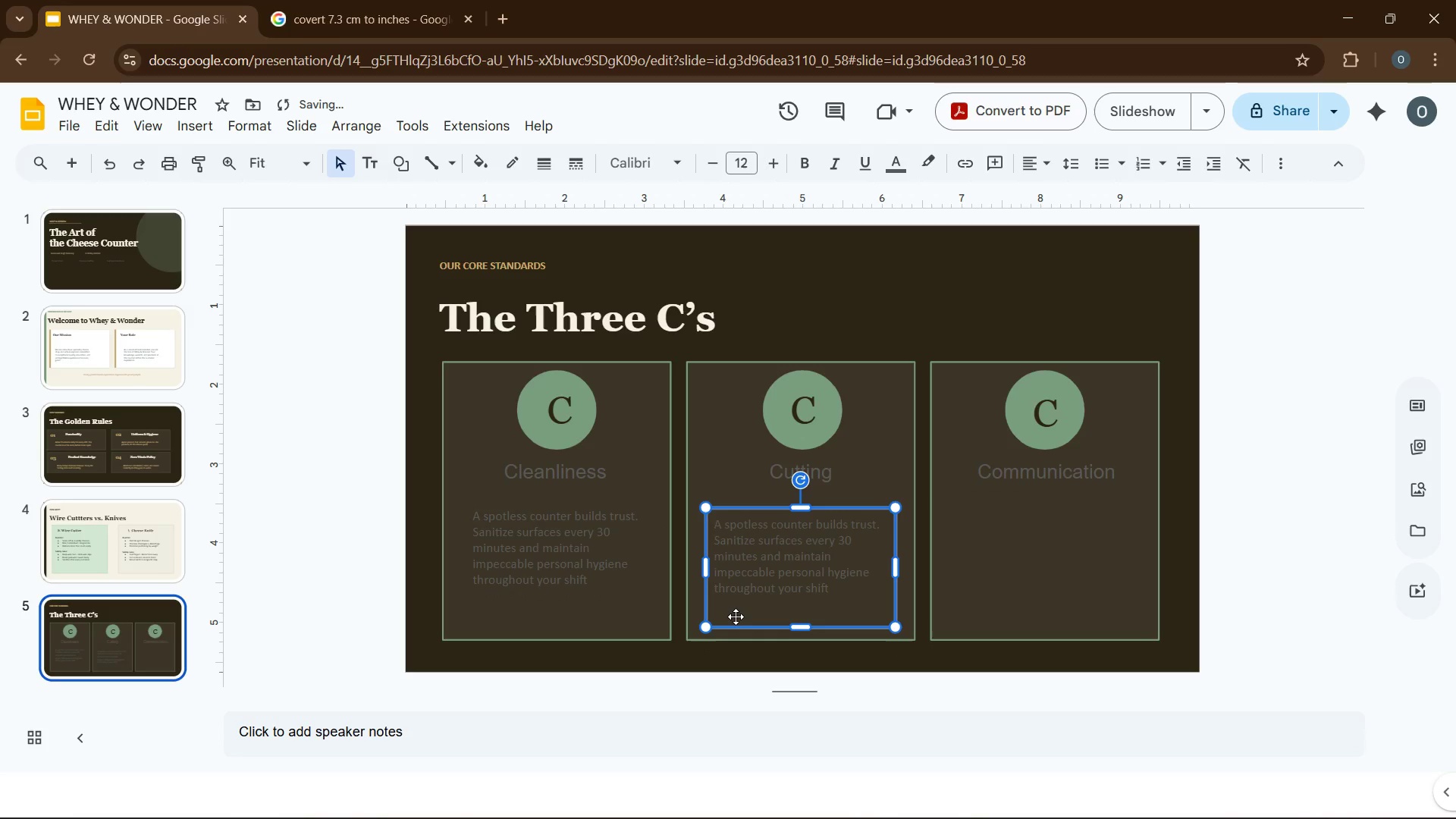 
key(Control+D)
 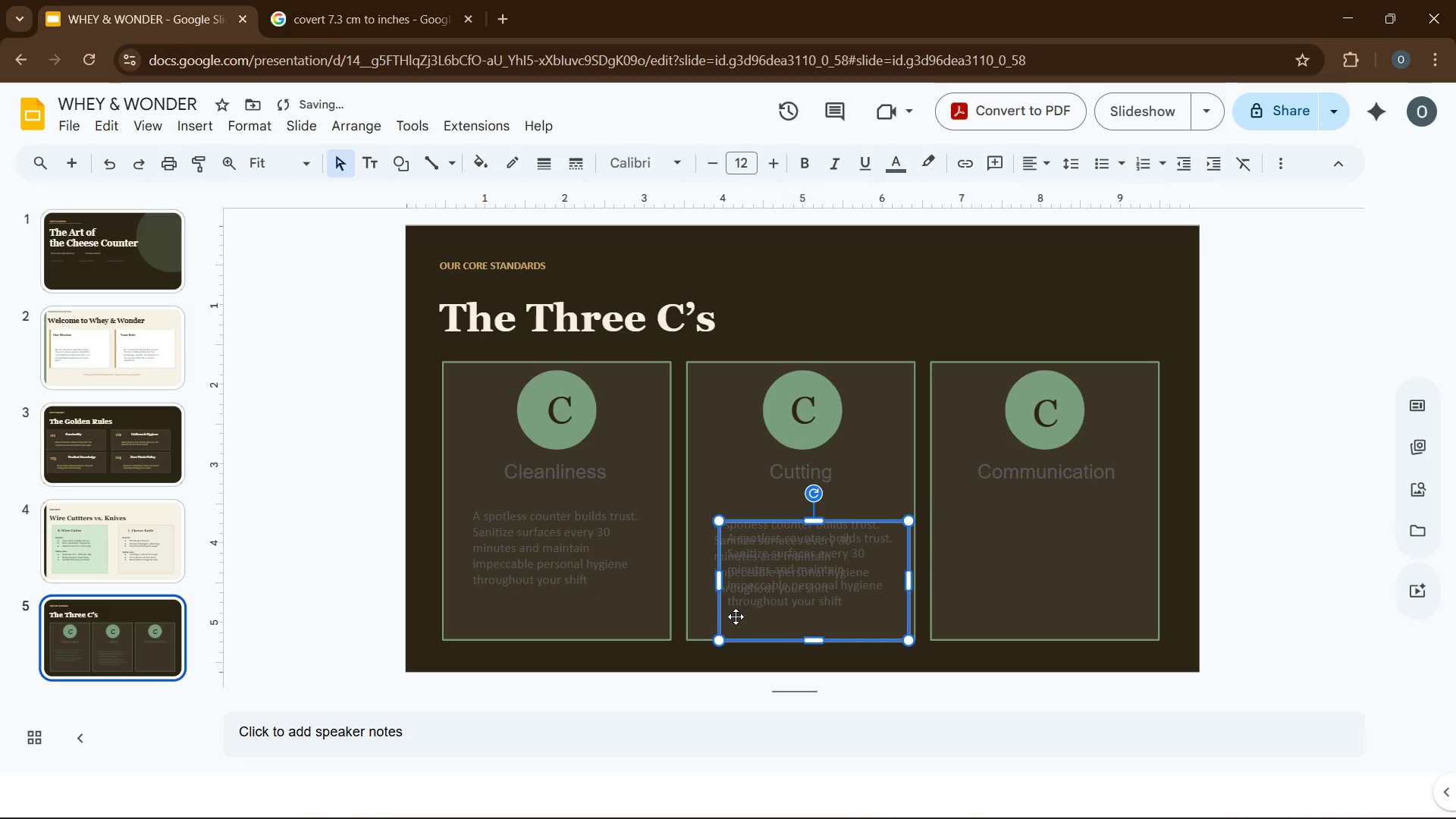 
left_click_drag(start_coordinate=[736, 617], to_coordinate=[968, 610])
 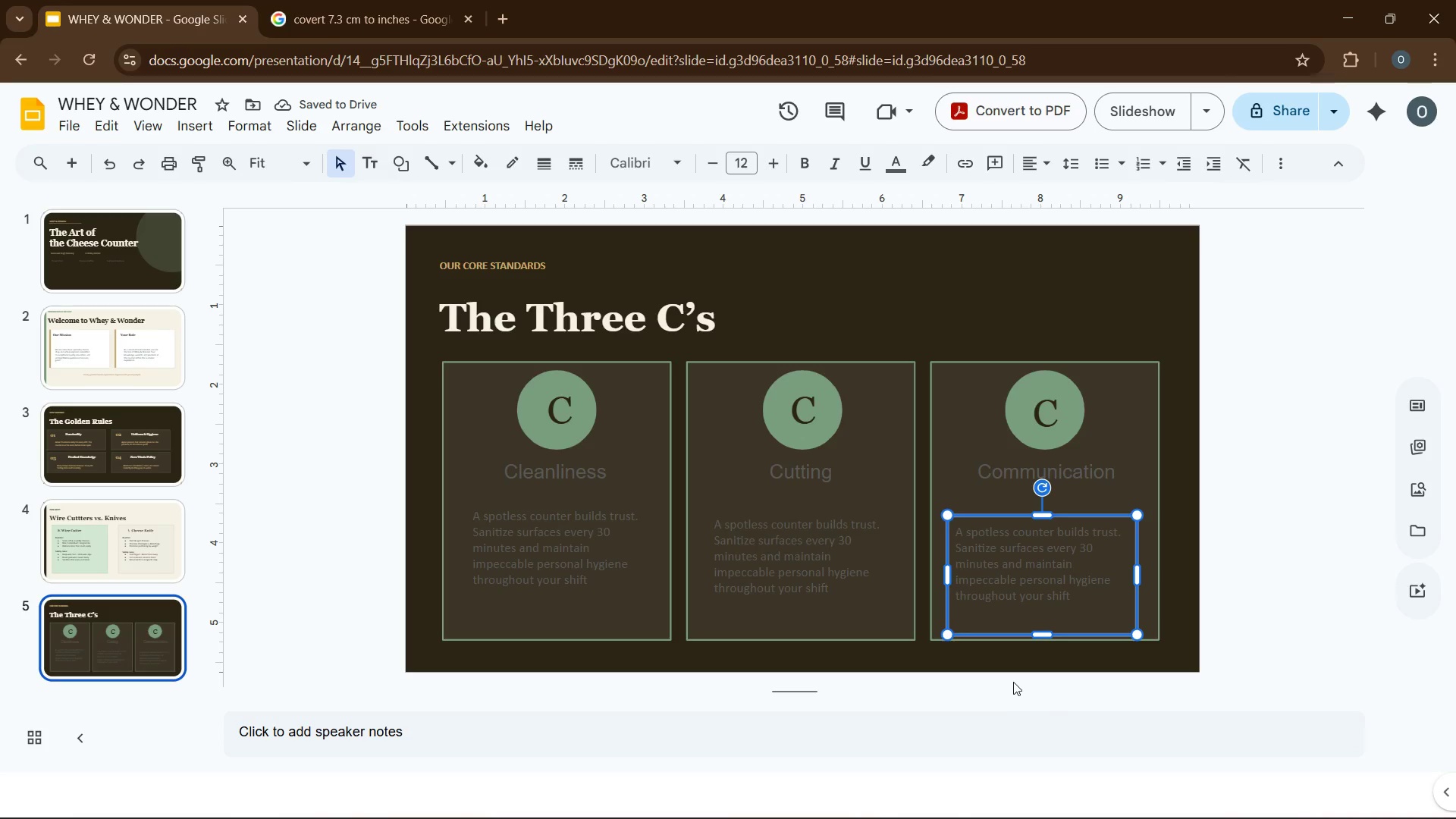 
wait(5.31)
 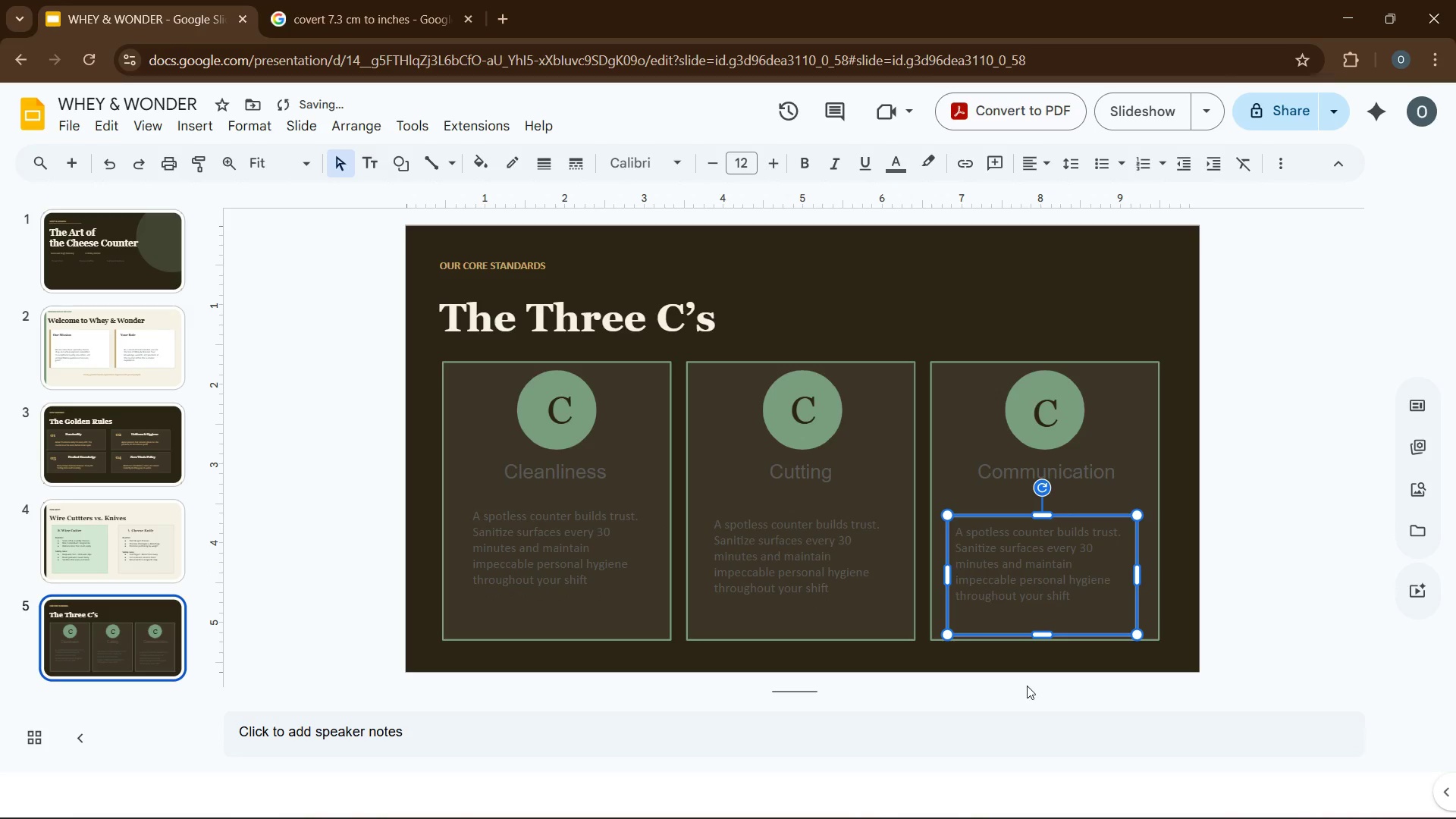 
left_click([799, 558])
 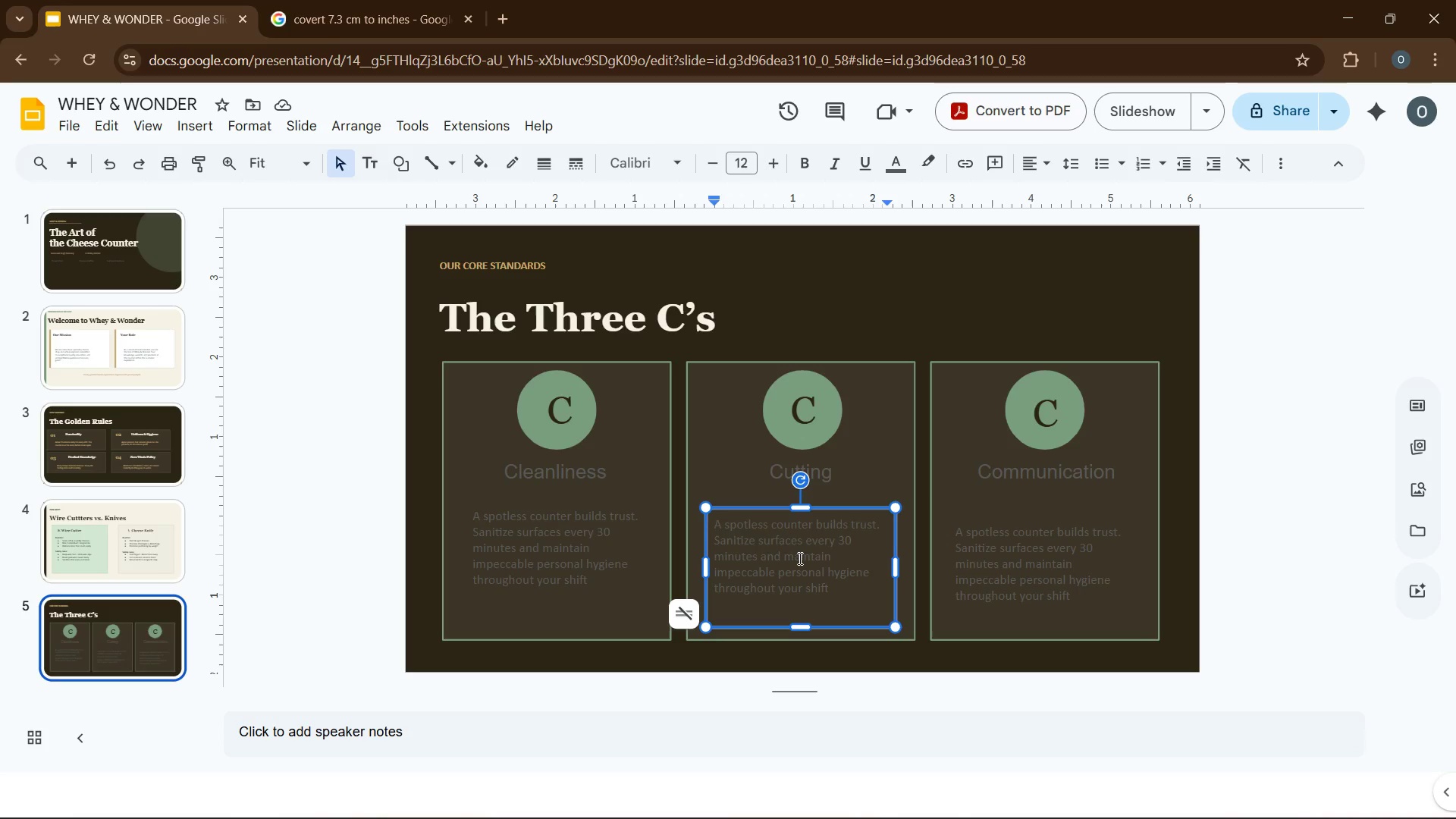 
wait(17.91)
 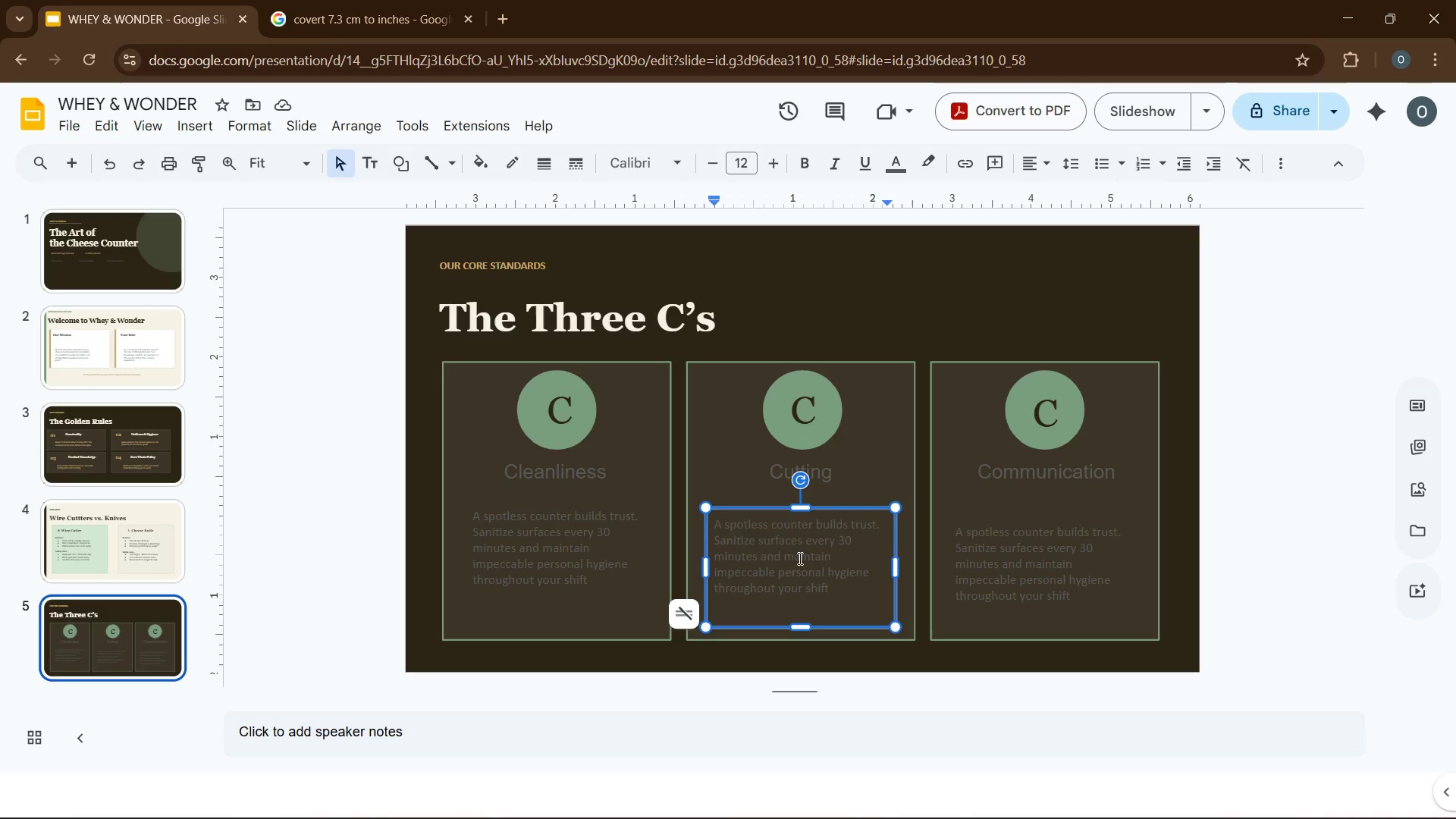 
key(Control+A)
 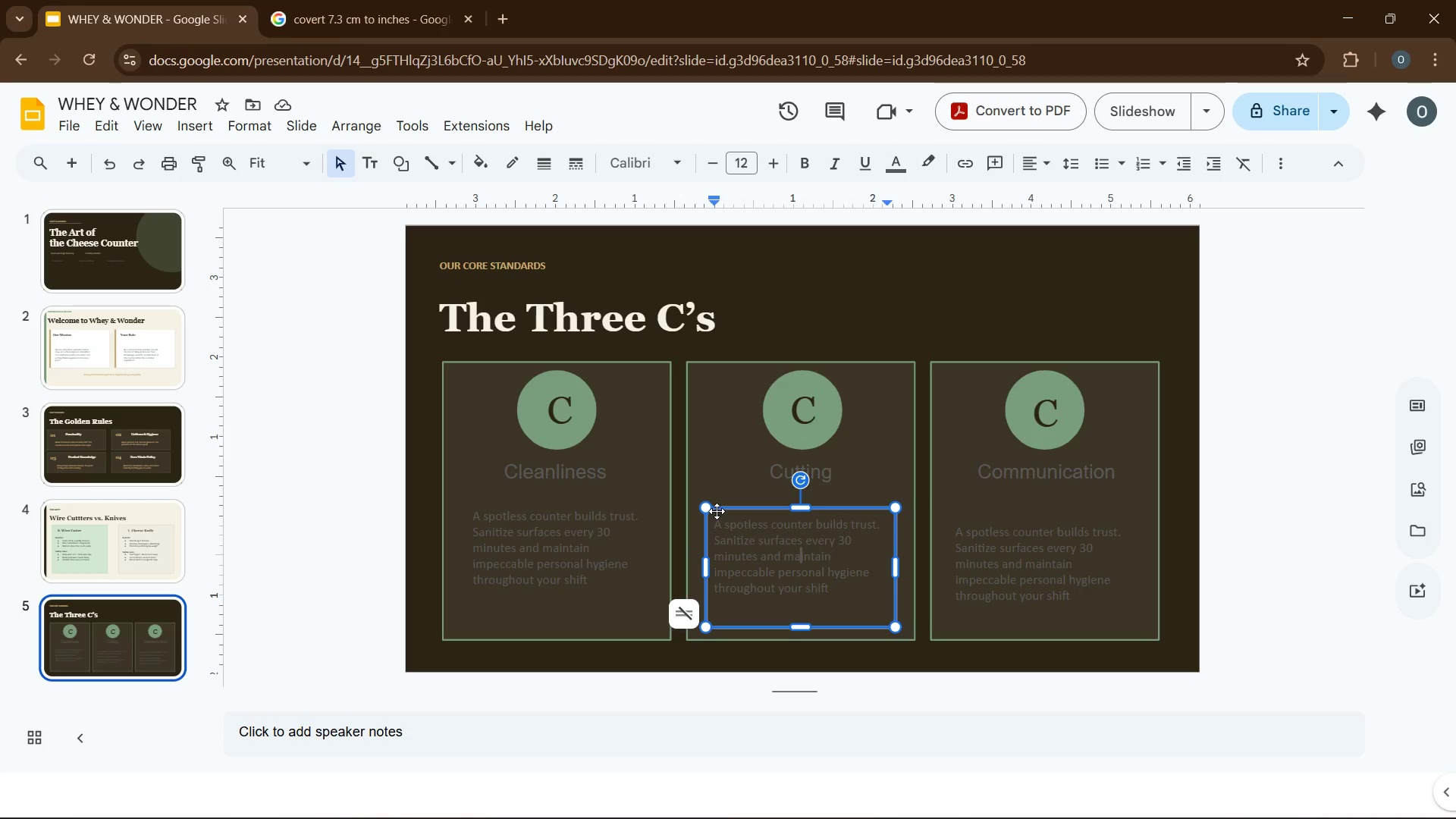 
wait(17.89)
 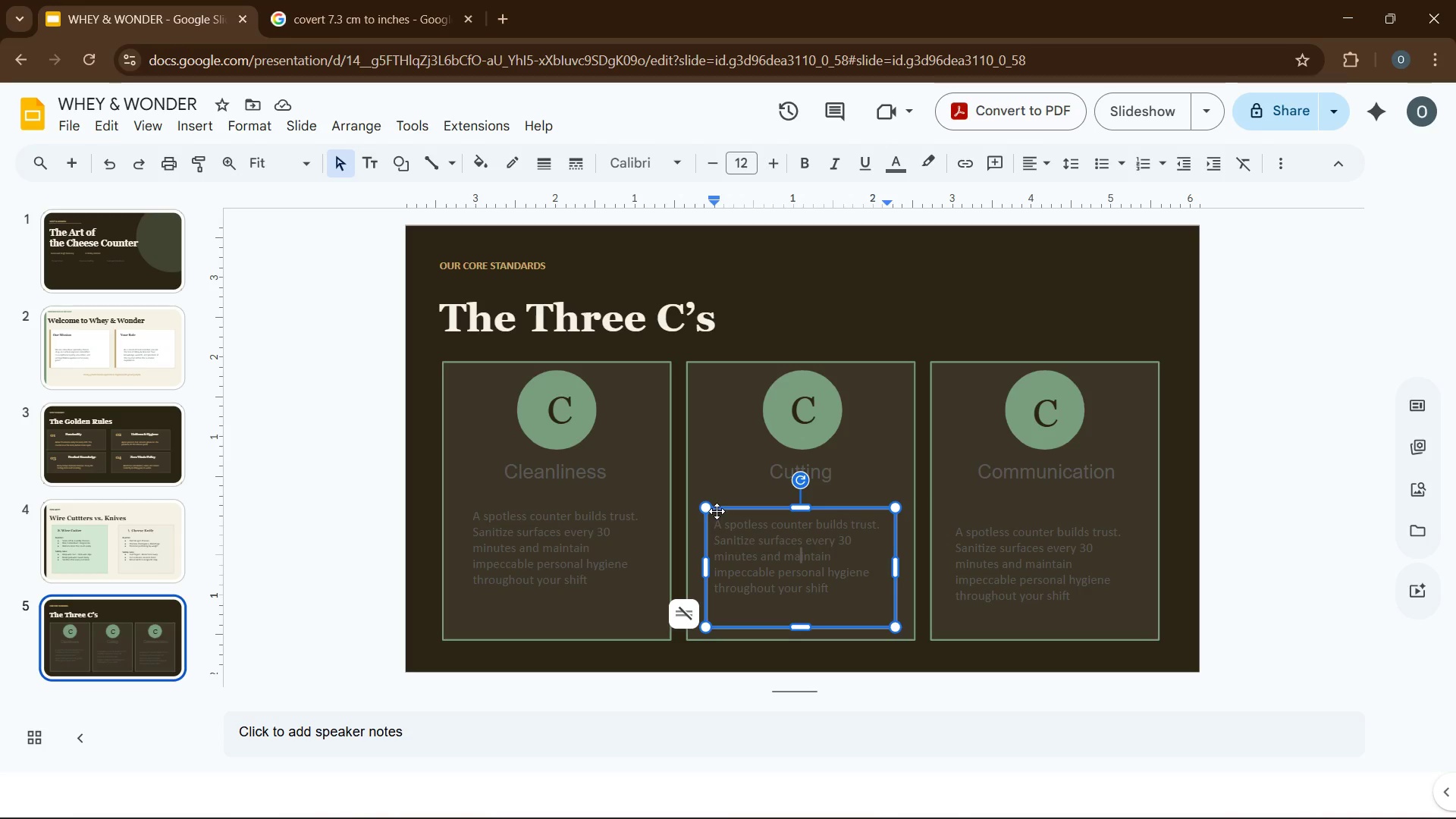 
type(precision cuts reflect our standards. consistent poritons reduces waste)
 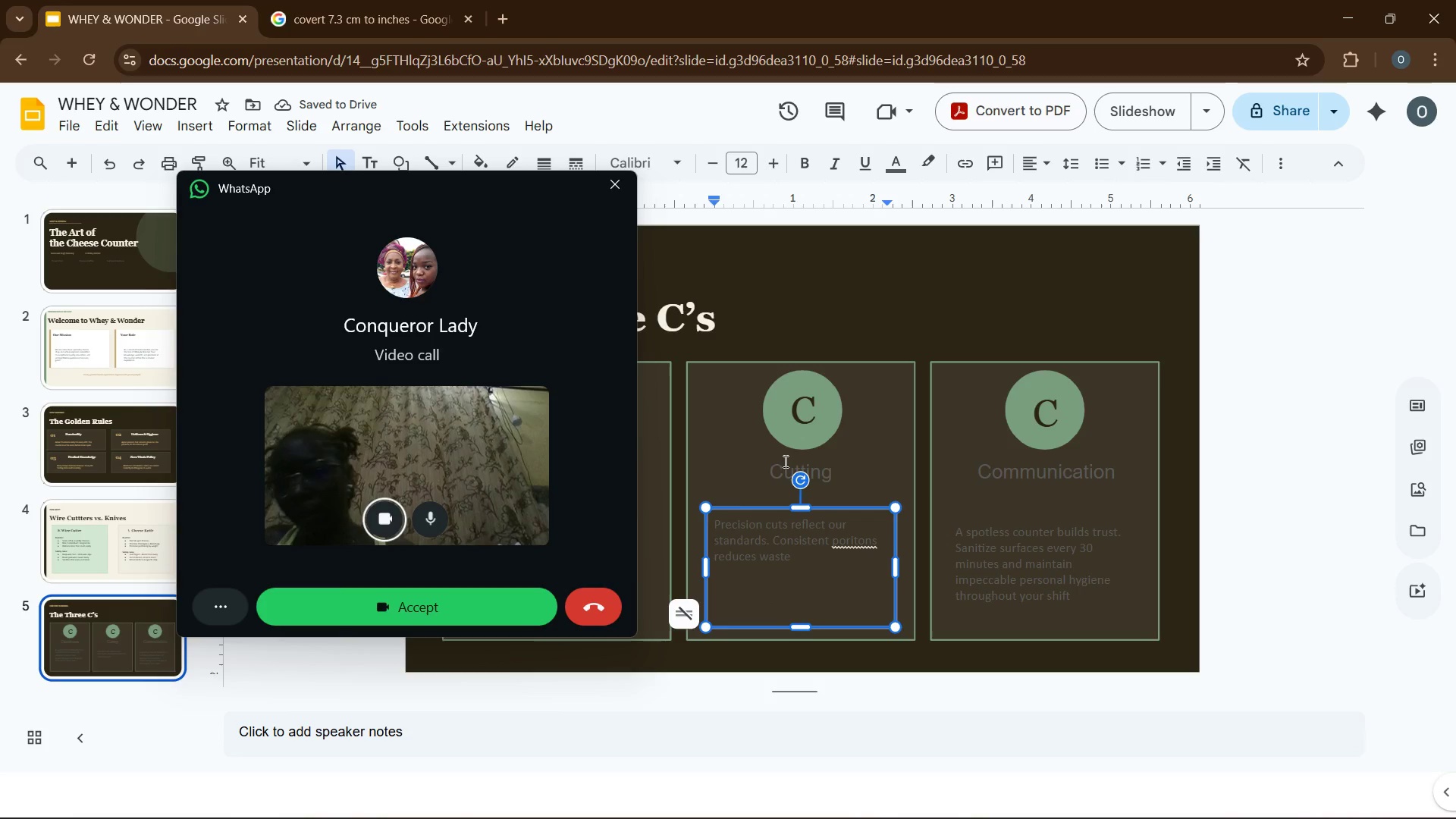 
wait(5.23)
 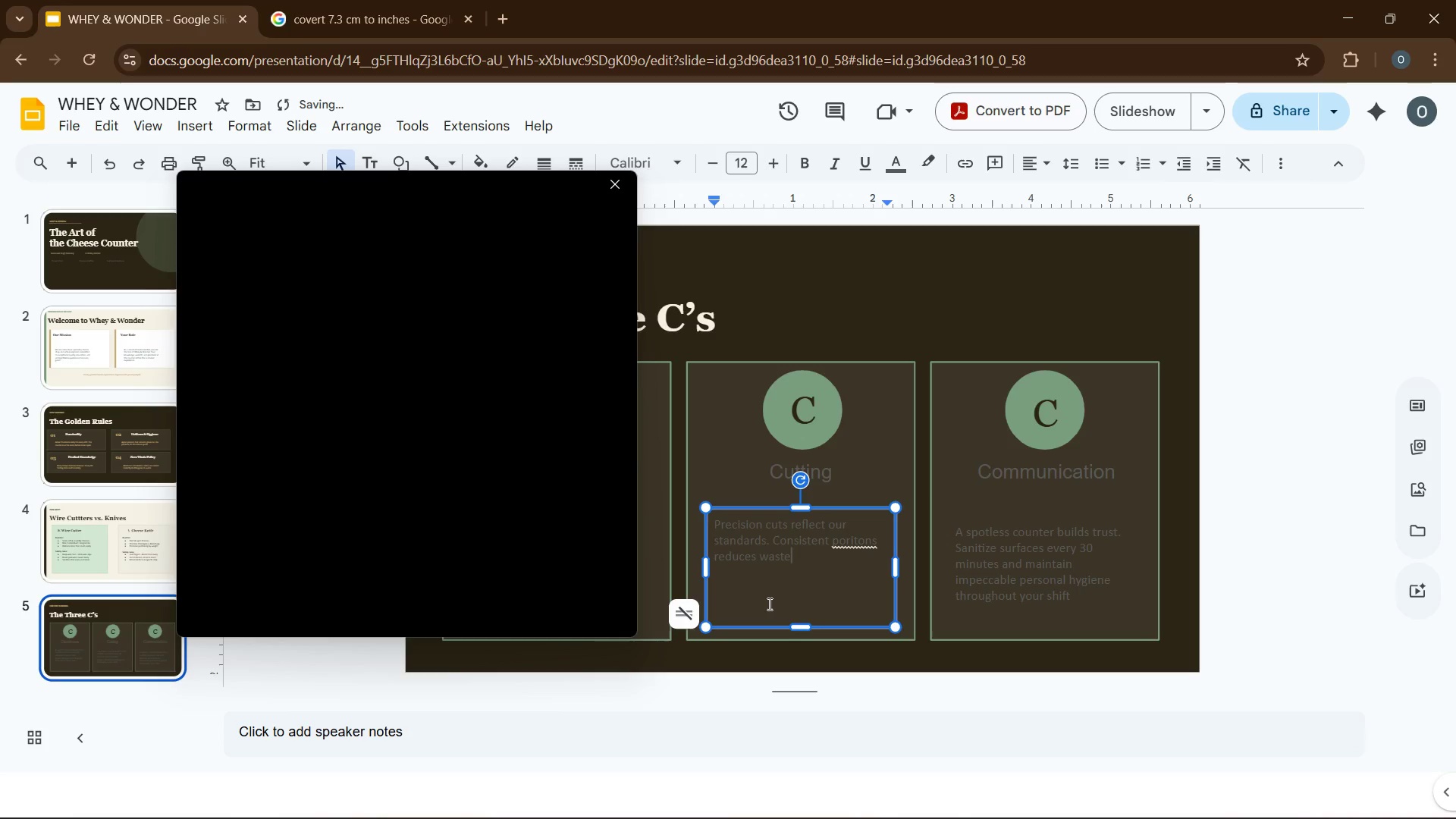 
left_click([585, 601])
 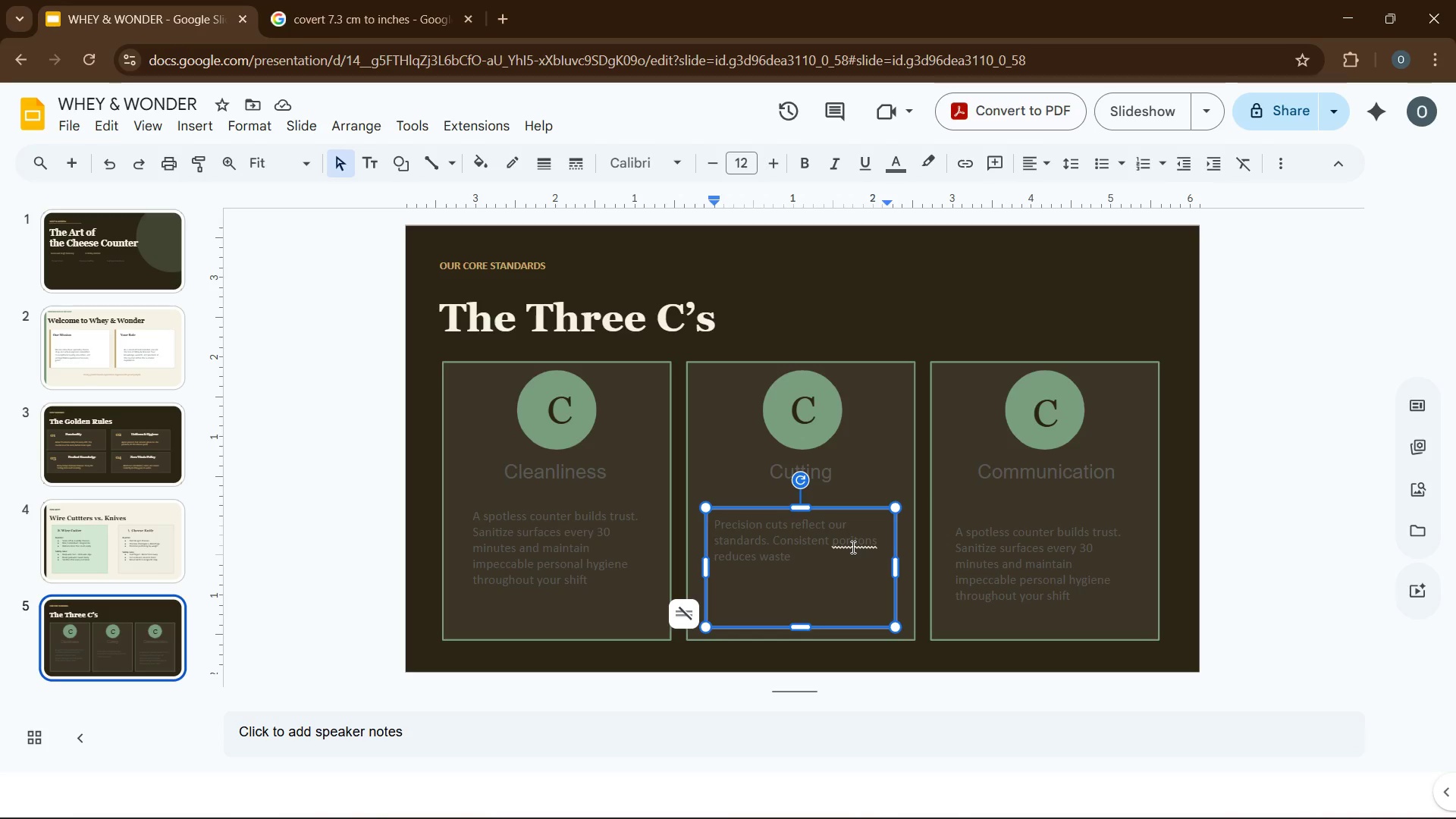 
wait(33.38)
 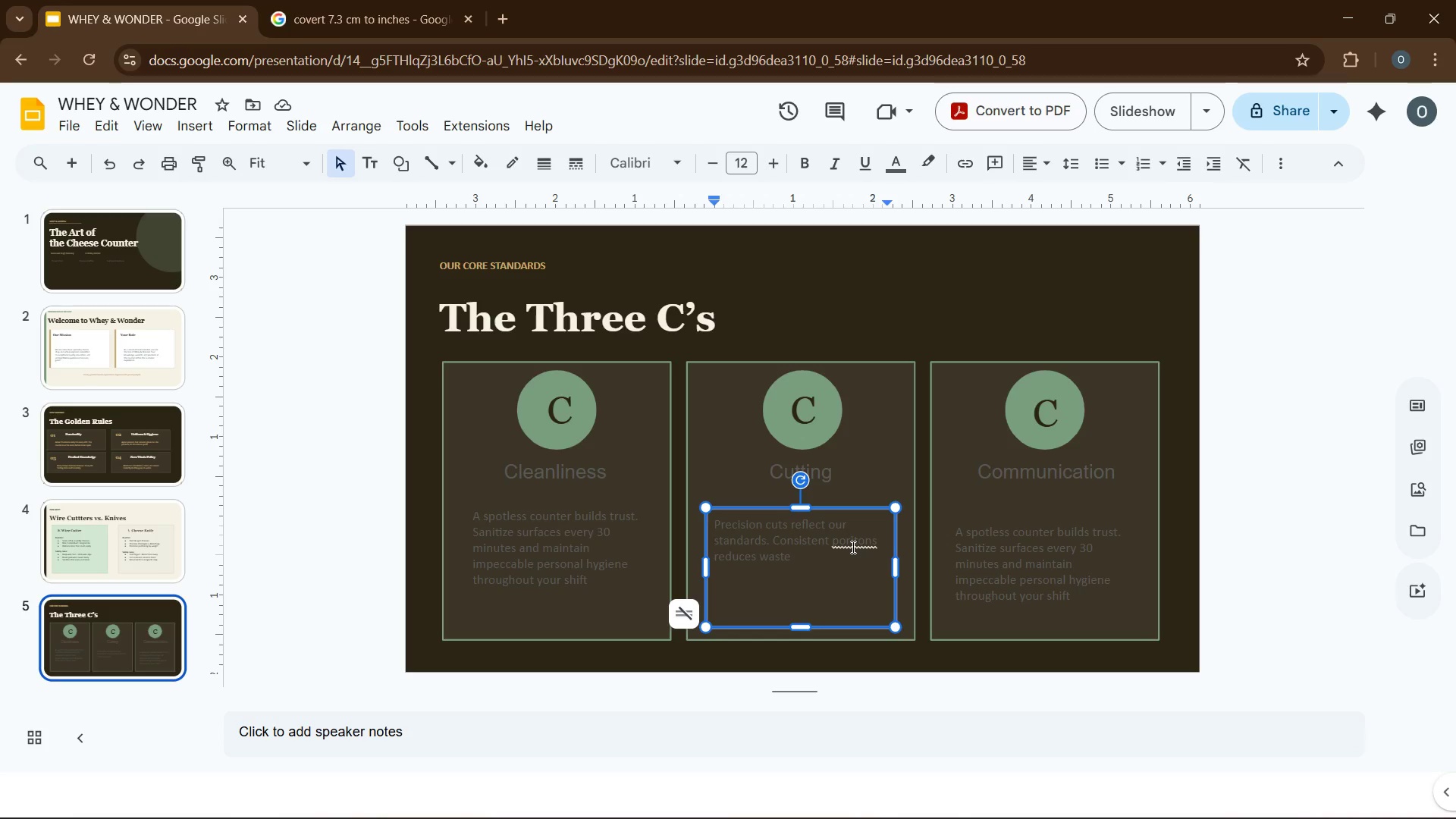 
type(, ensures)
key(Backspace)
type( faiir pricing, and show )
 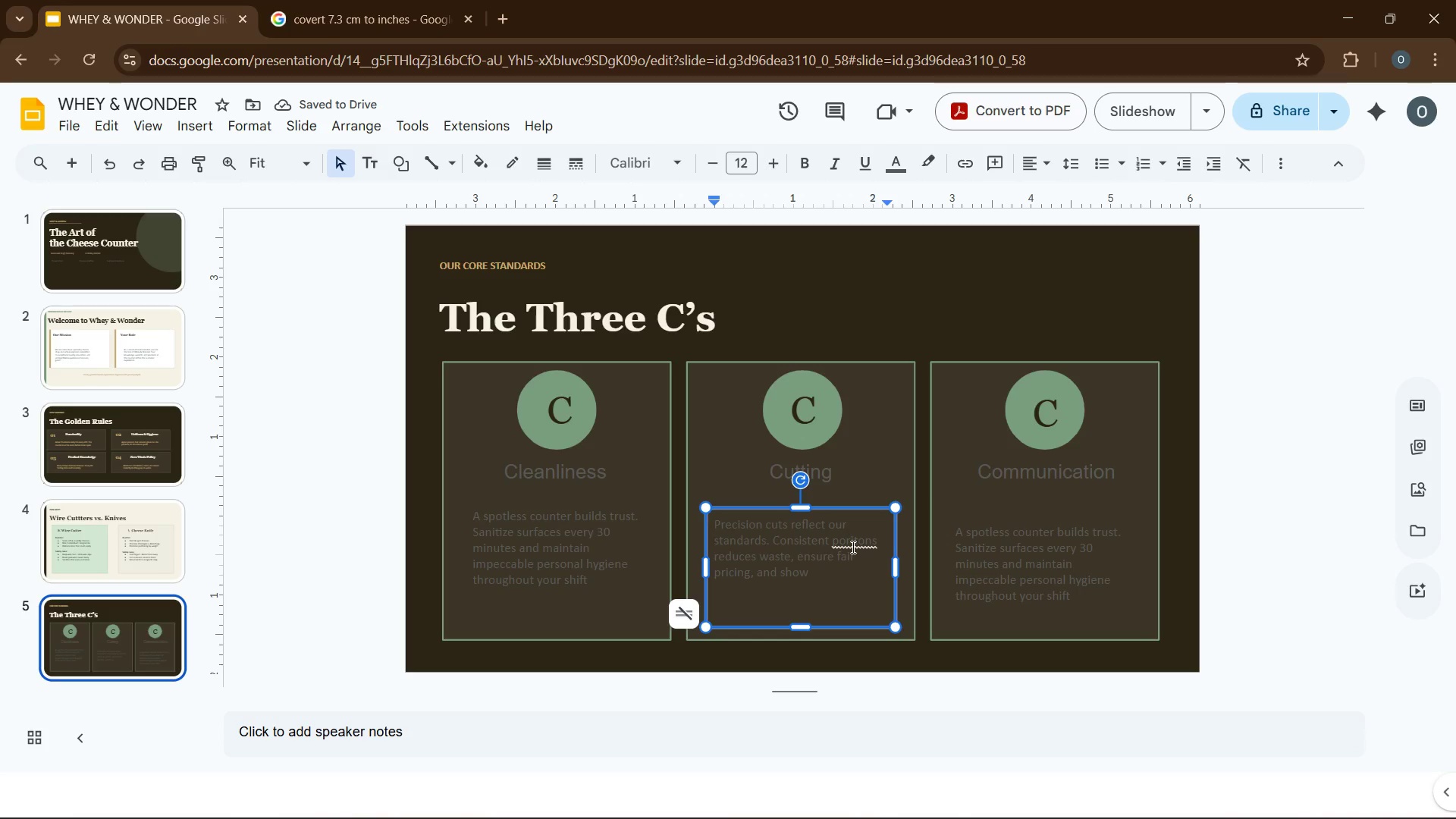 
type(craftmanship)
 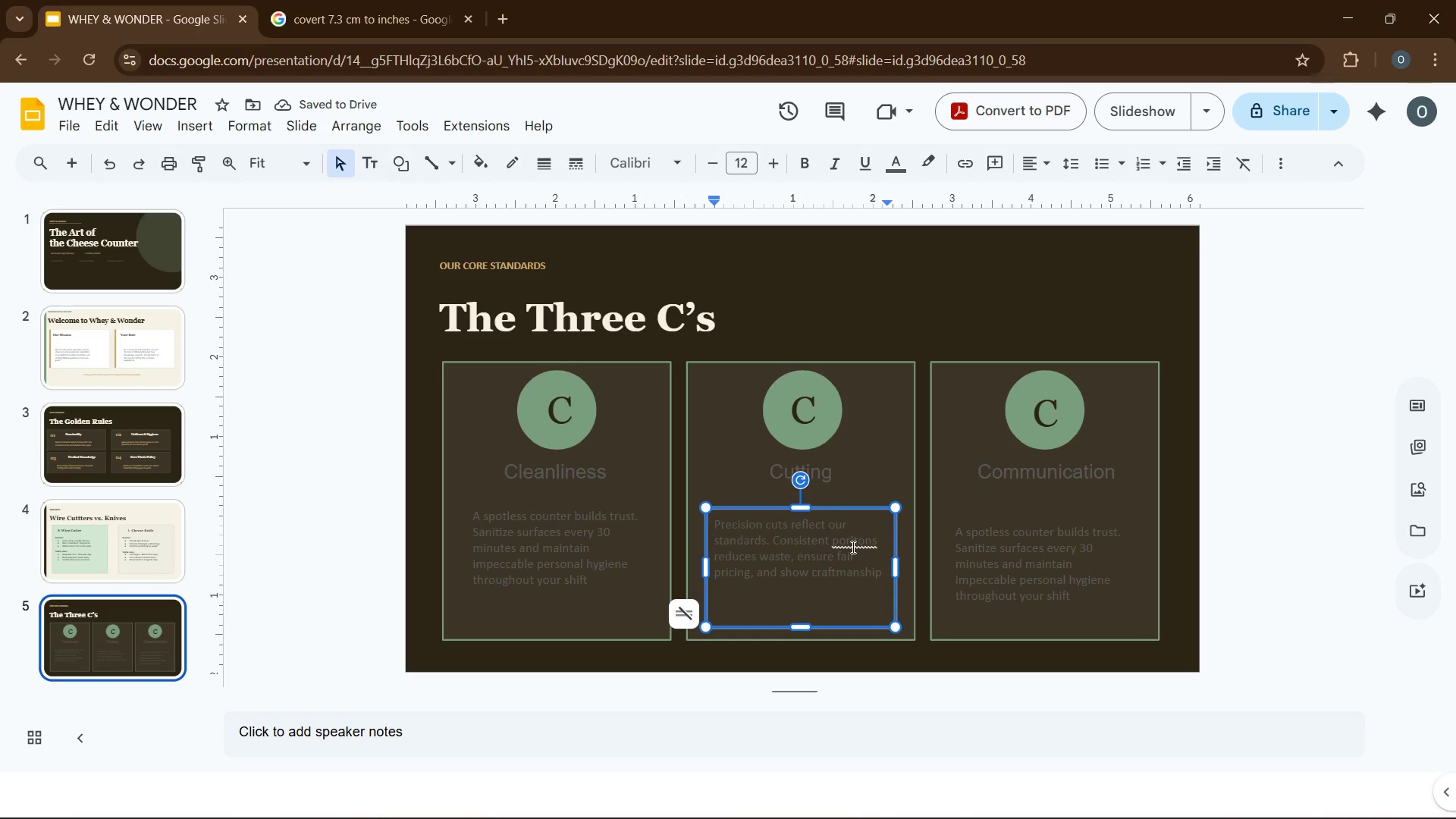 
type( customer notice)
 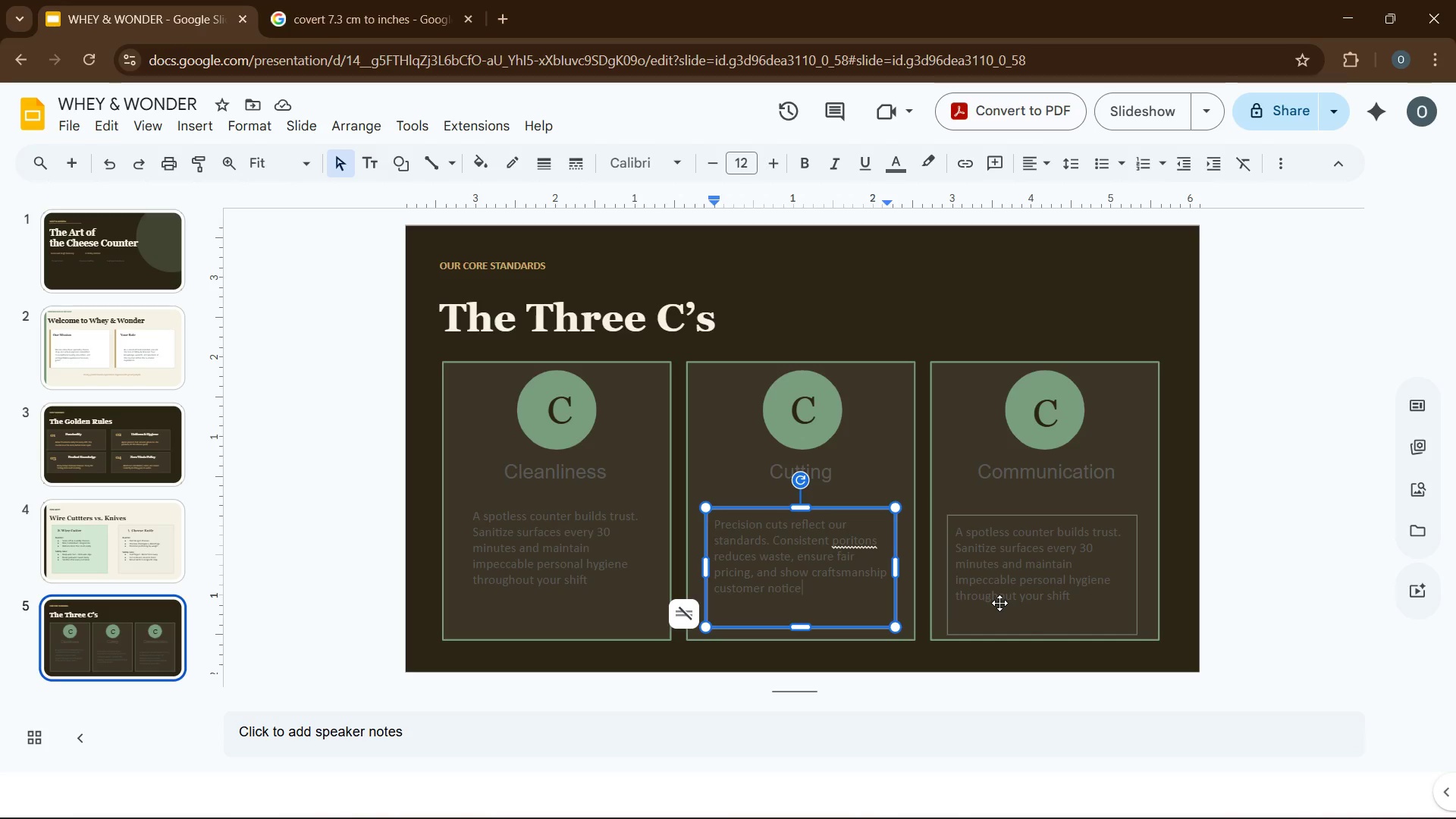 
wait(58.0)
 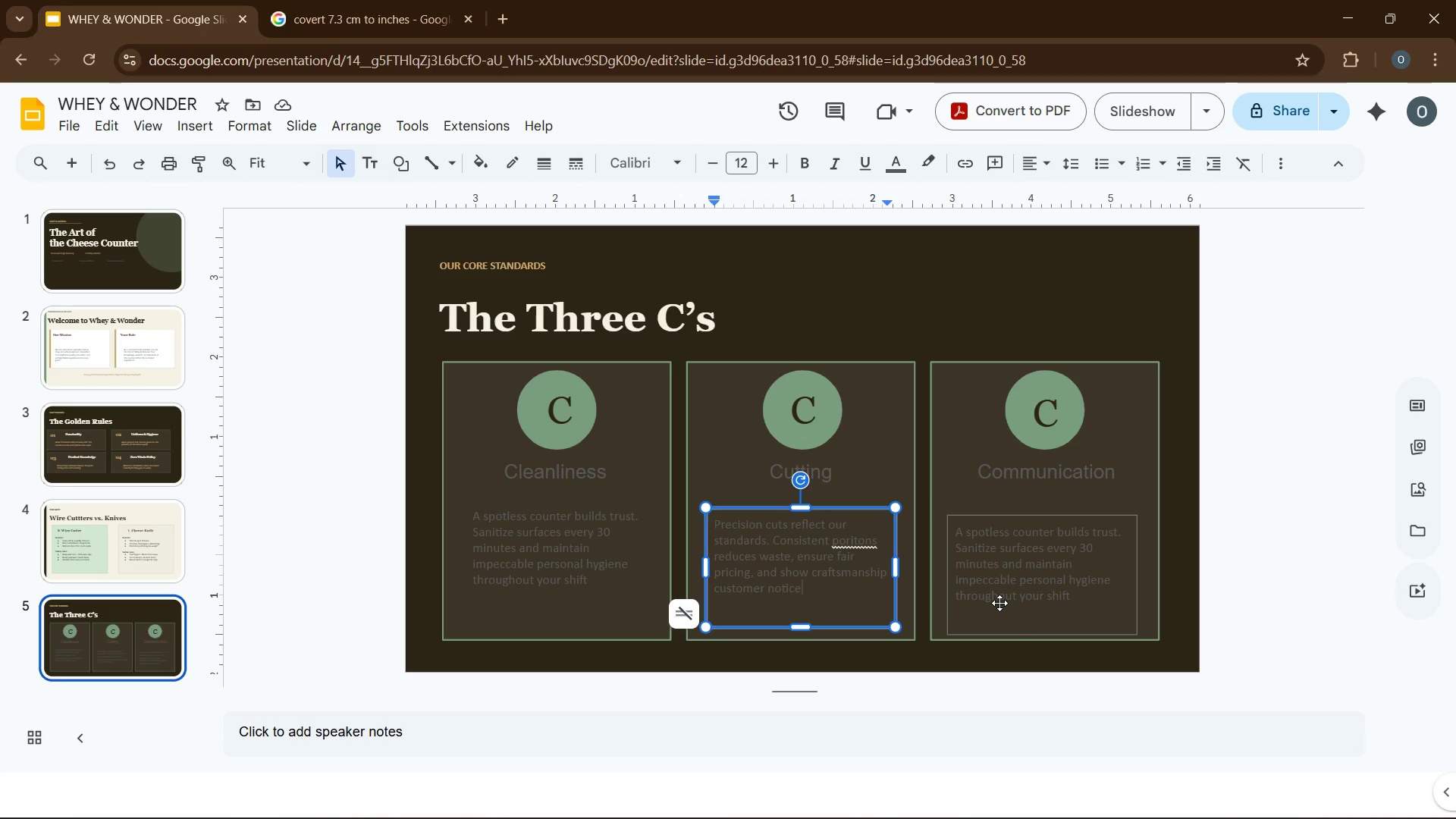 
key(Period)
 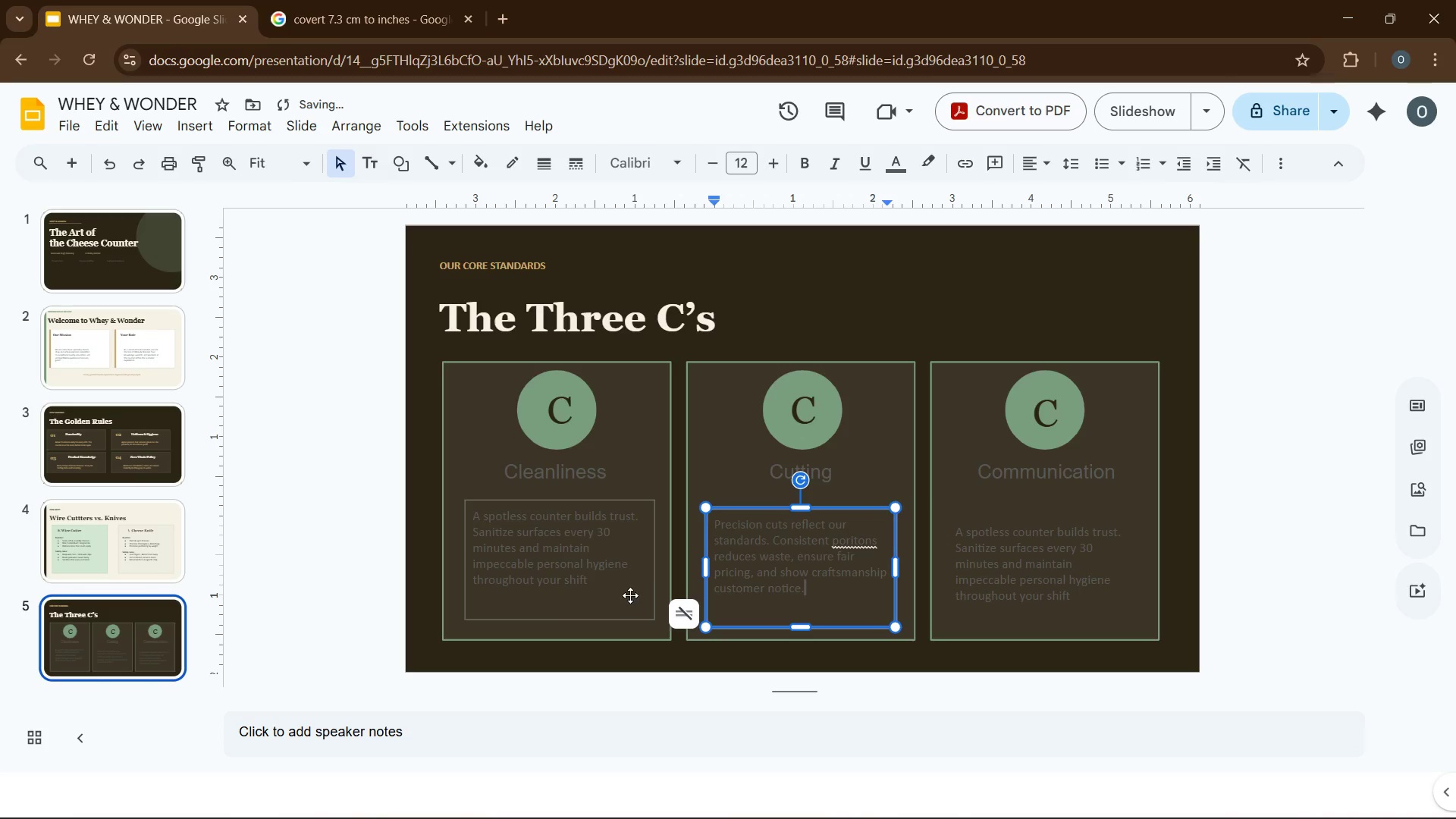 
double_click([622, 590])
 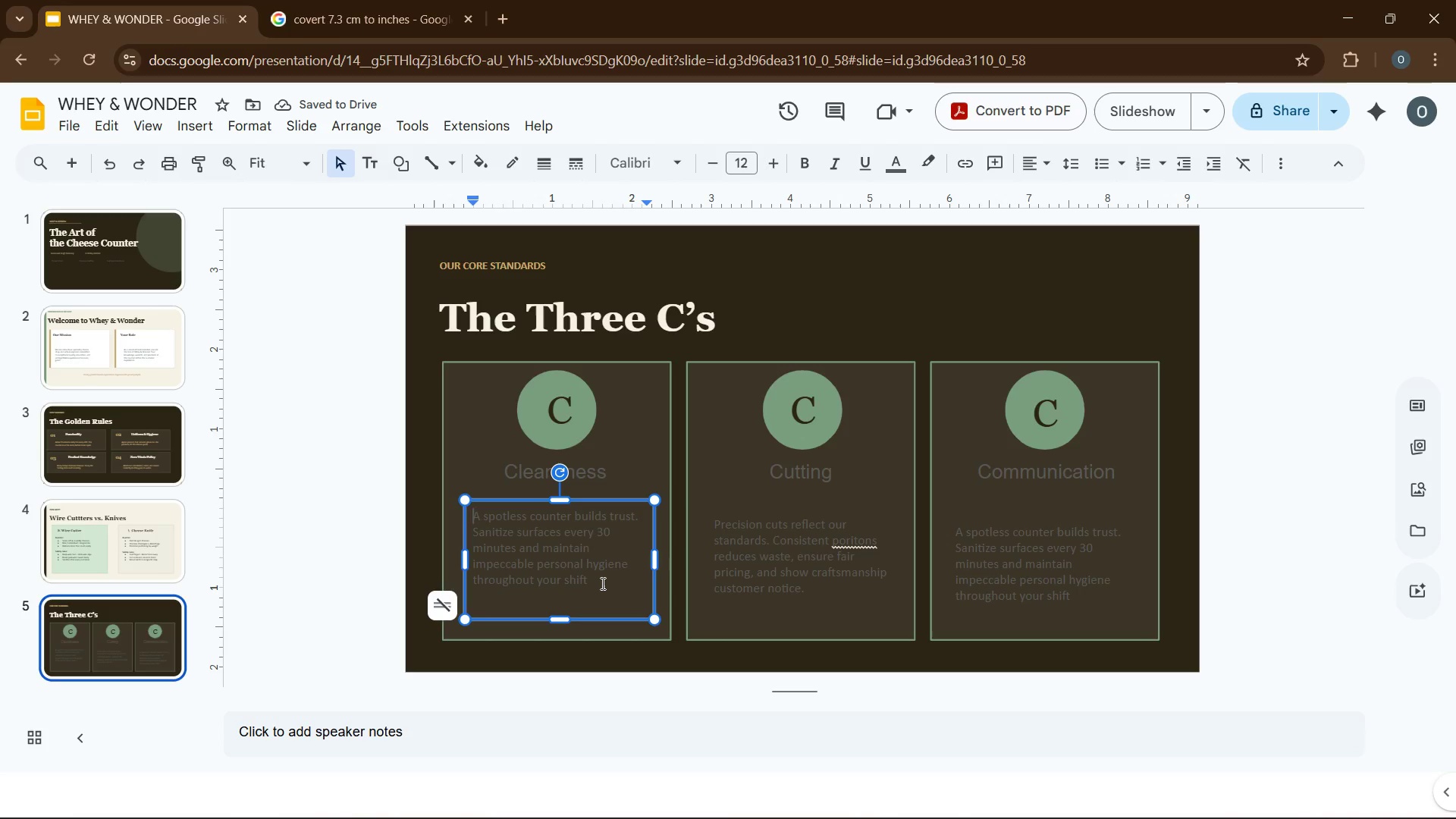 
left_click([601, 583])
 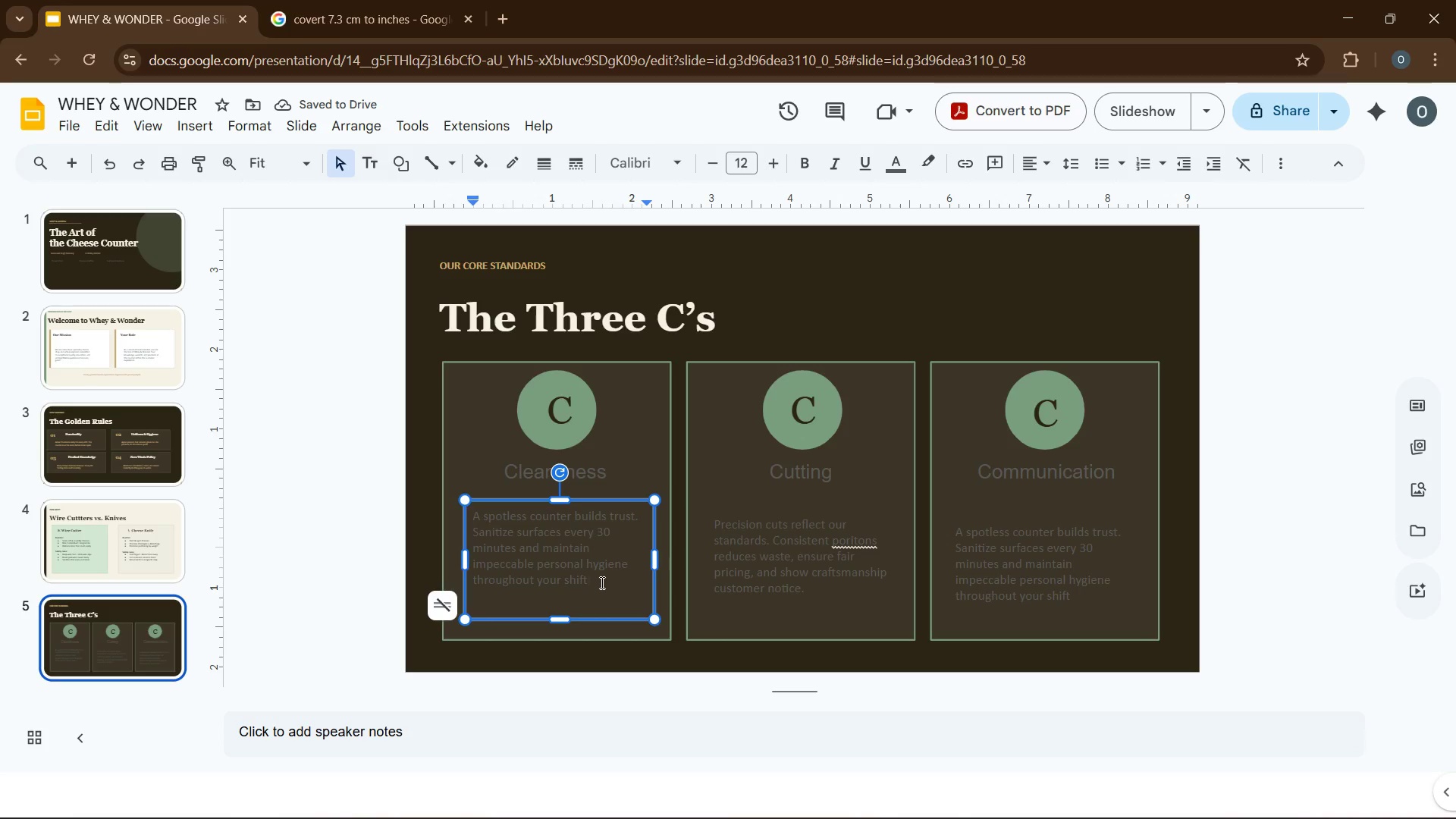 
key(Period)
 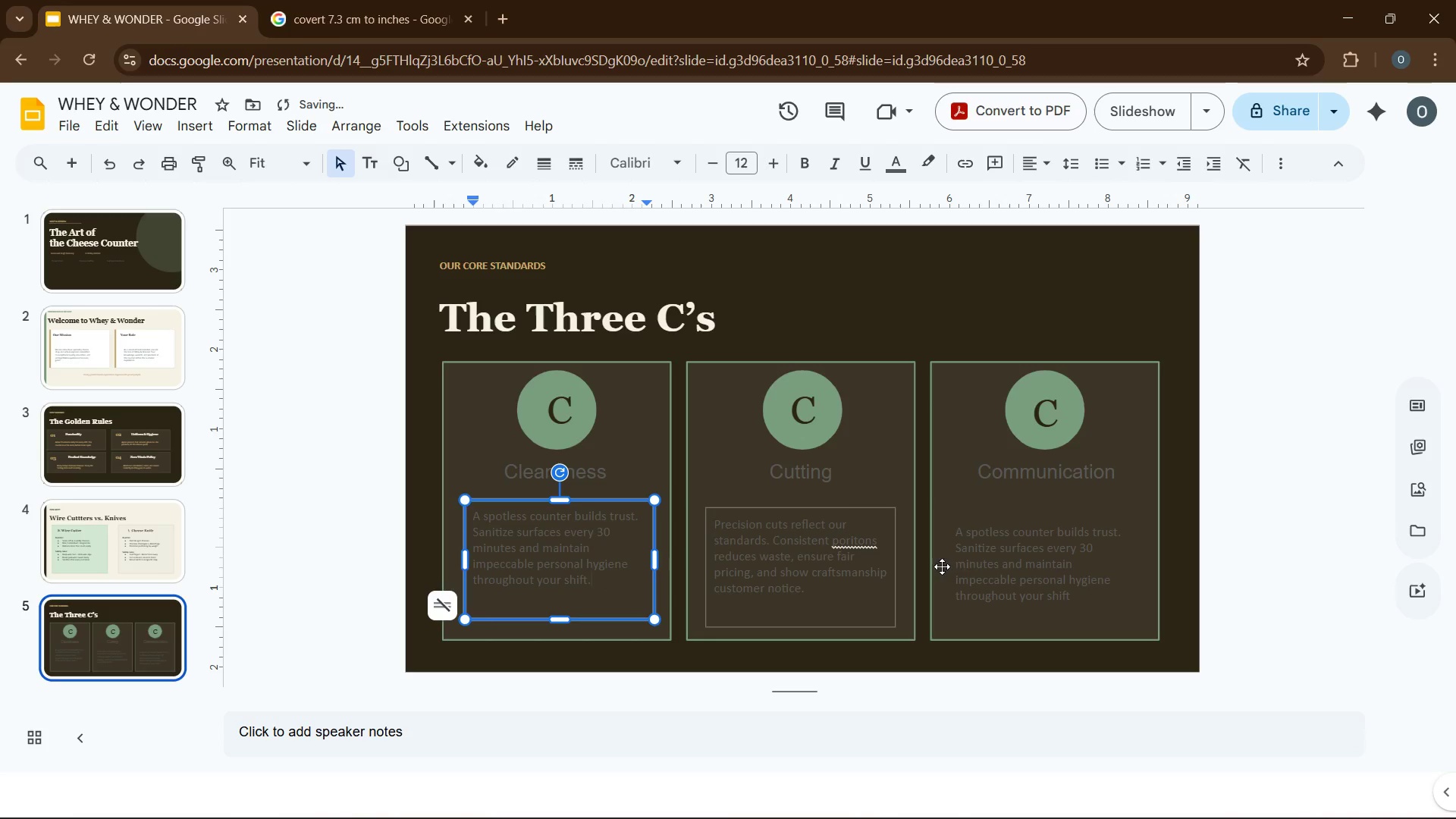 
left_click([975, 561])
 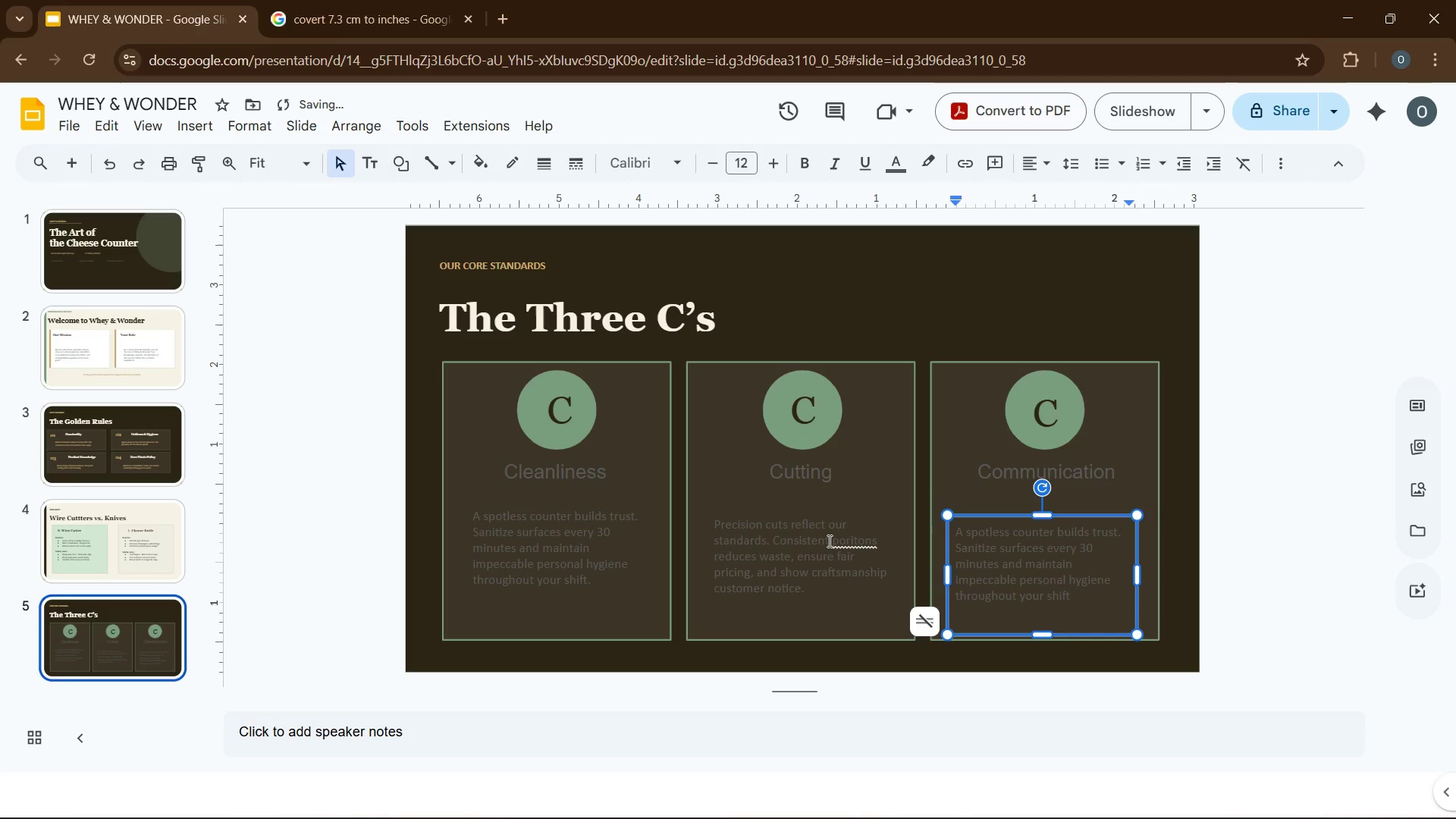 
left_click([846, 541])
 